 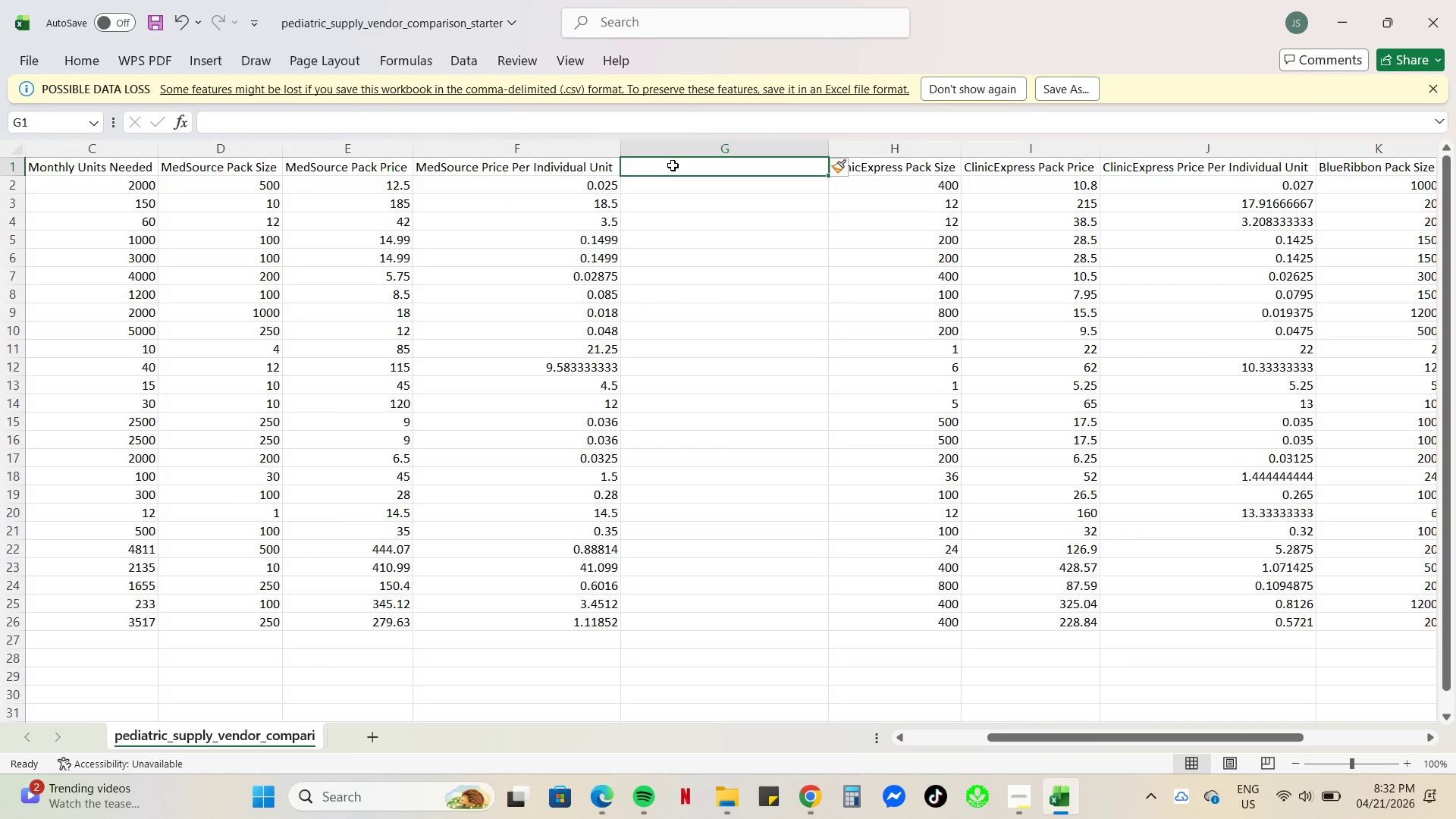 
key(Control+V)
 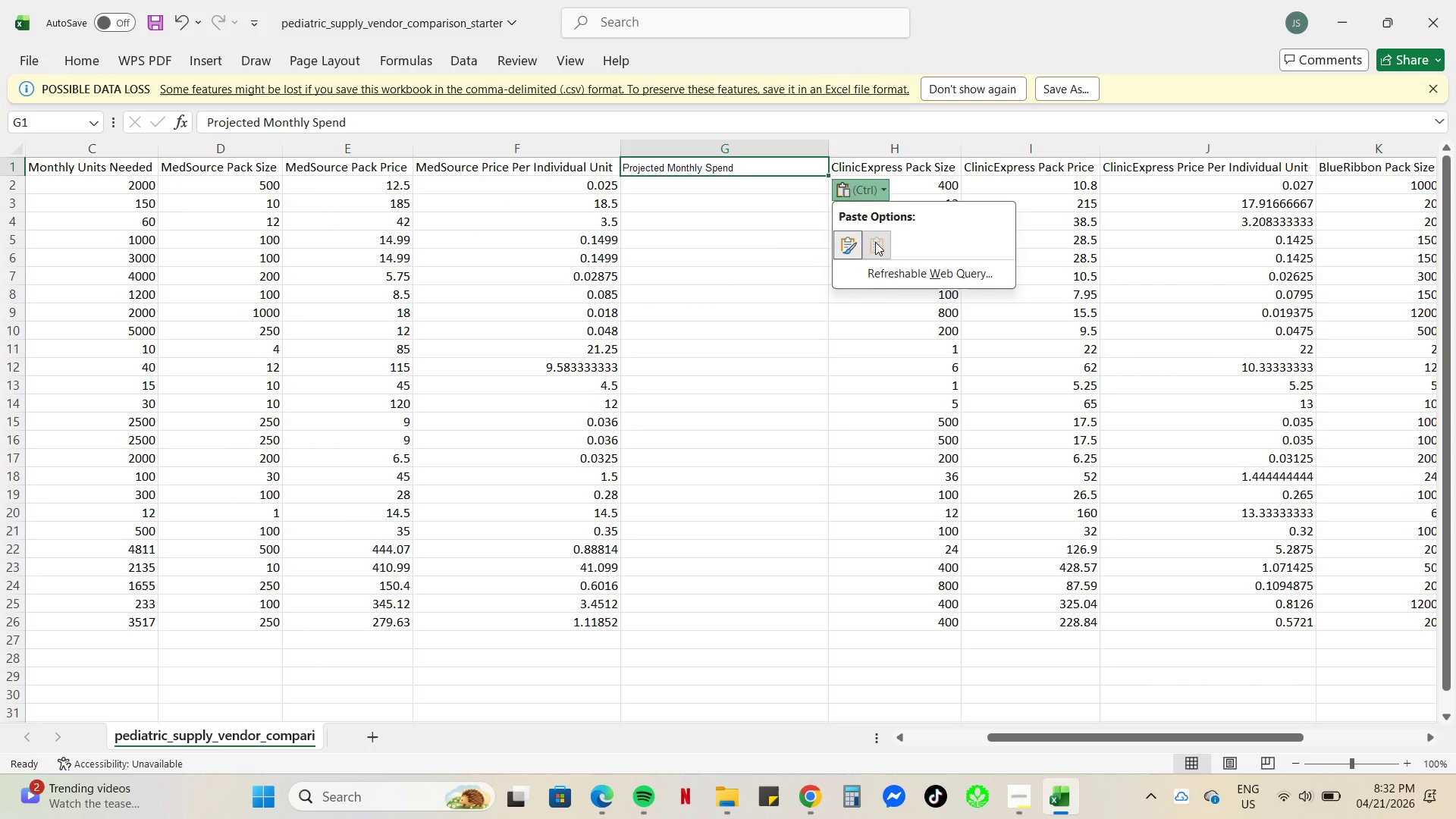 
left_click([470, 171])
 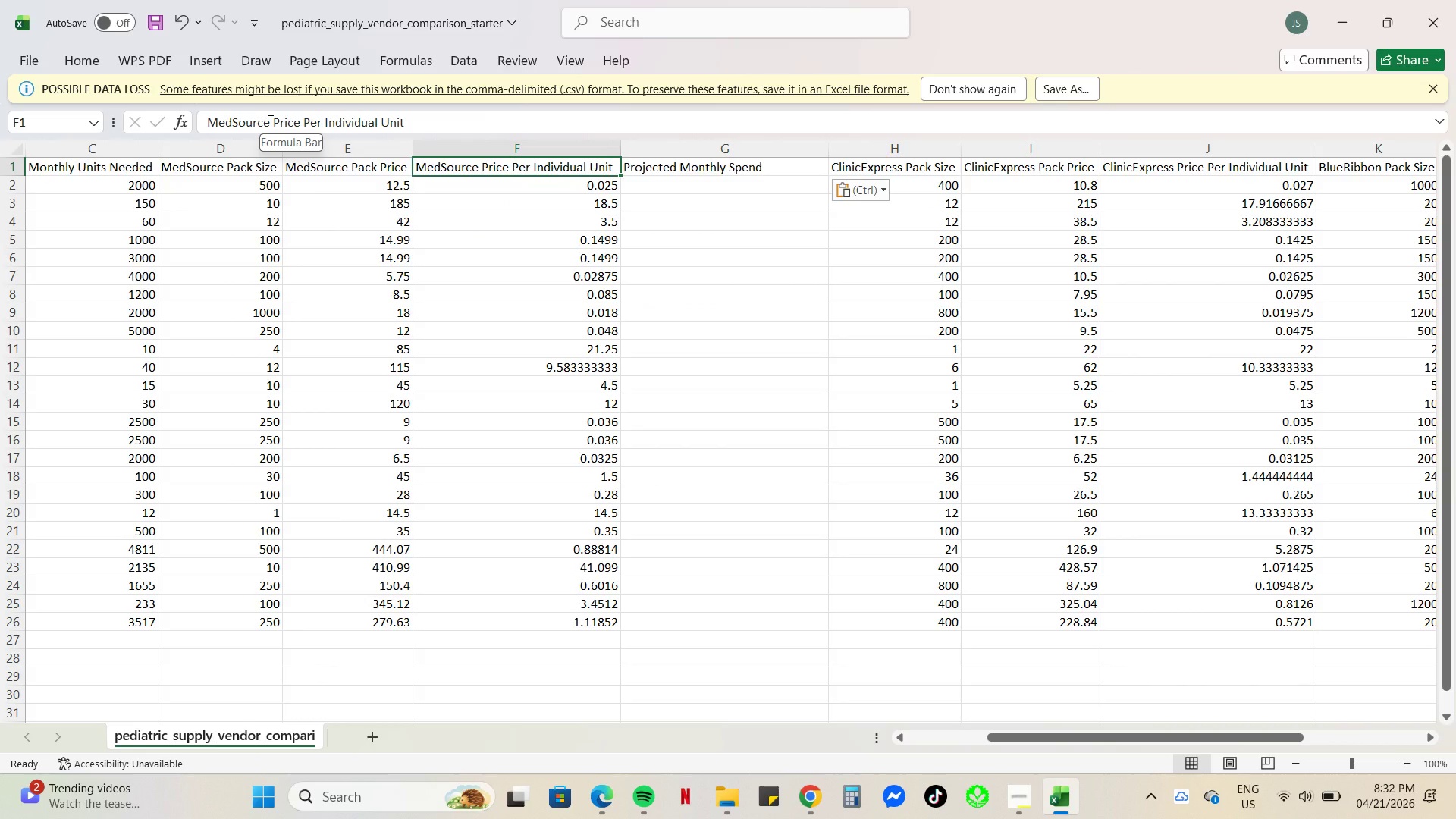 
left_click_drag(start_coordinate=[271, 121], to_coordinate=[174, 126])
 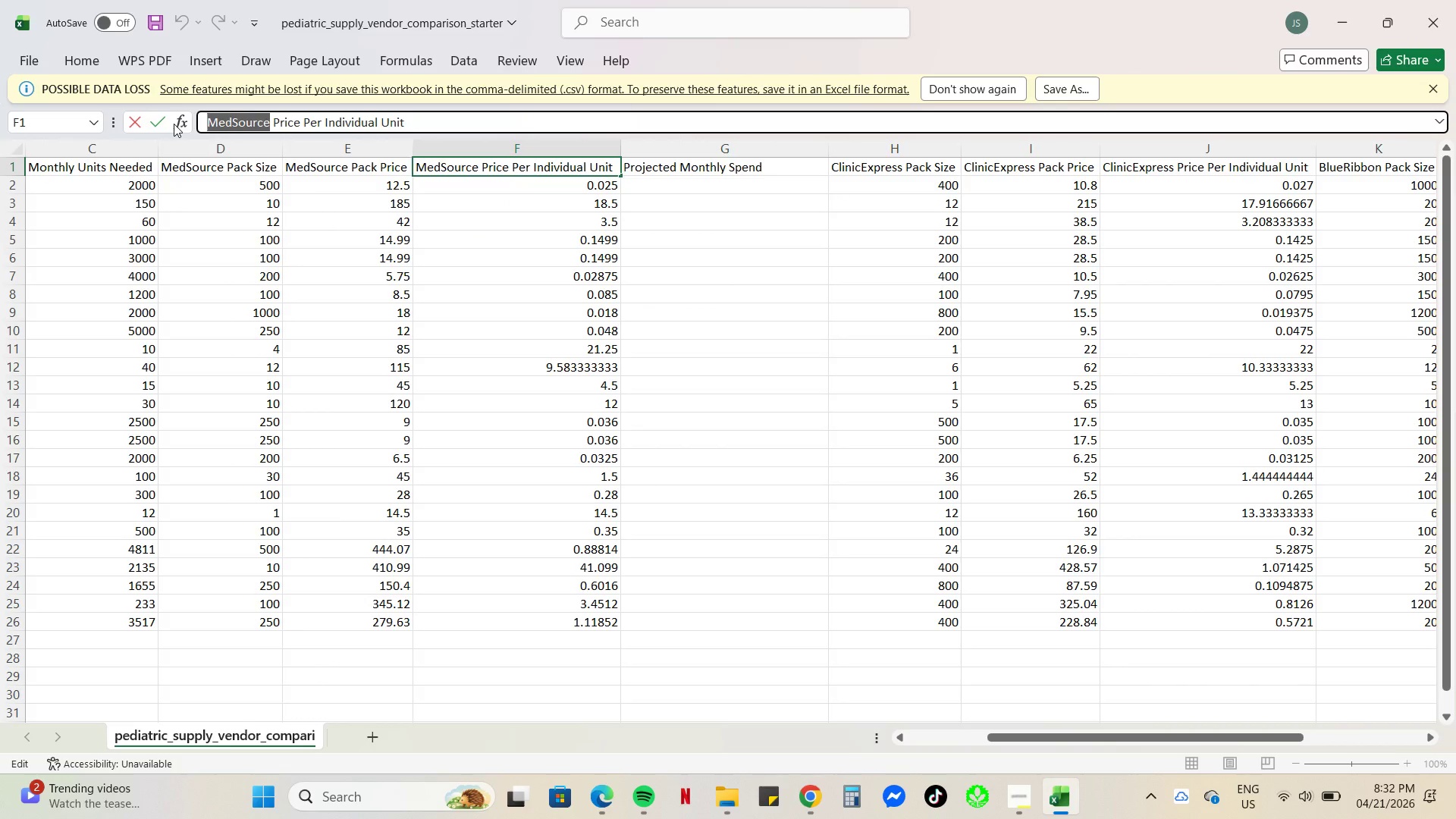 
key(Control+C)
 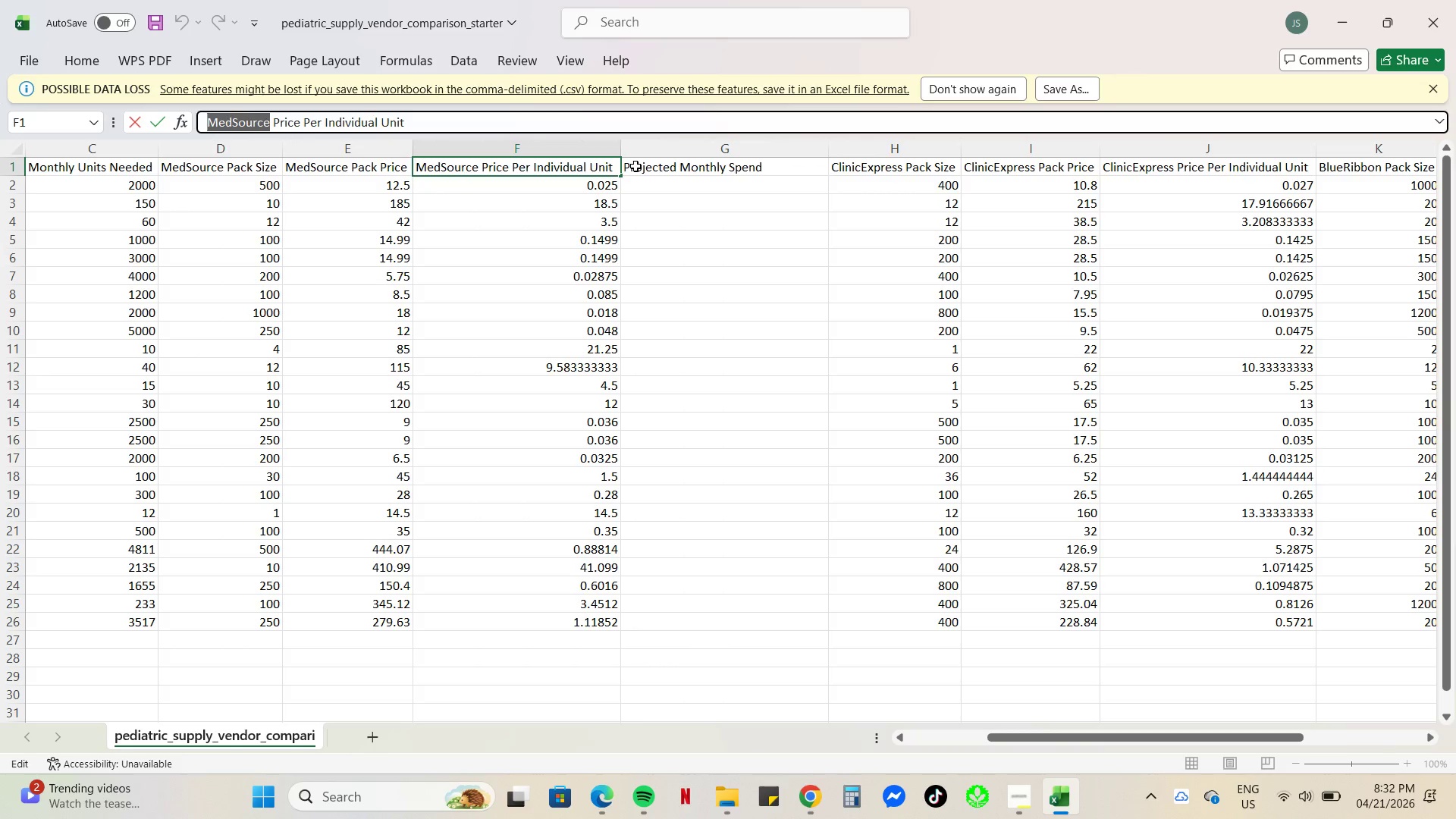 
wait(5.47)
 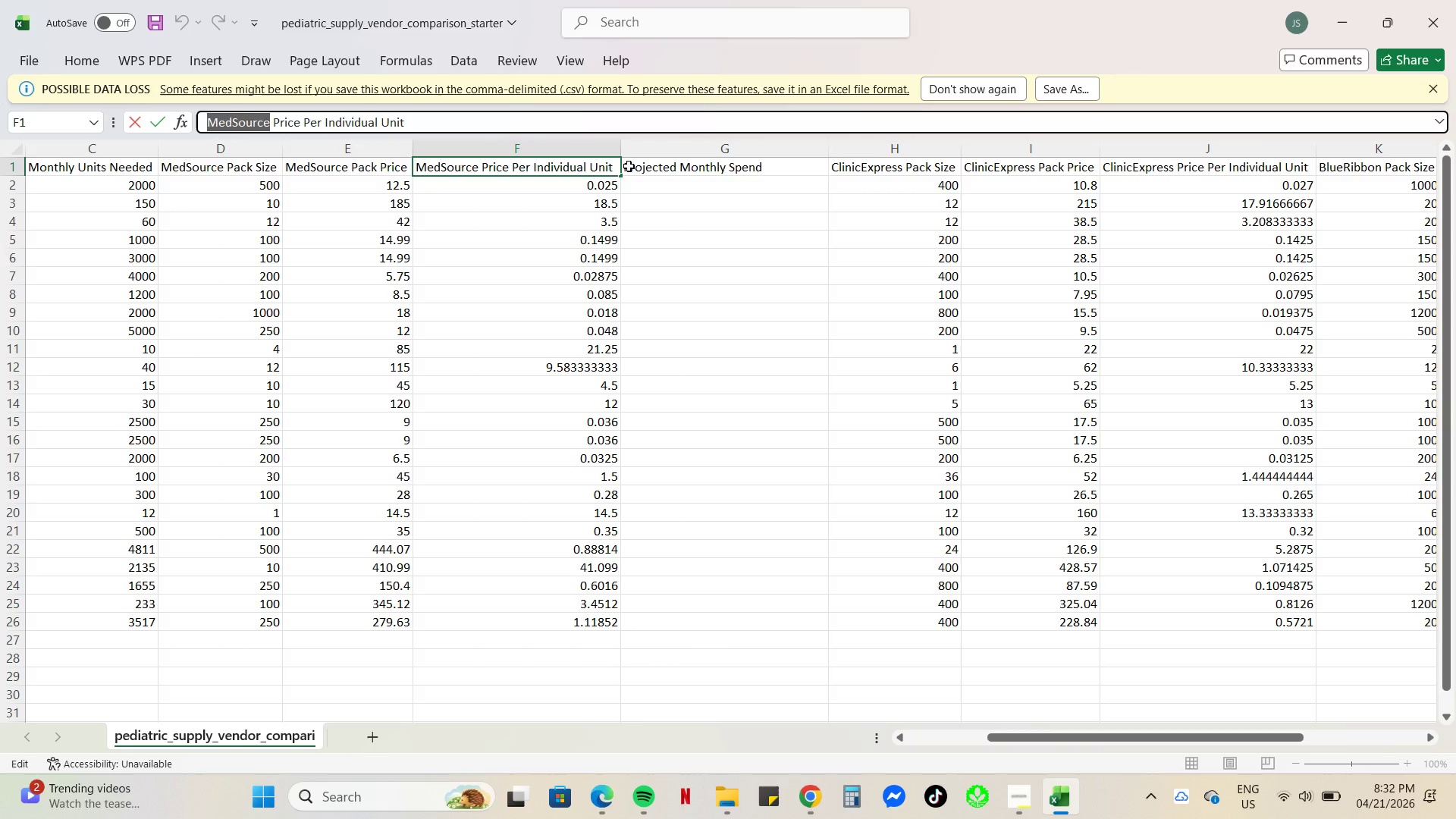 
left_click([635, 166])
 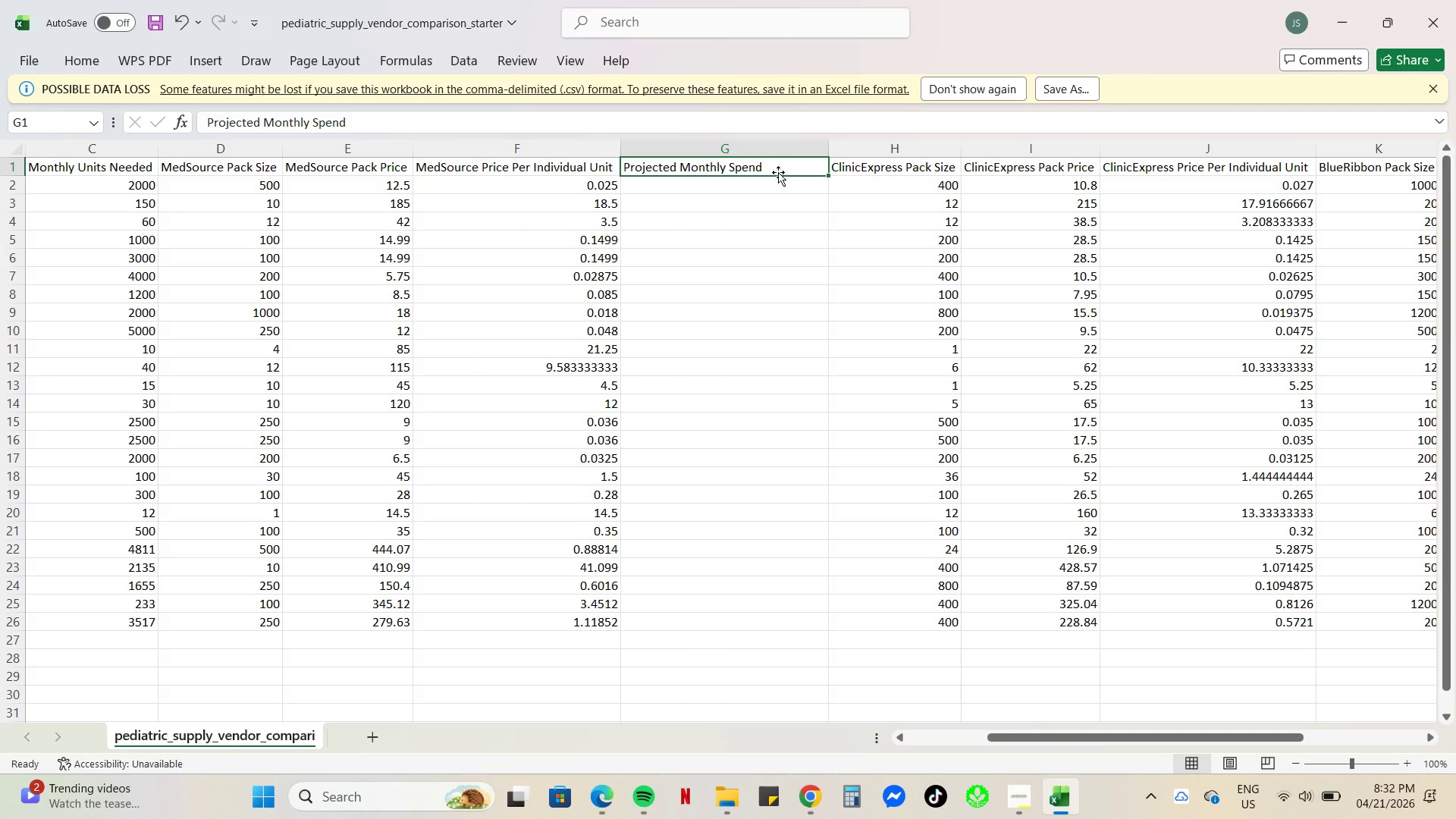 
left_click([778, 168])
 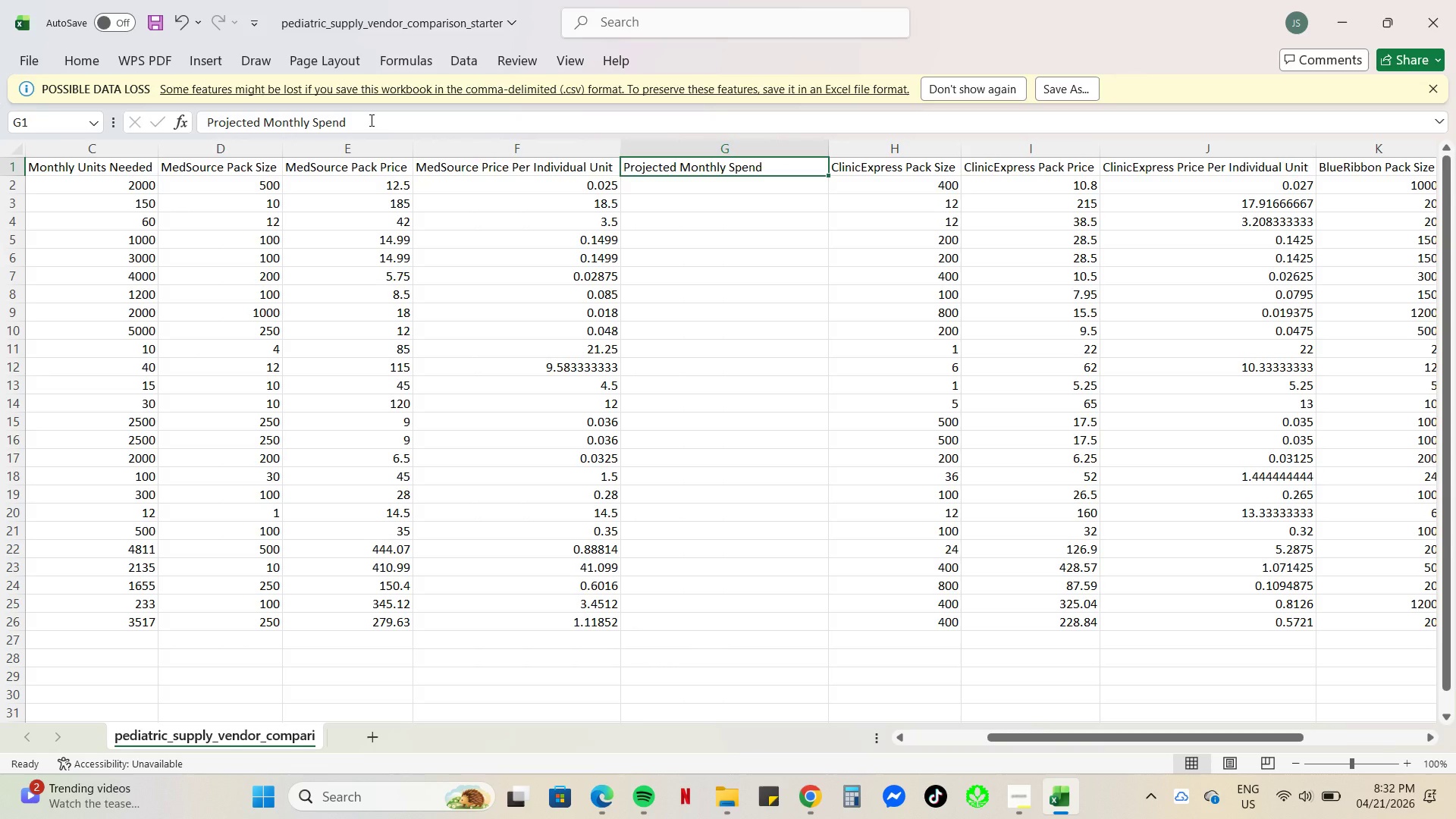 
left_click([370, 120])
 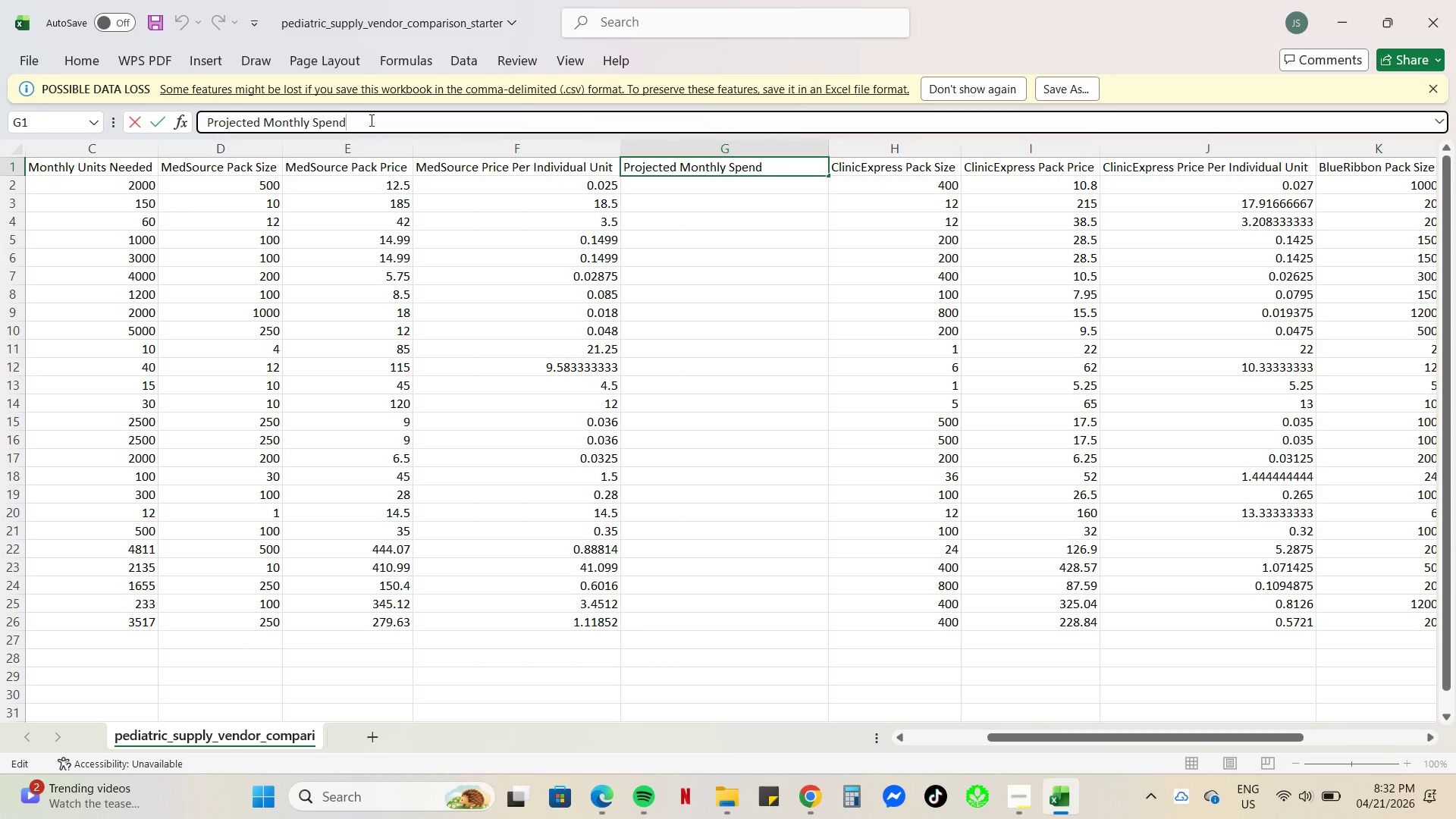 
key(Minus)
 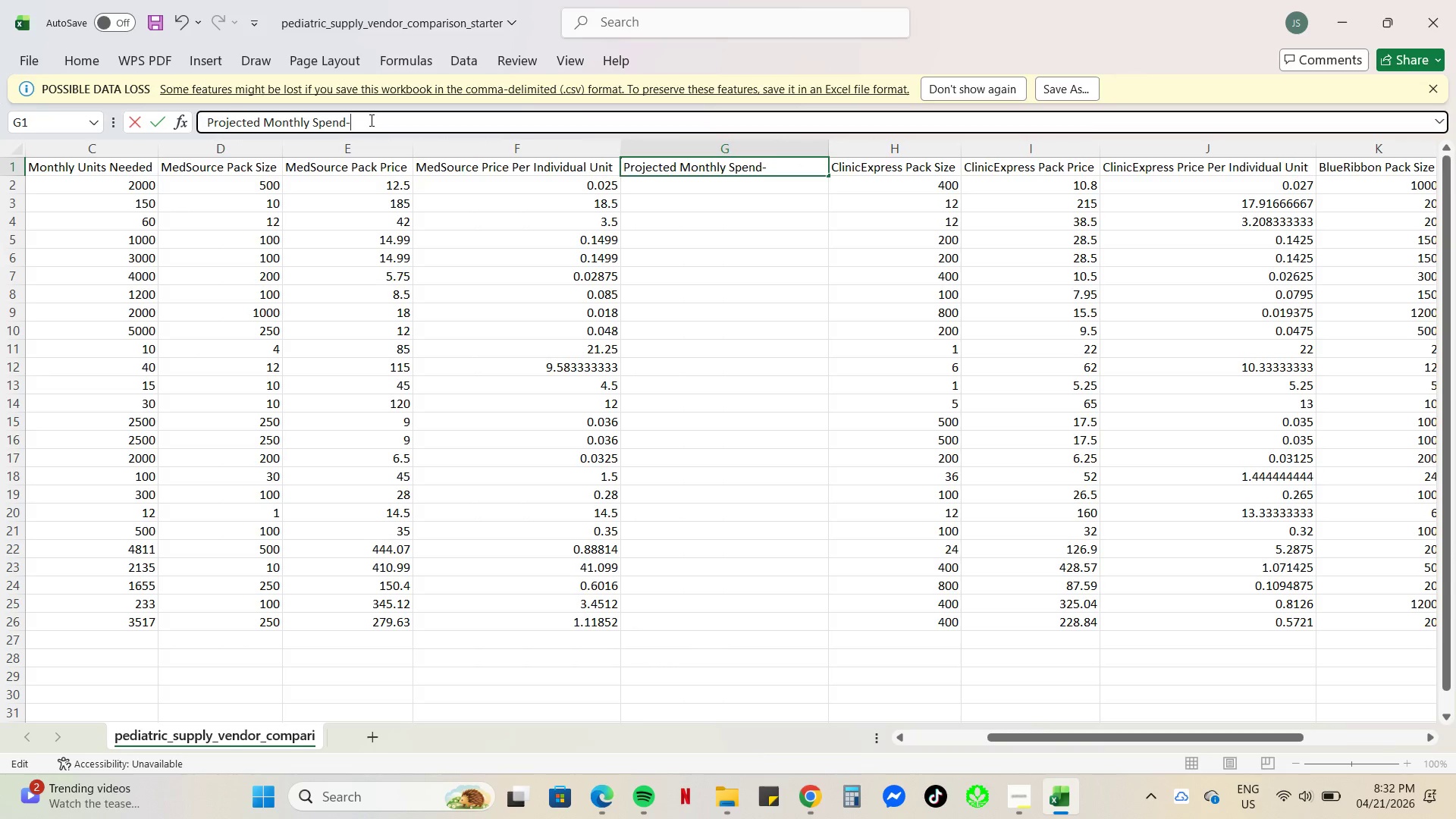 
key(Space)
 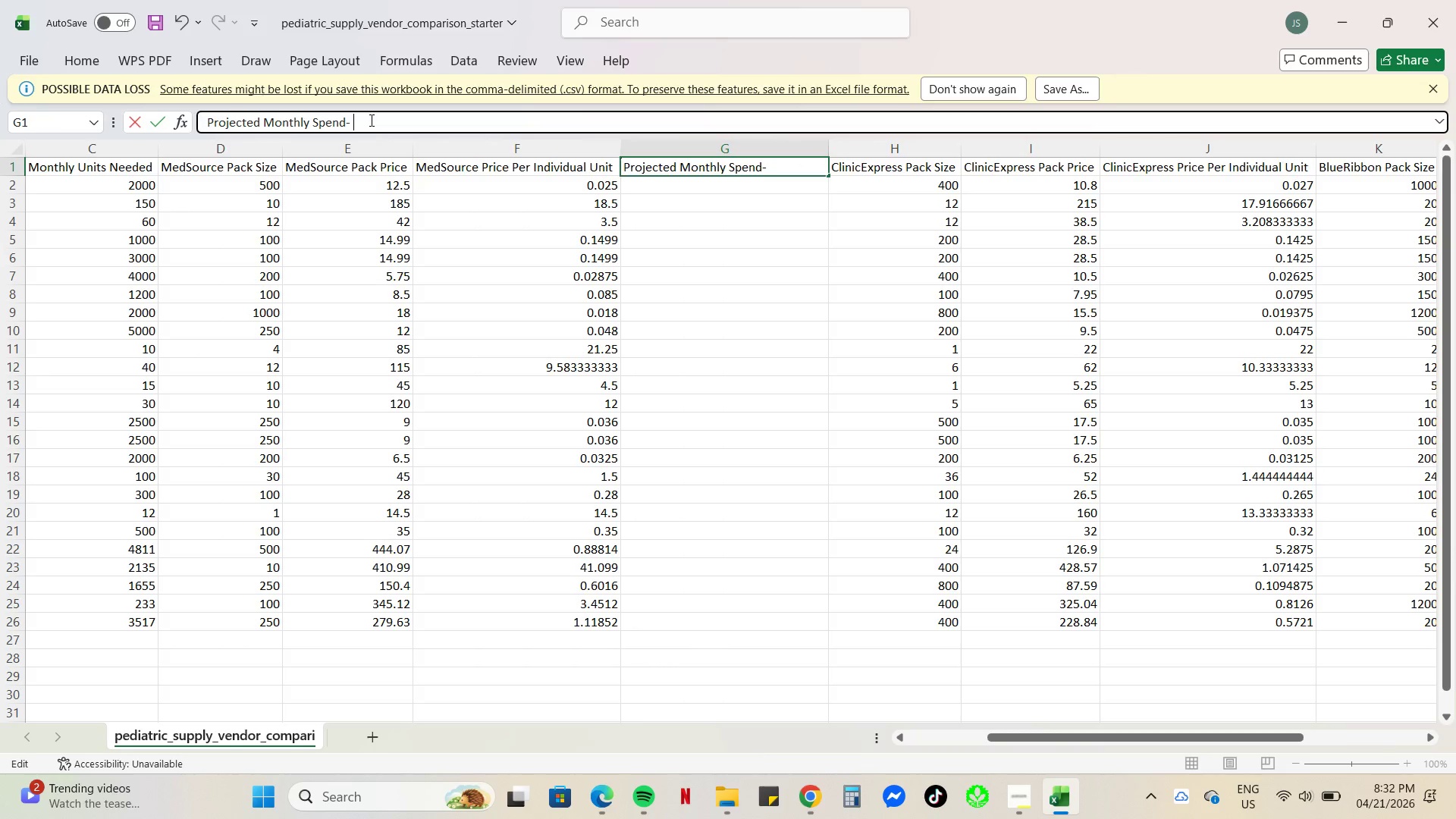 
key(Control+V)
 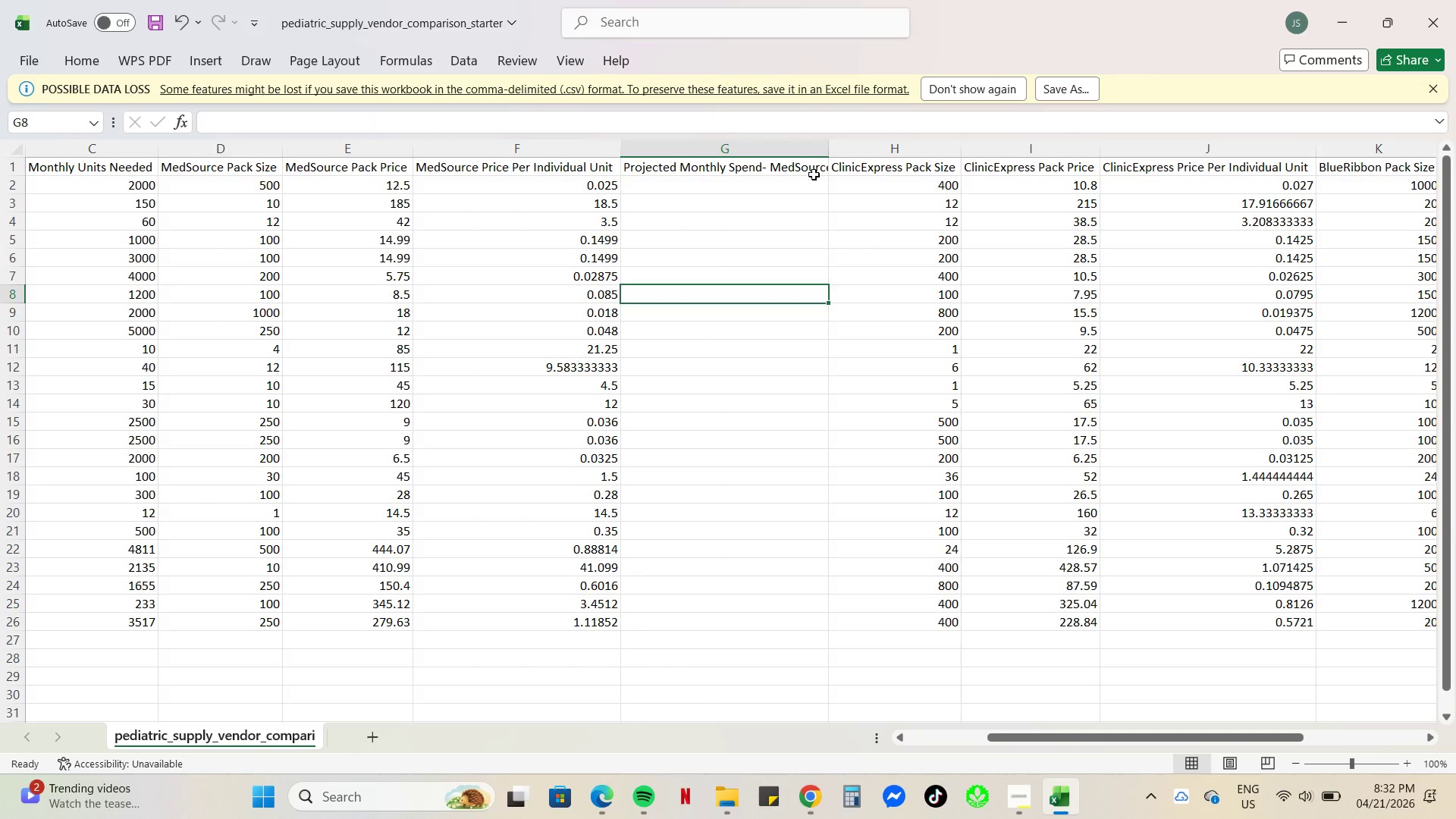 
left_click_drag(start_coordinate=[830, 148], to_coordinate=[846, 148])
 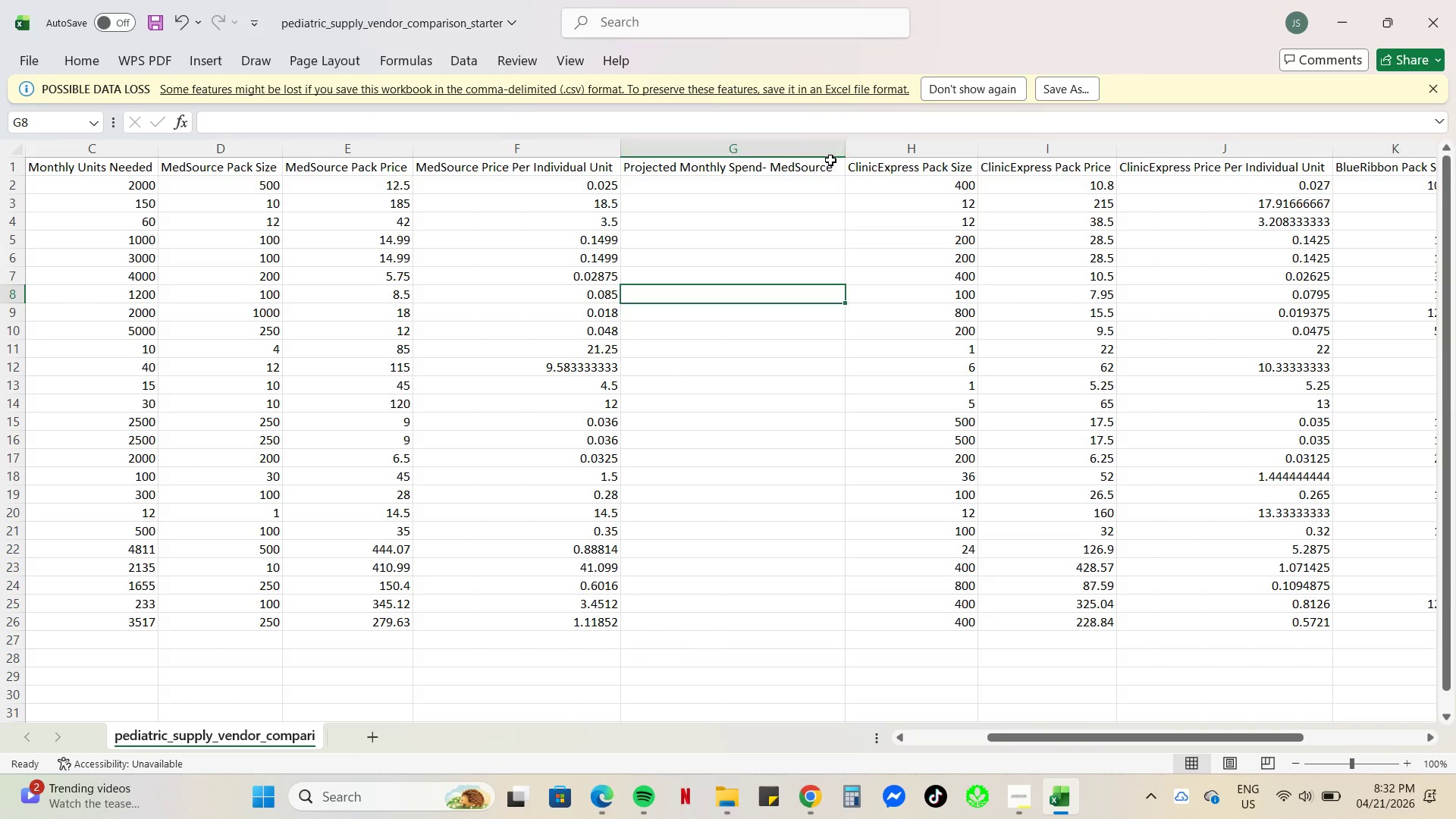 
left_click([826, 149])
 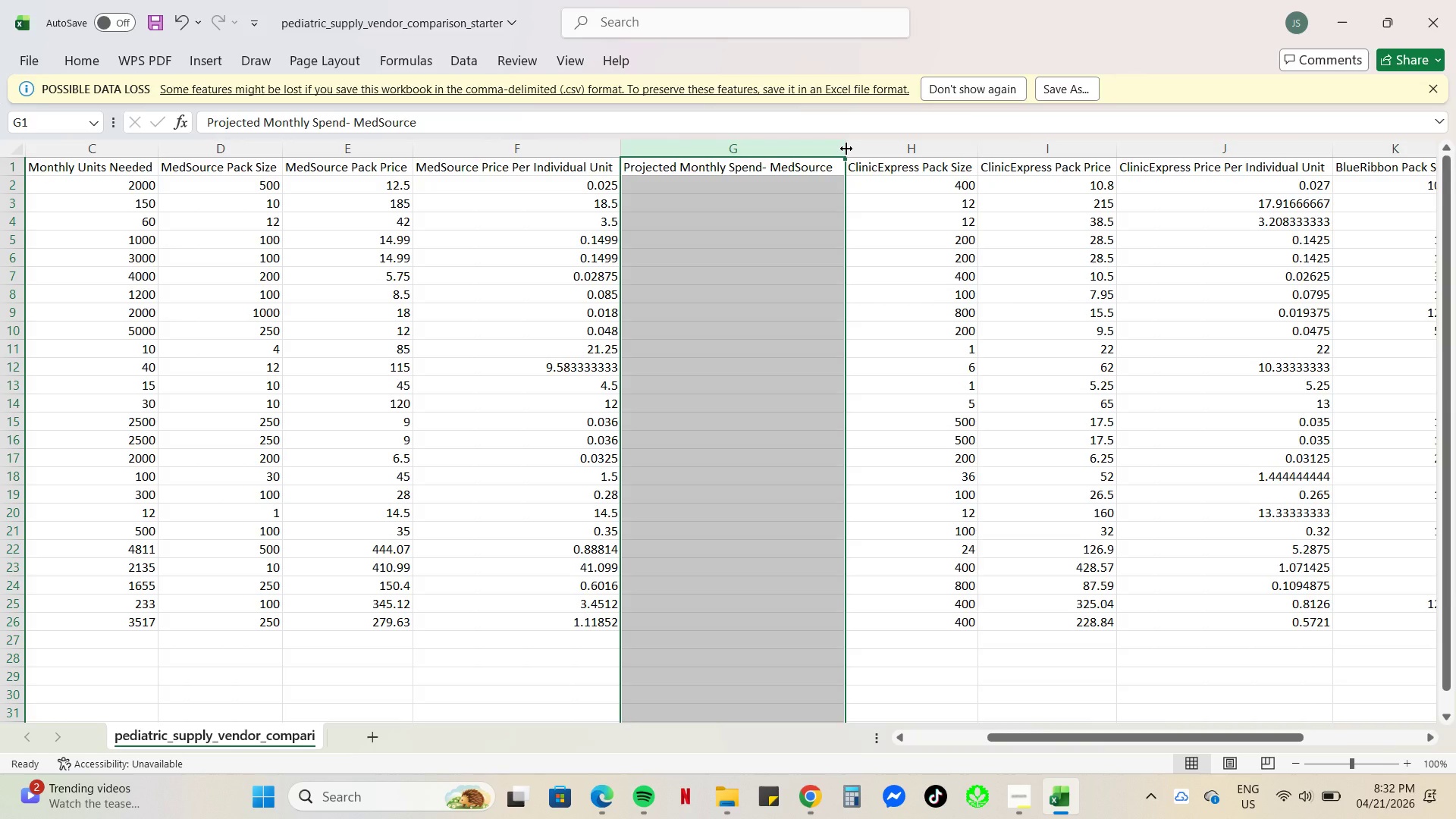 
double_click([846, 149])
 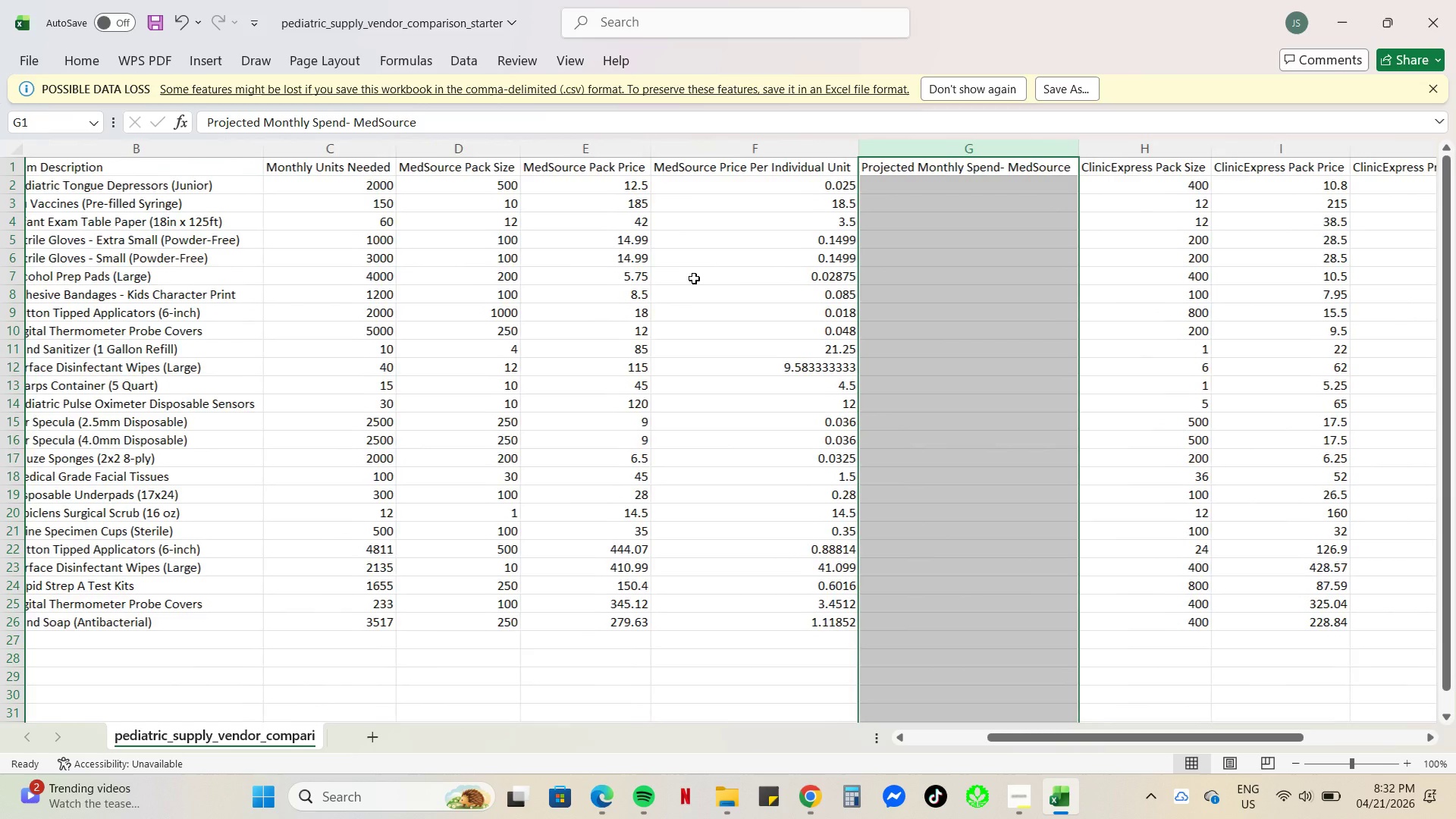 
left_click([901, 184])
 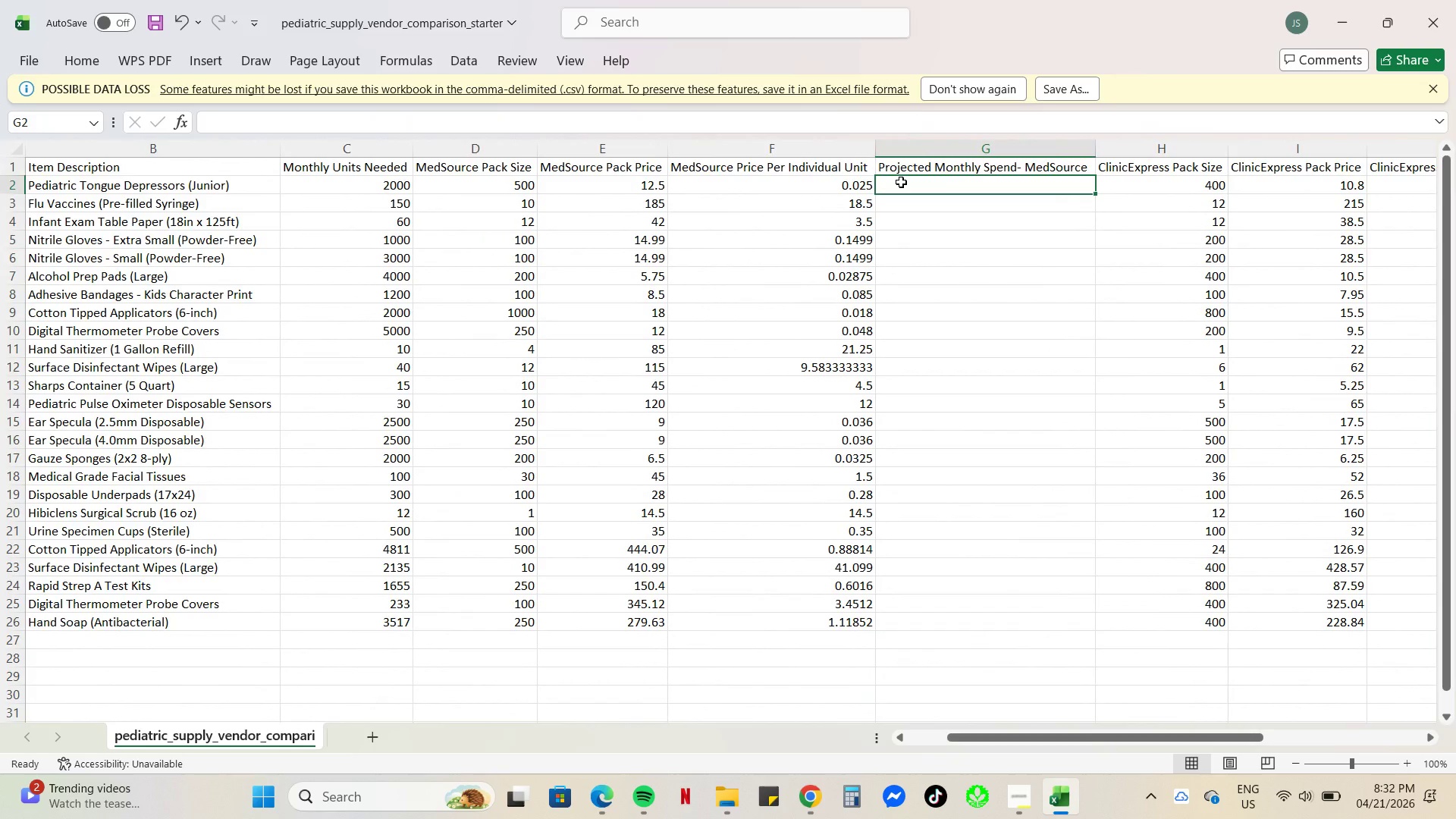 
key(Equal)
 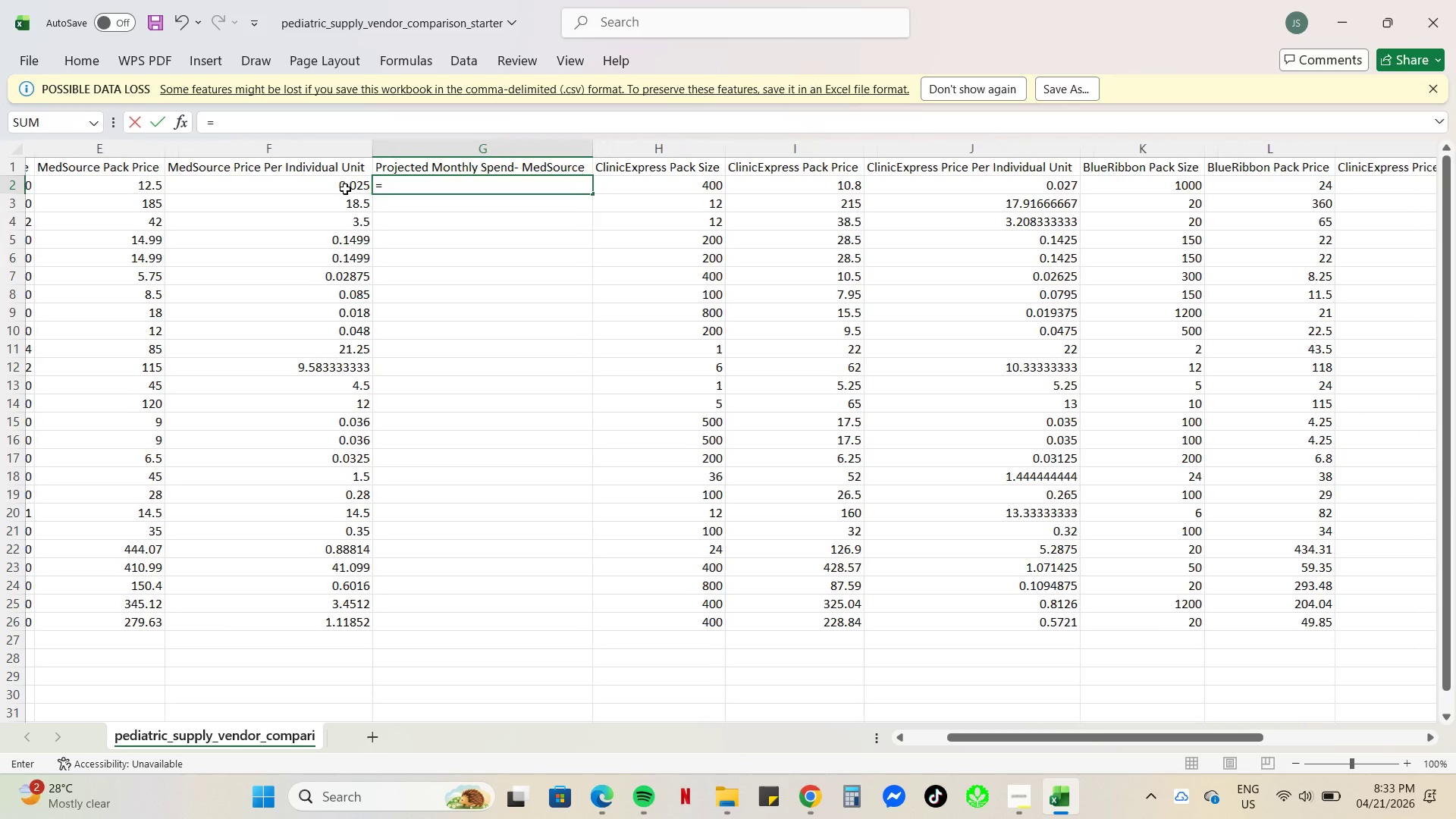 
wait(22.97)
 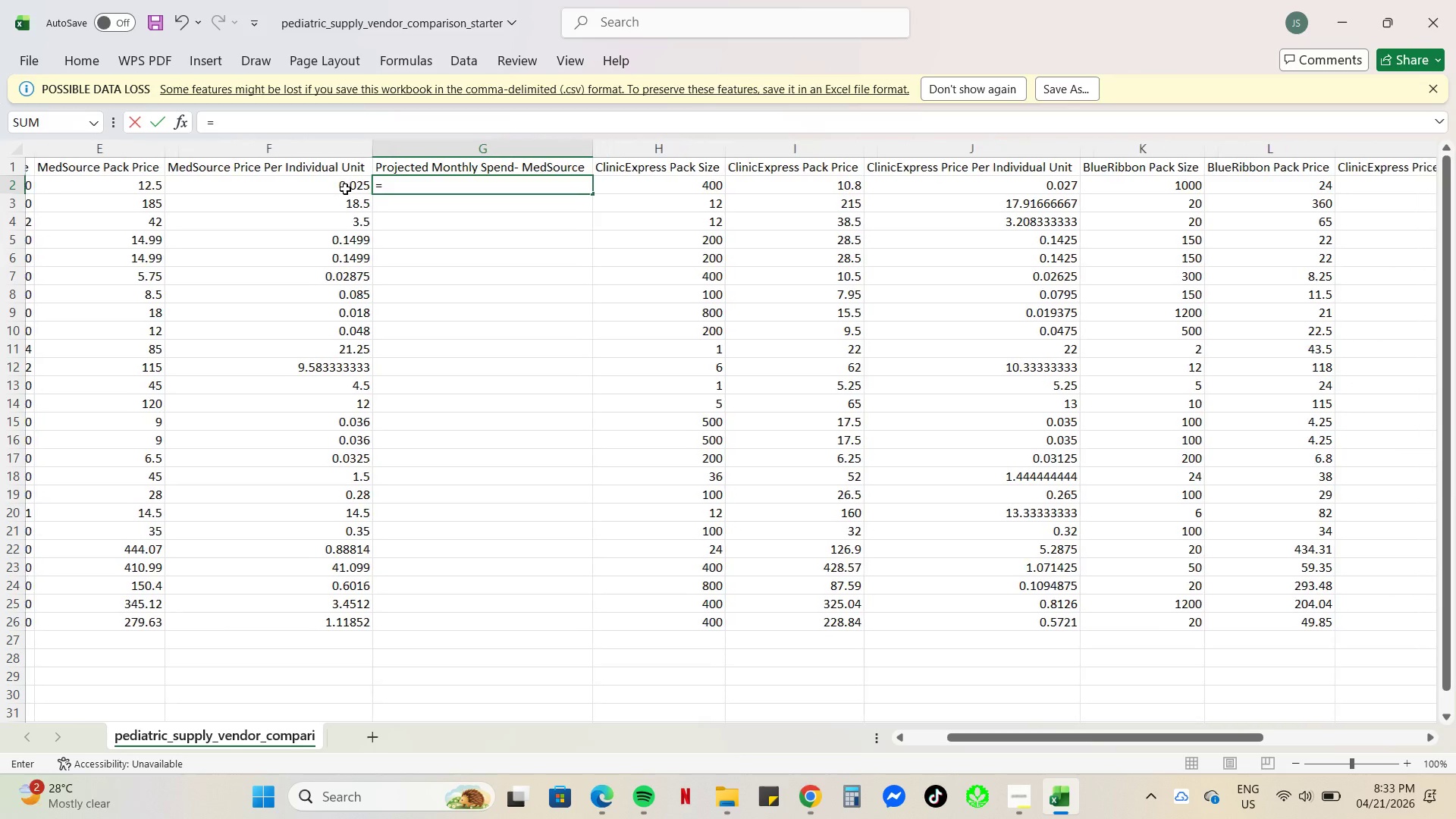 
left_click([447, 185])
 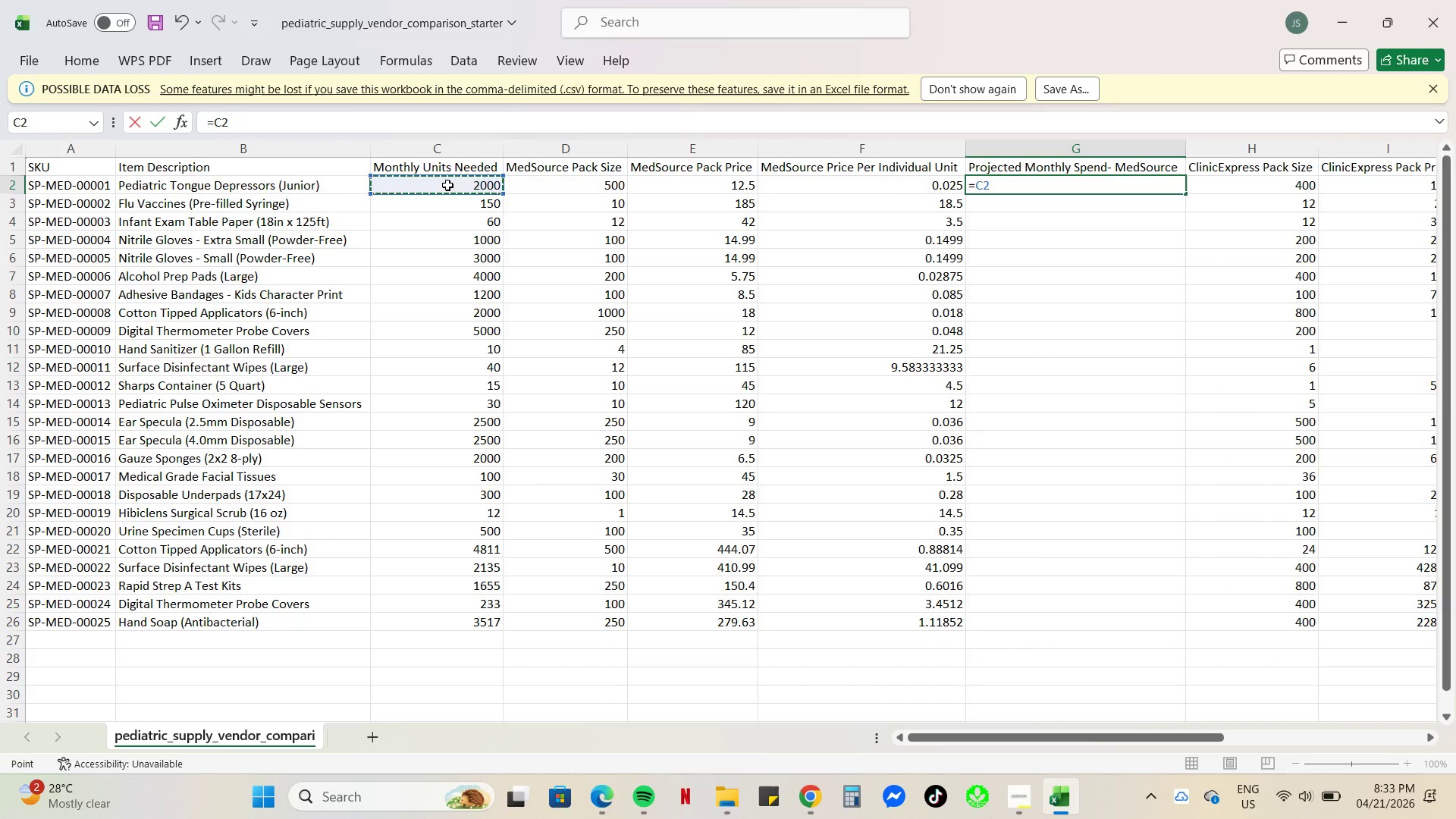 
key(NumpadMultiply)
 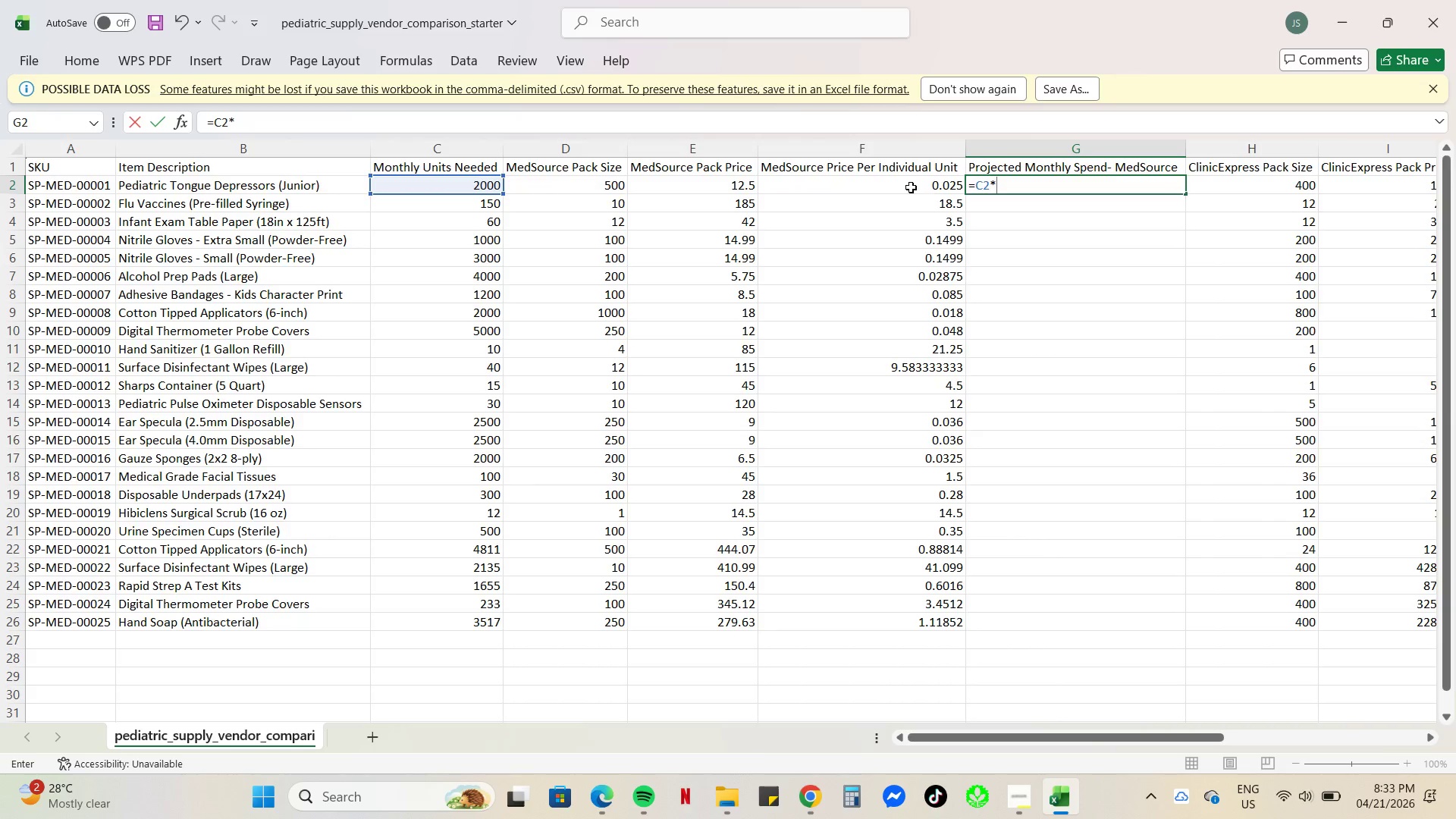 
left_click([911, 187])
 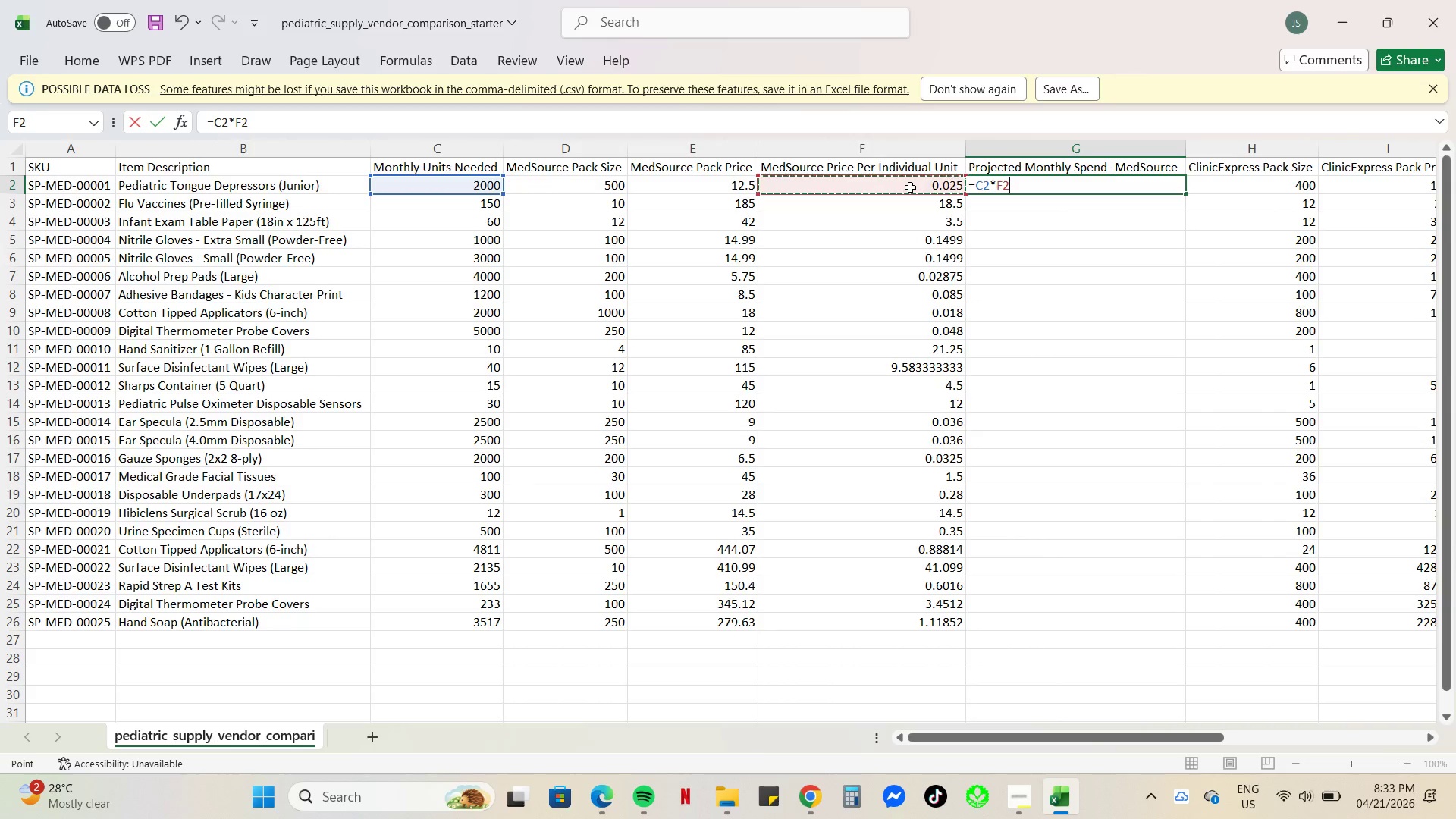 
key(NumpadEnter)
 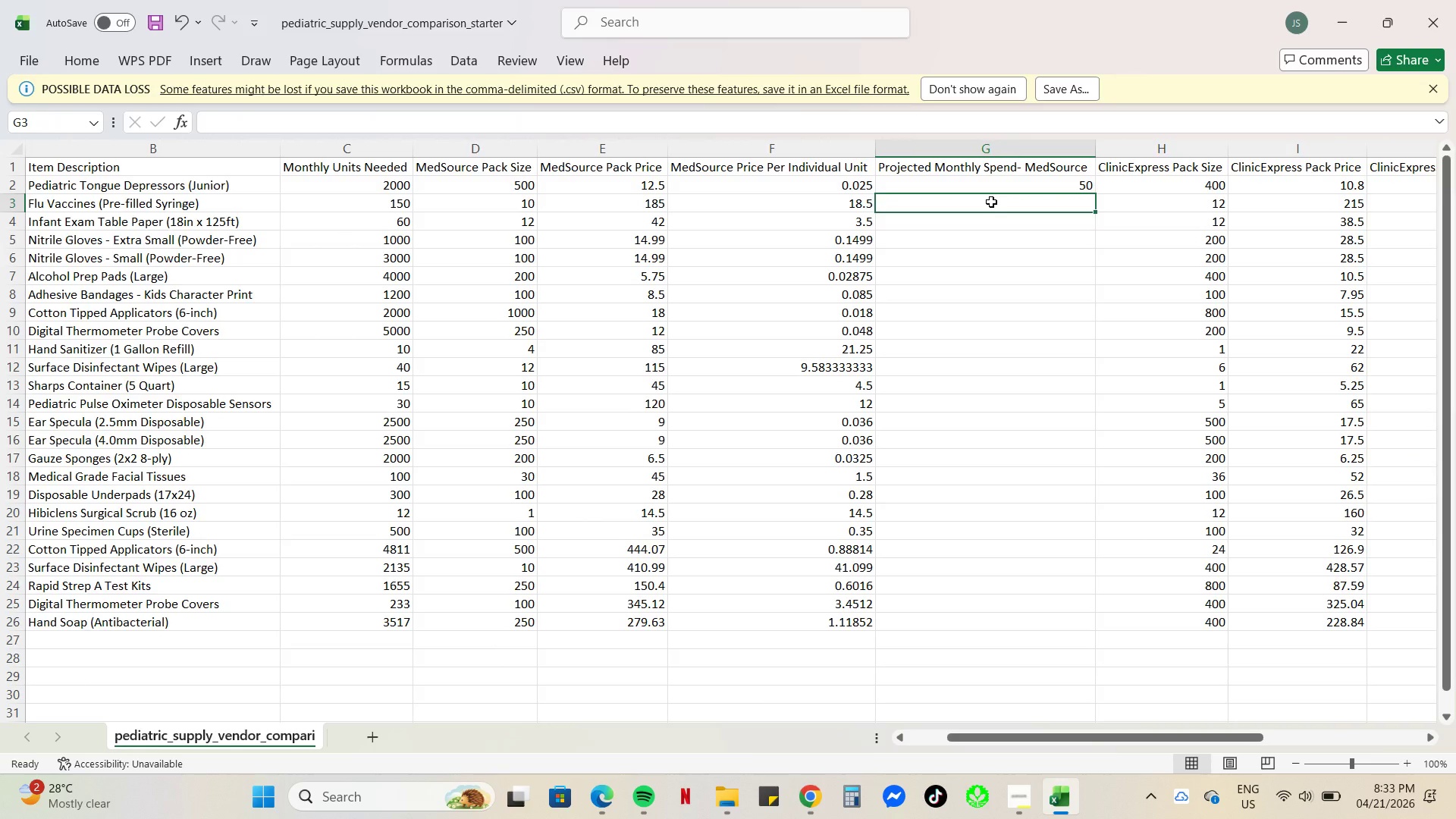 
wait(27.77)
 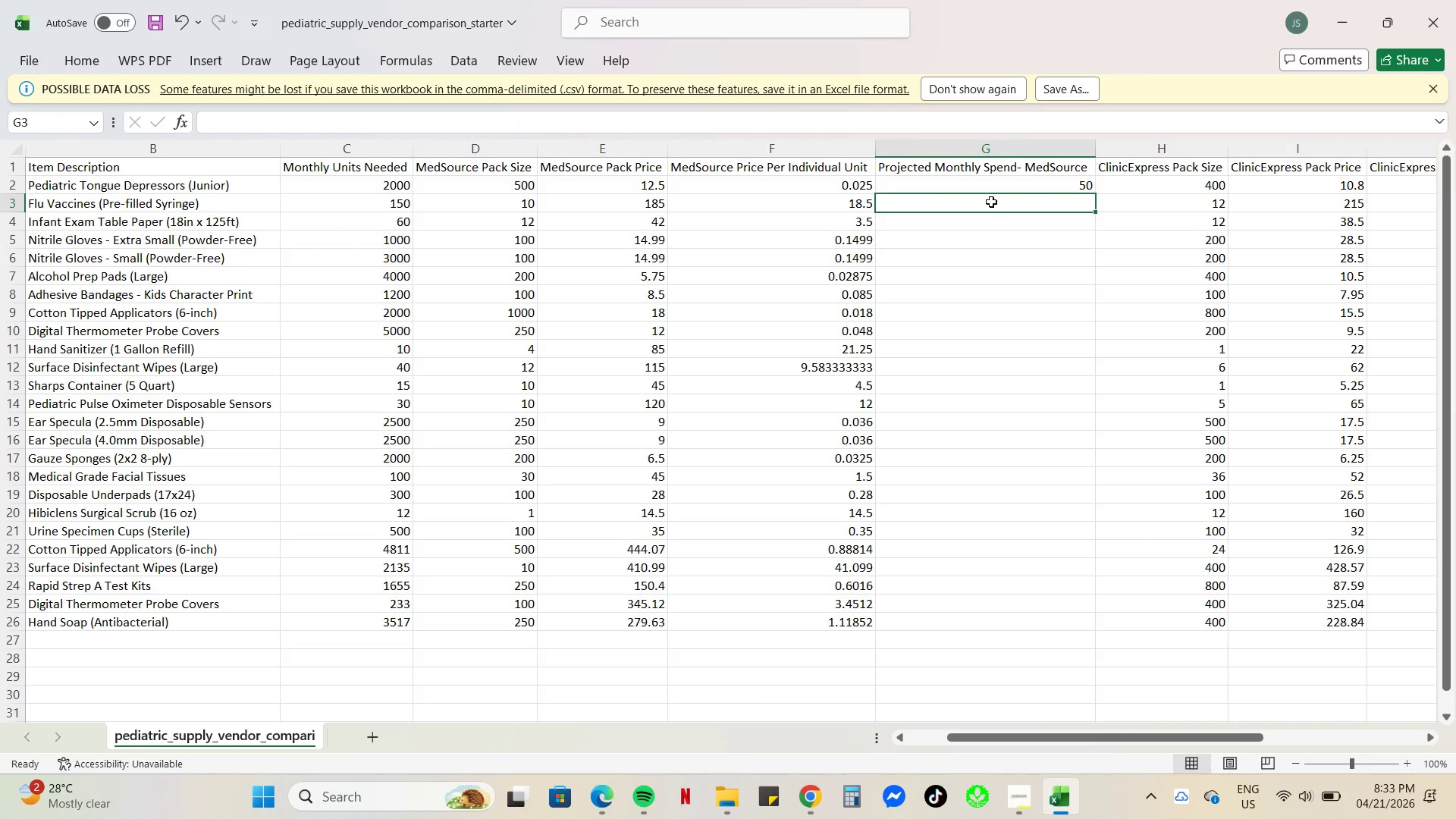 
left_click_drag(start_coordinate=[1094, 196], to_coordinate=[1072, 623])
 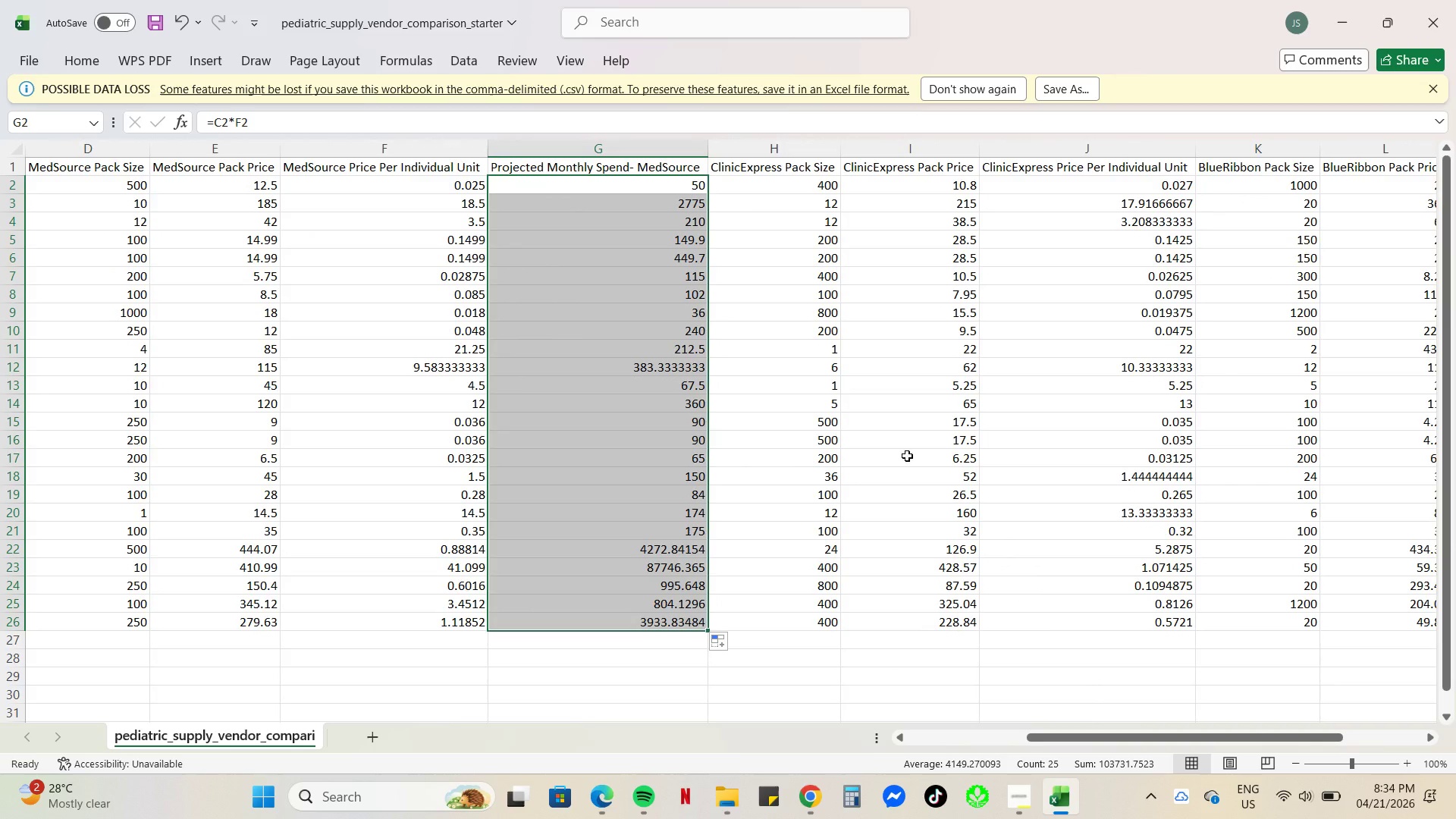 
wait(18.23)
 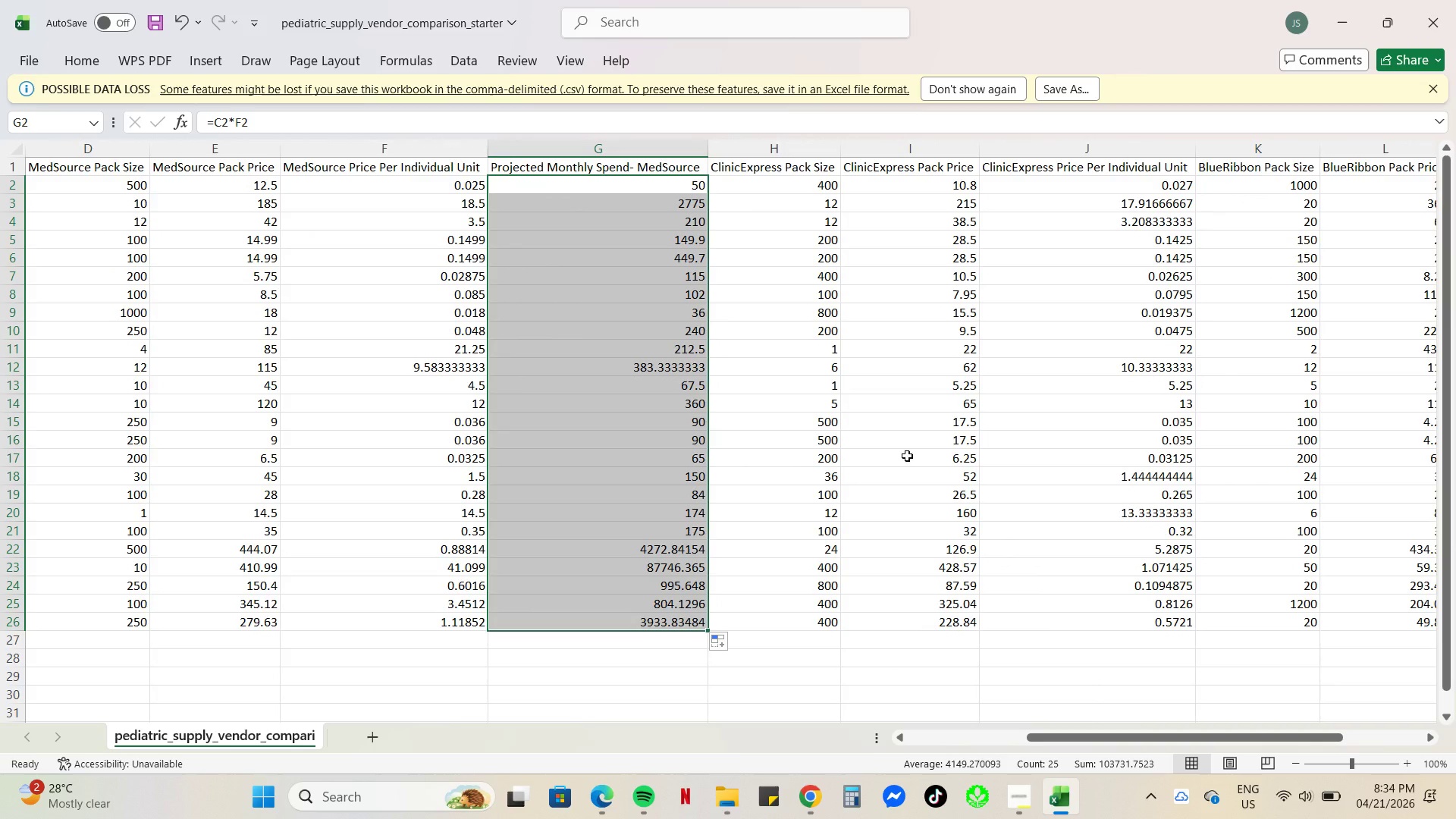 
left_click([993, 149])
 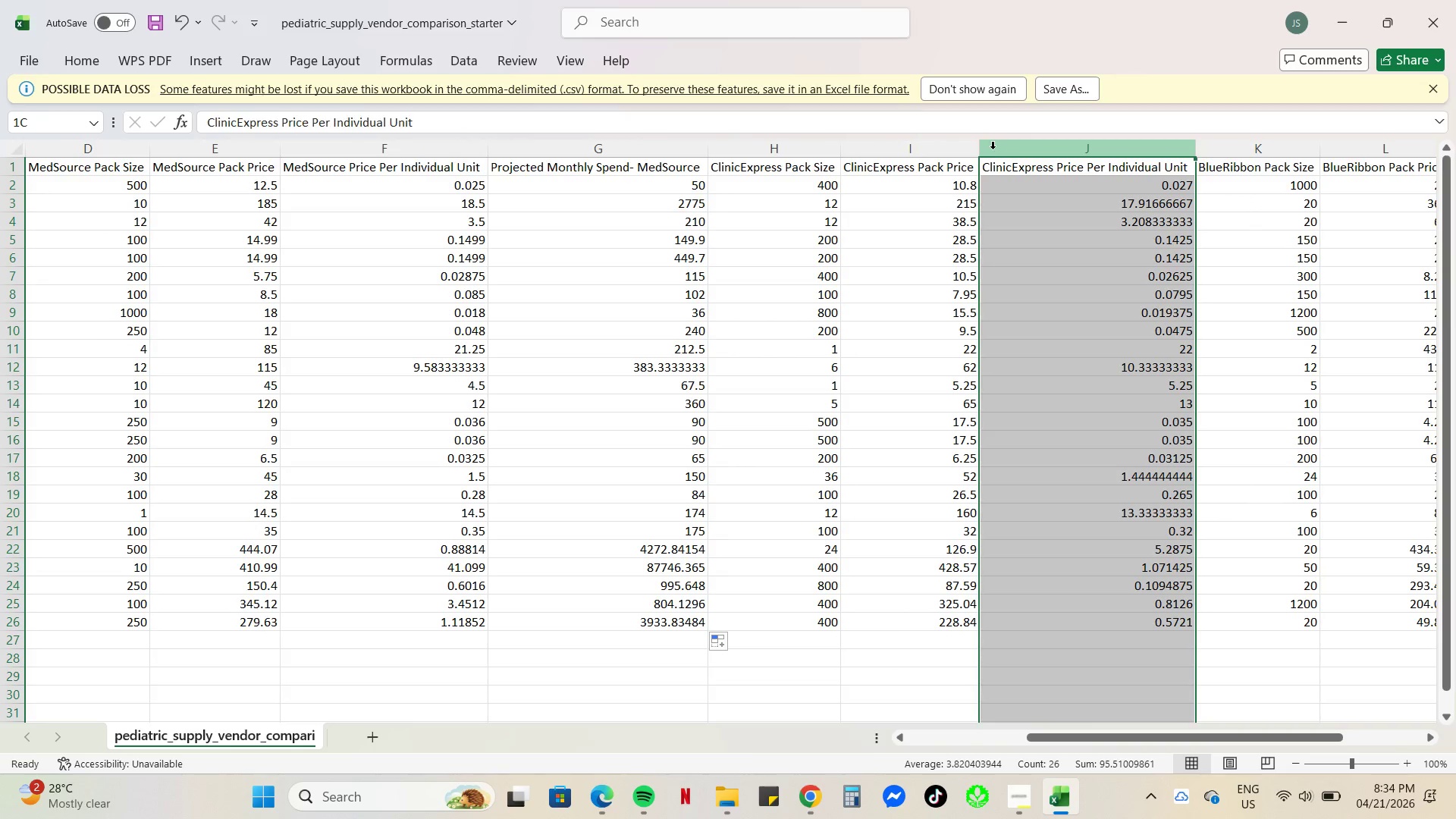 
right_click([993, 149])
 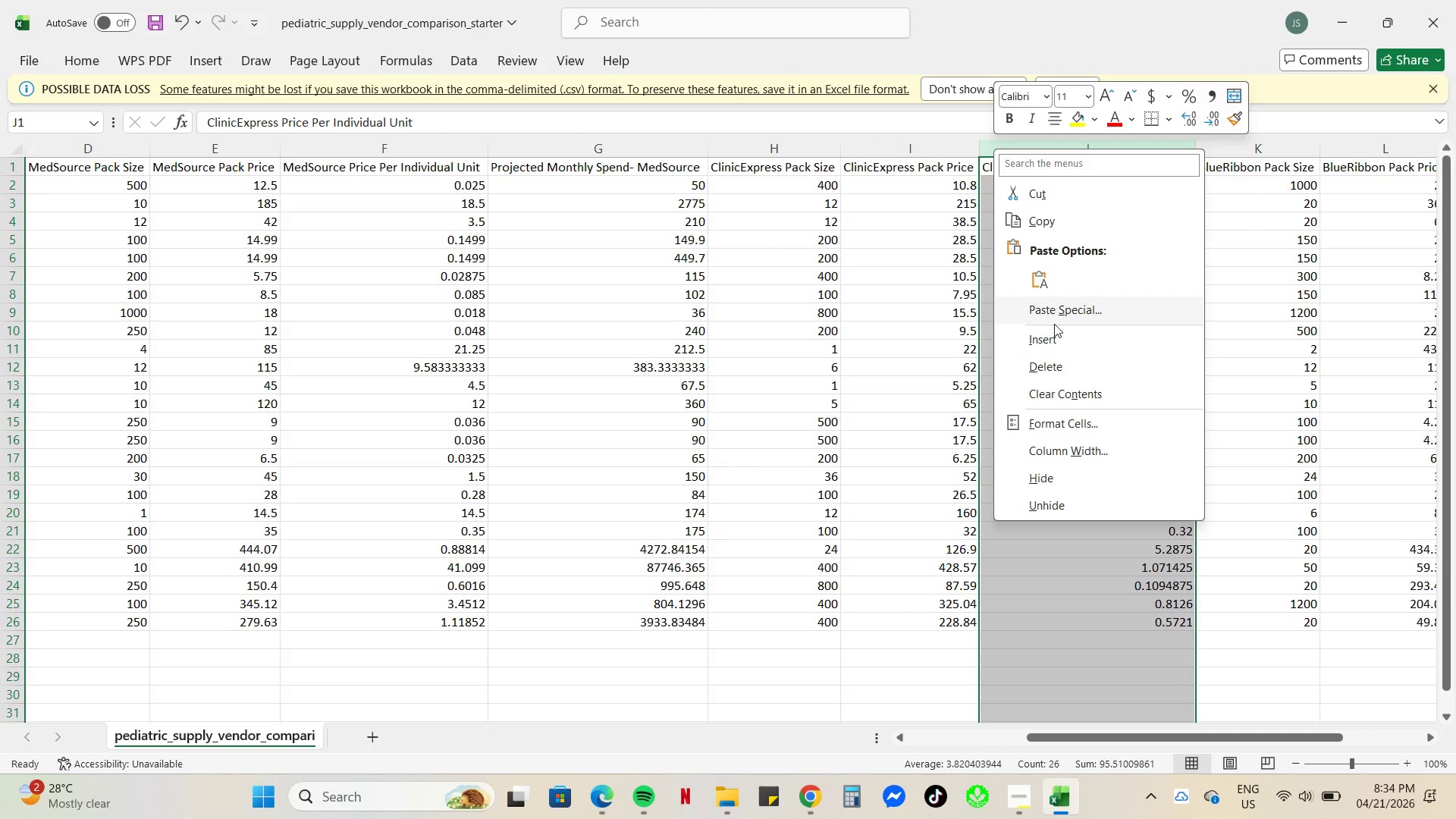 
left_click([1056, 340])
 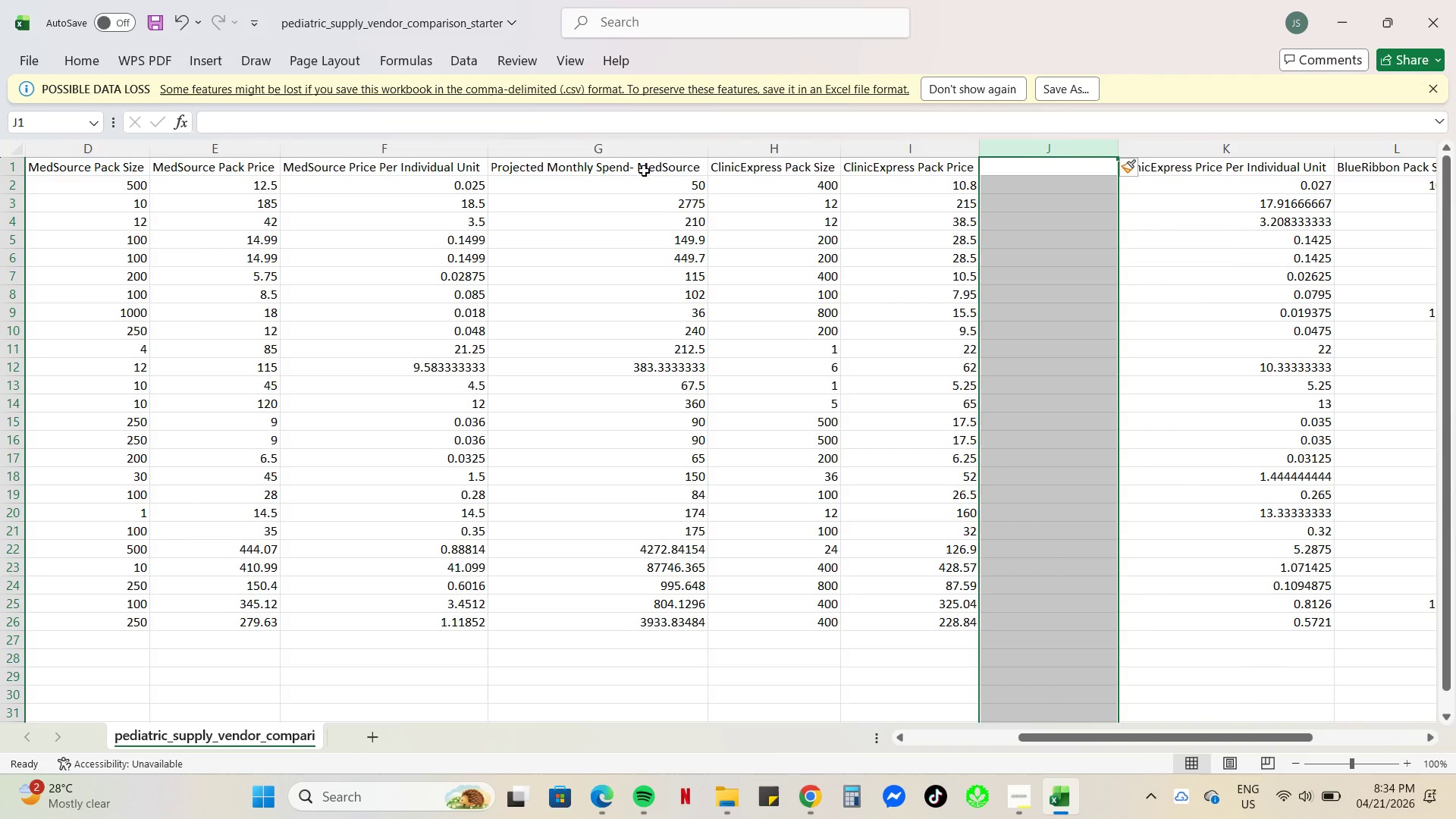 
left_click([602, 167])
 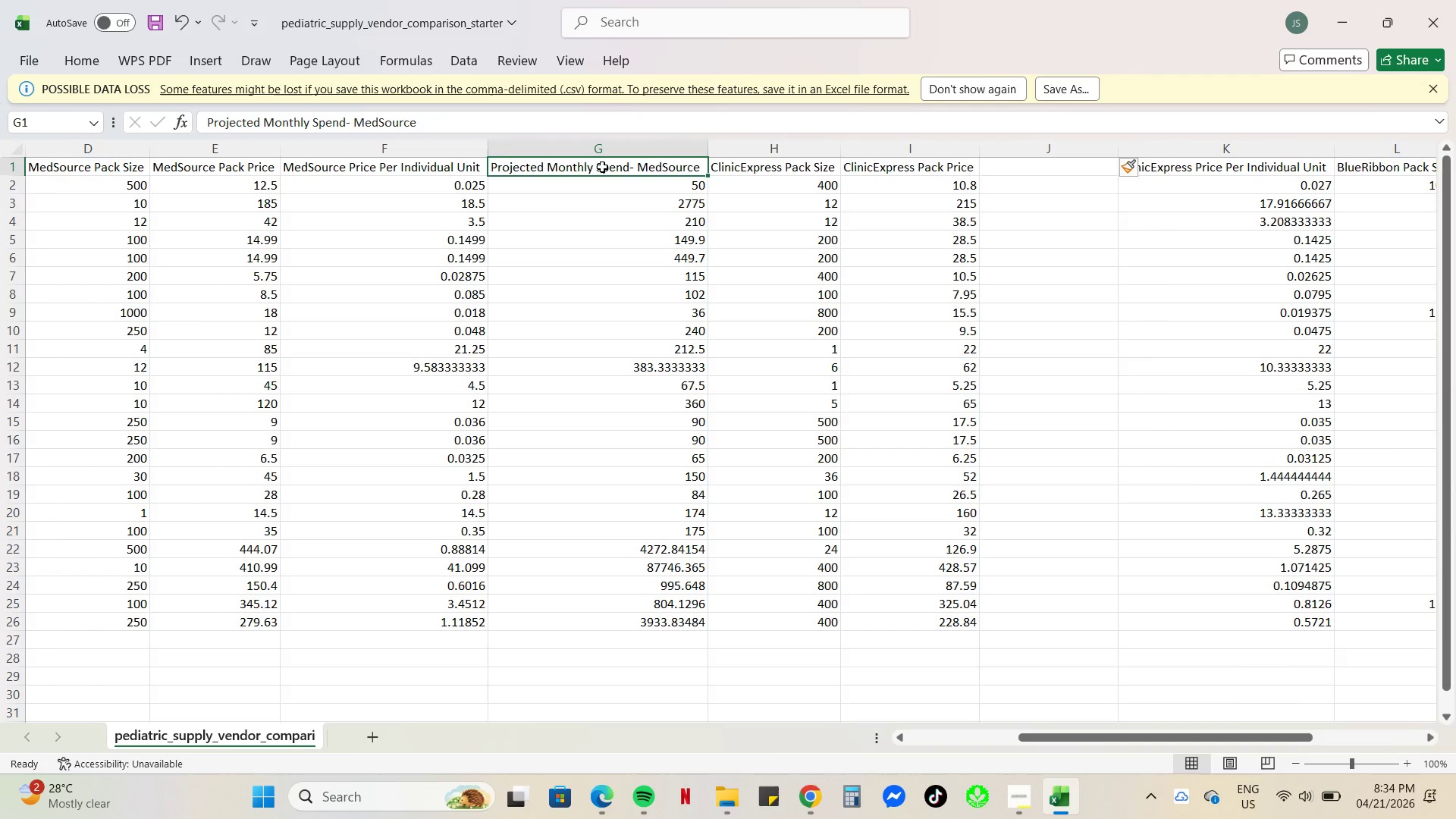 
hold_key(key=ControlLeft, duration=0.52)
 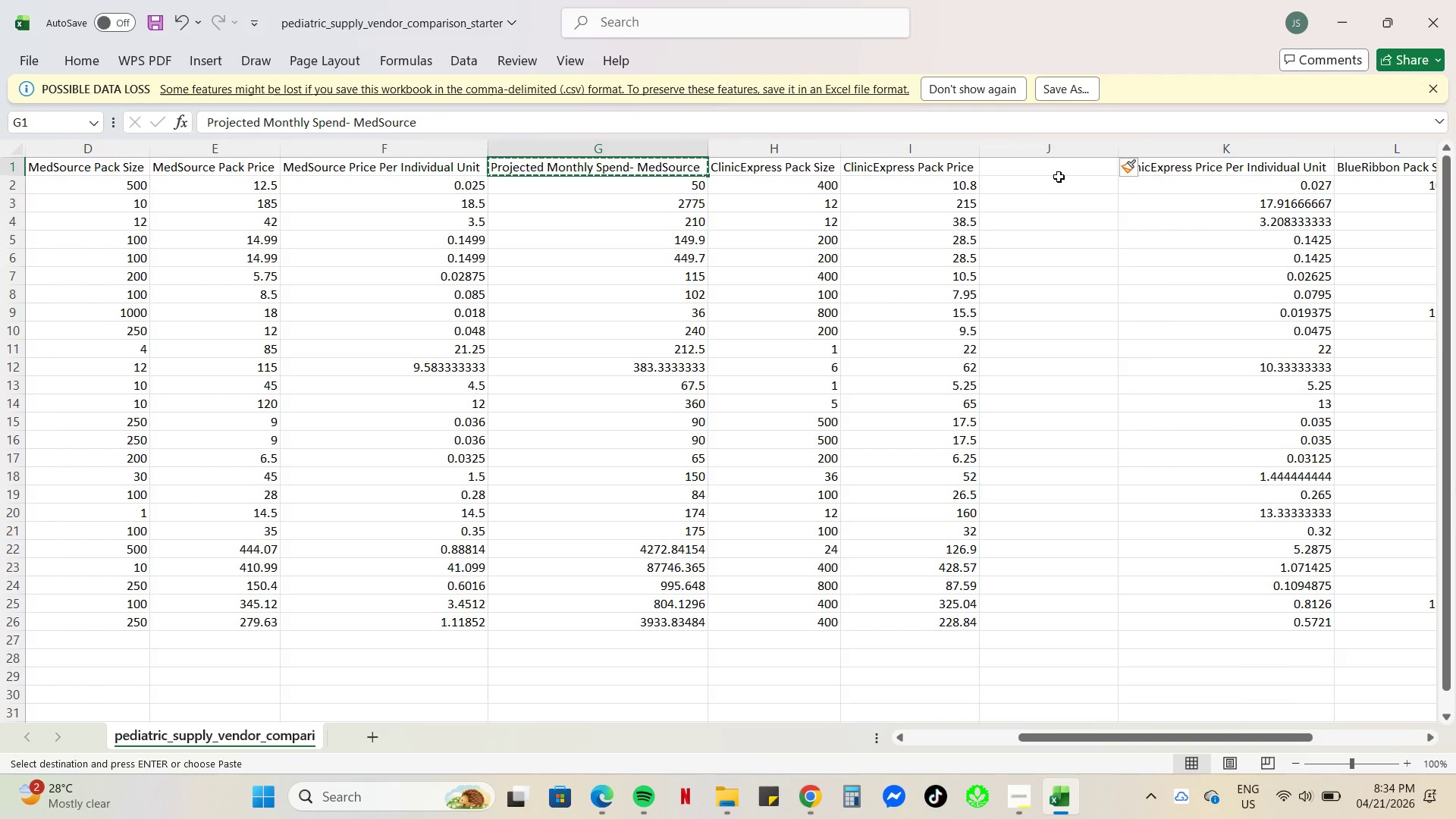 
key(C)
 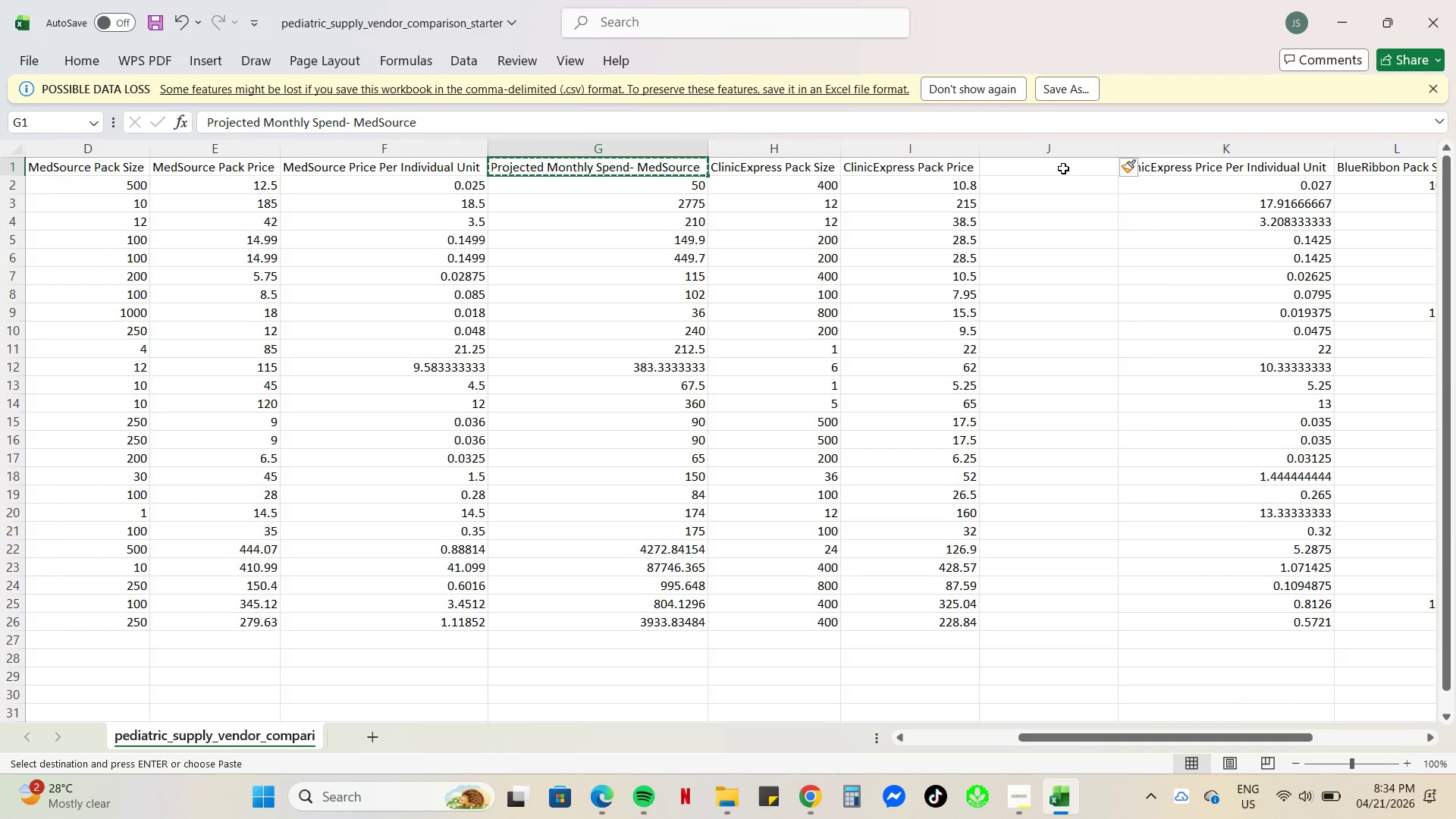 
key(Control+Z)
 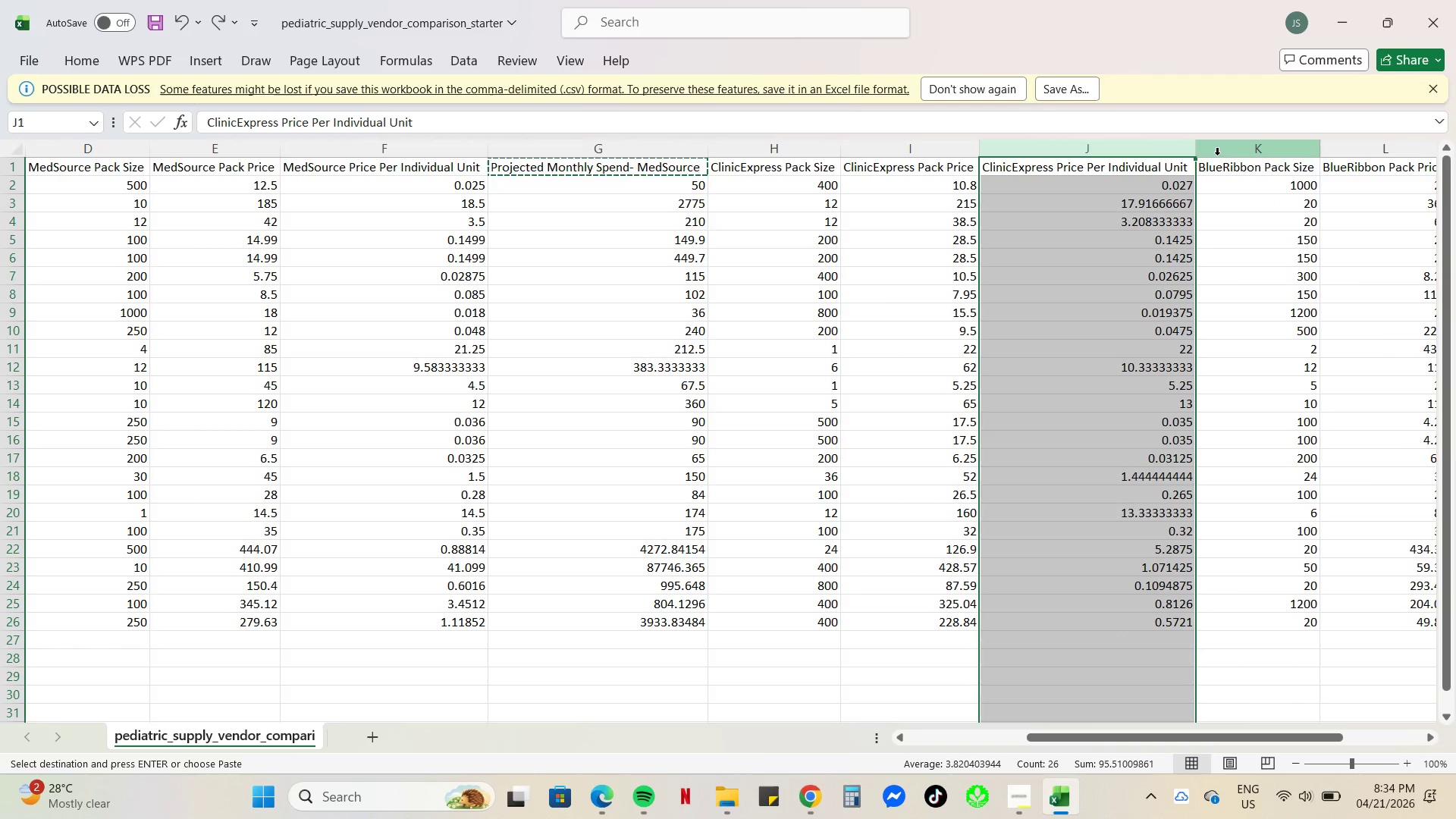 
left_click([1221, 151])
 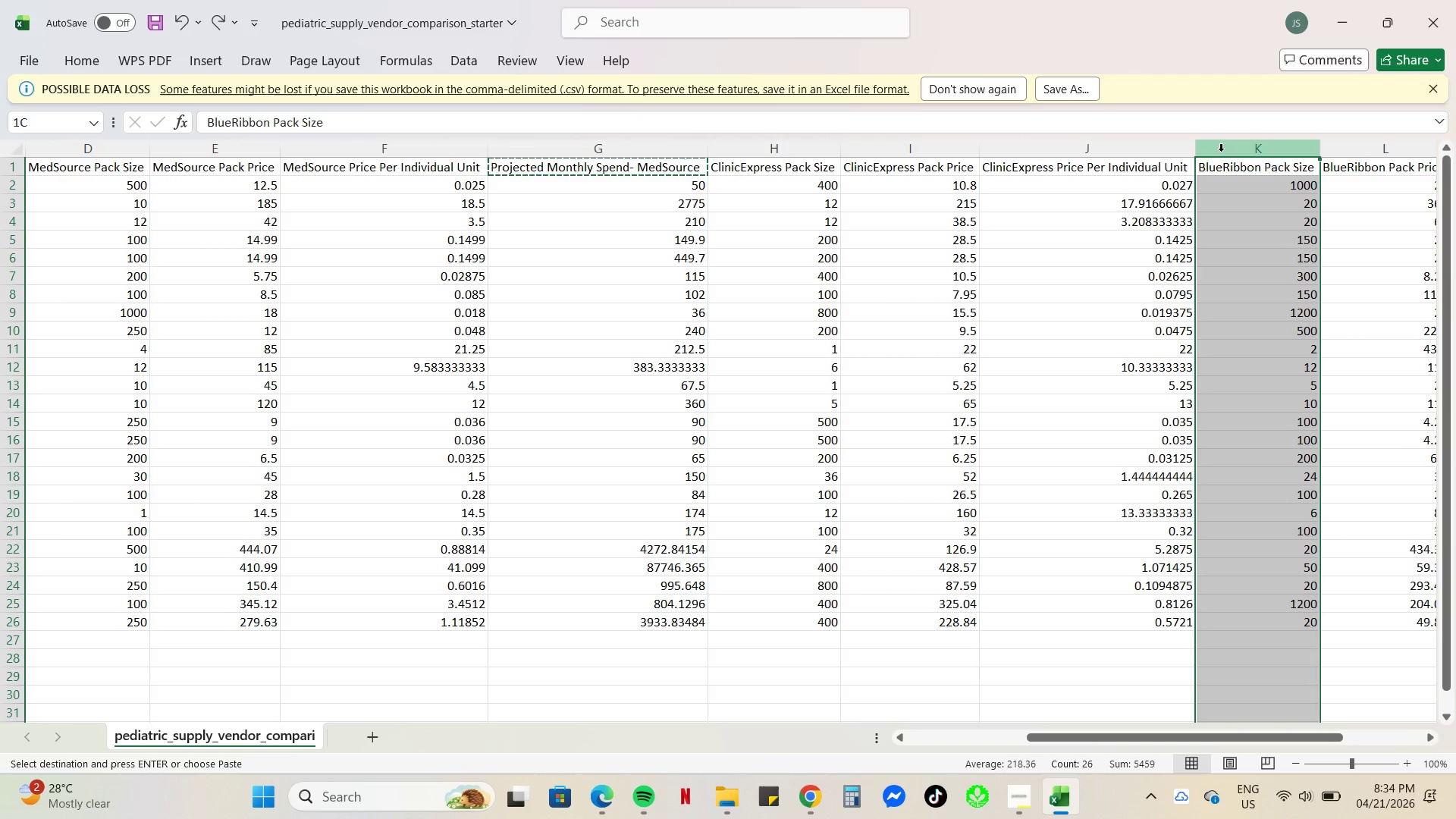 
right_click([1221, 151])
 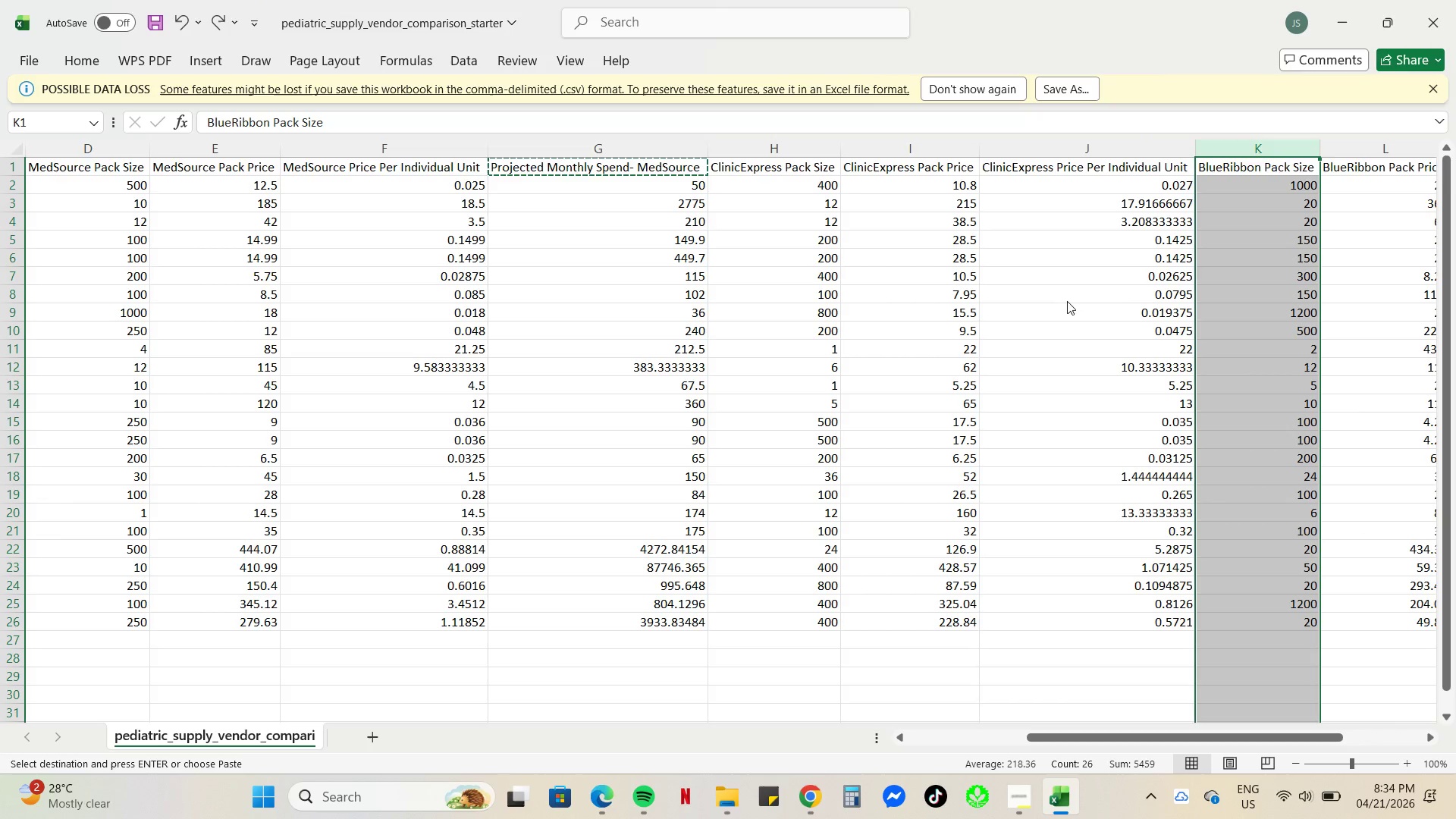 
right_click([1223, 146])
 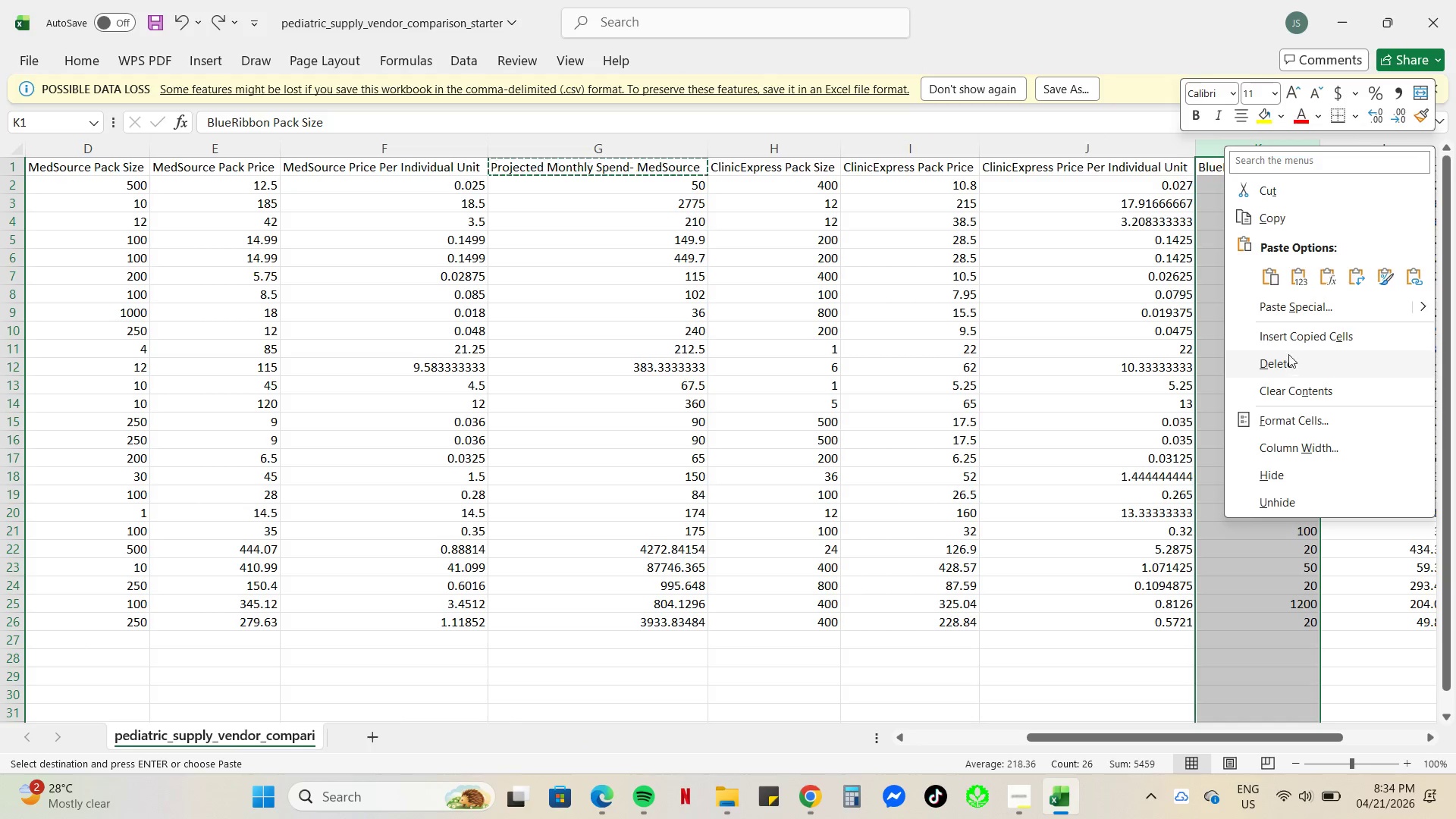 
left_click([1077, 302])
 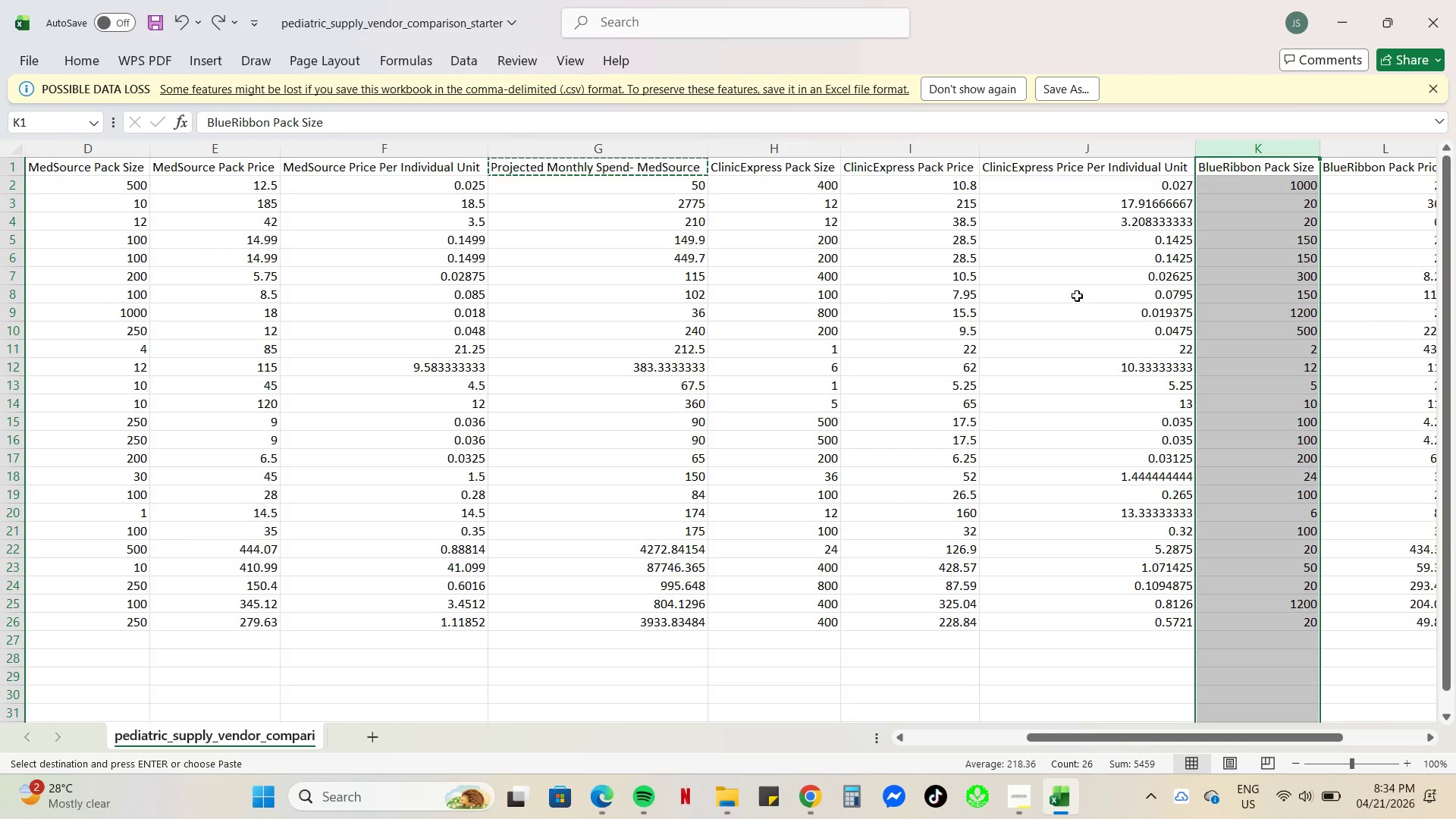 
left_click([1075, 294])
 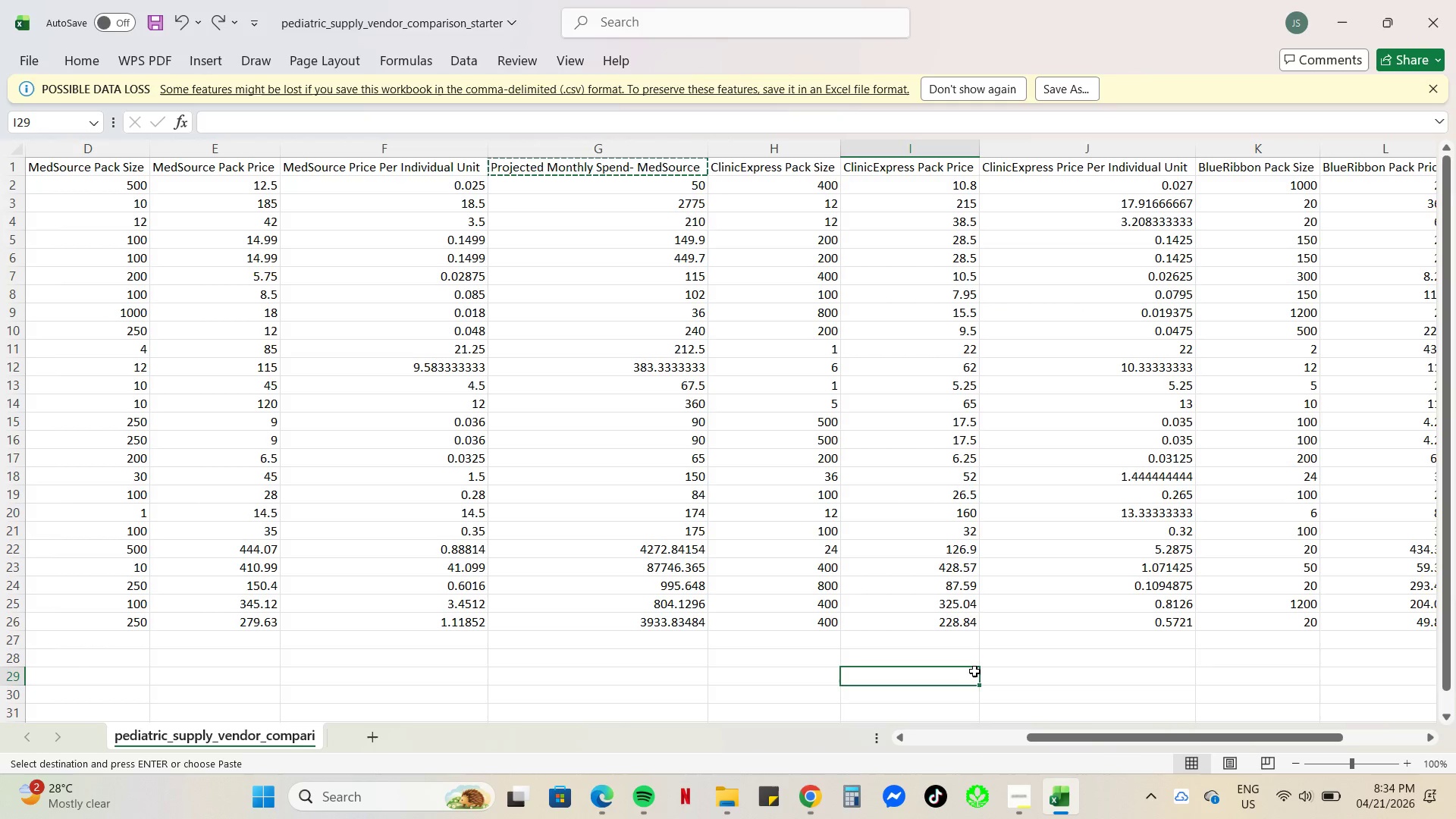 
key(O)
 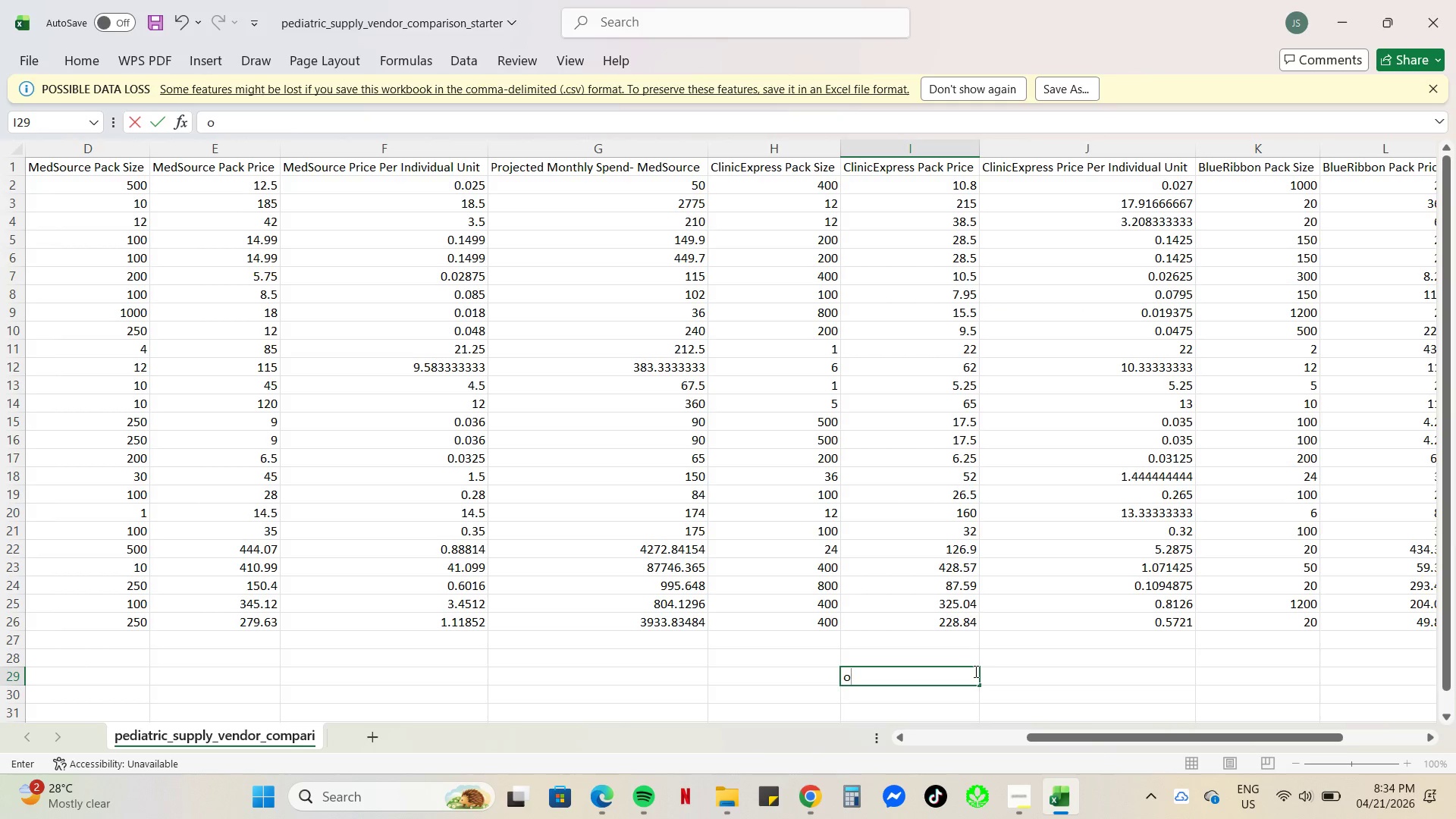 
key(Backspace)
 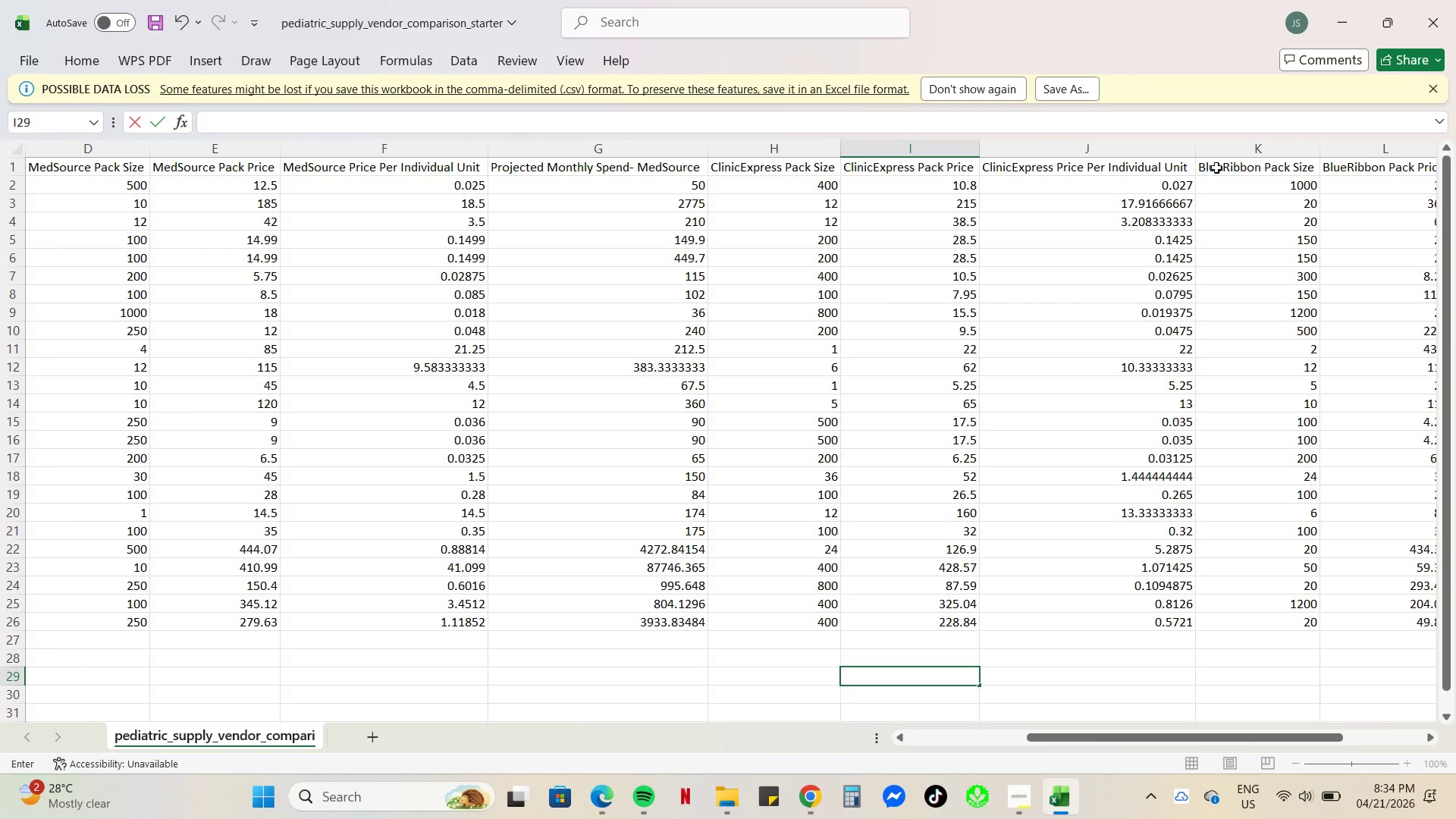 
left_click([1234, 154])
 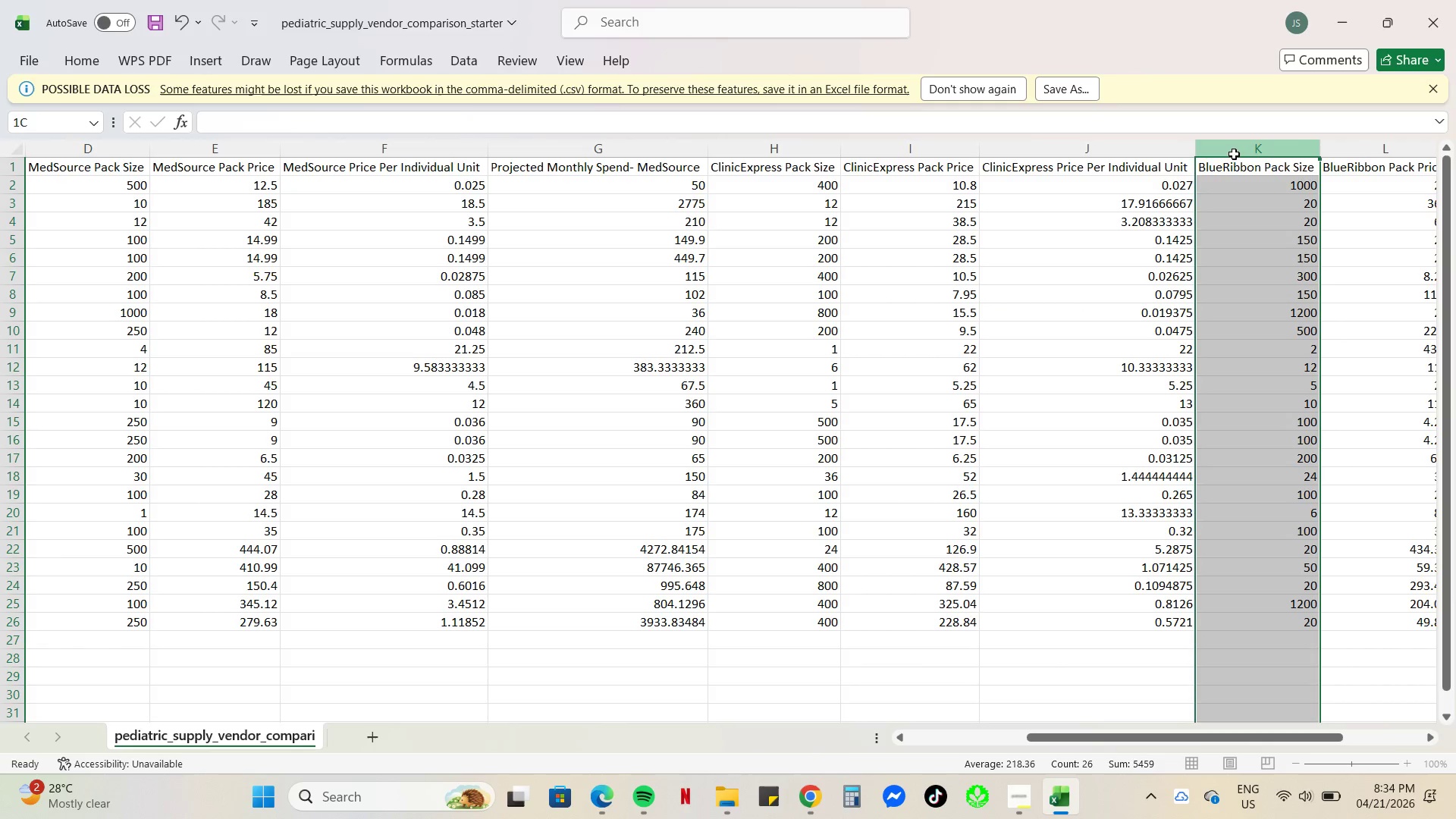 
right_click([1234, 154])
 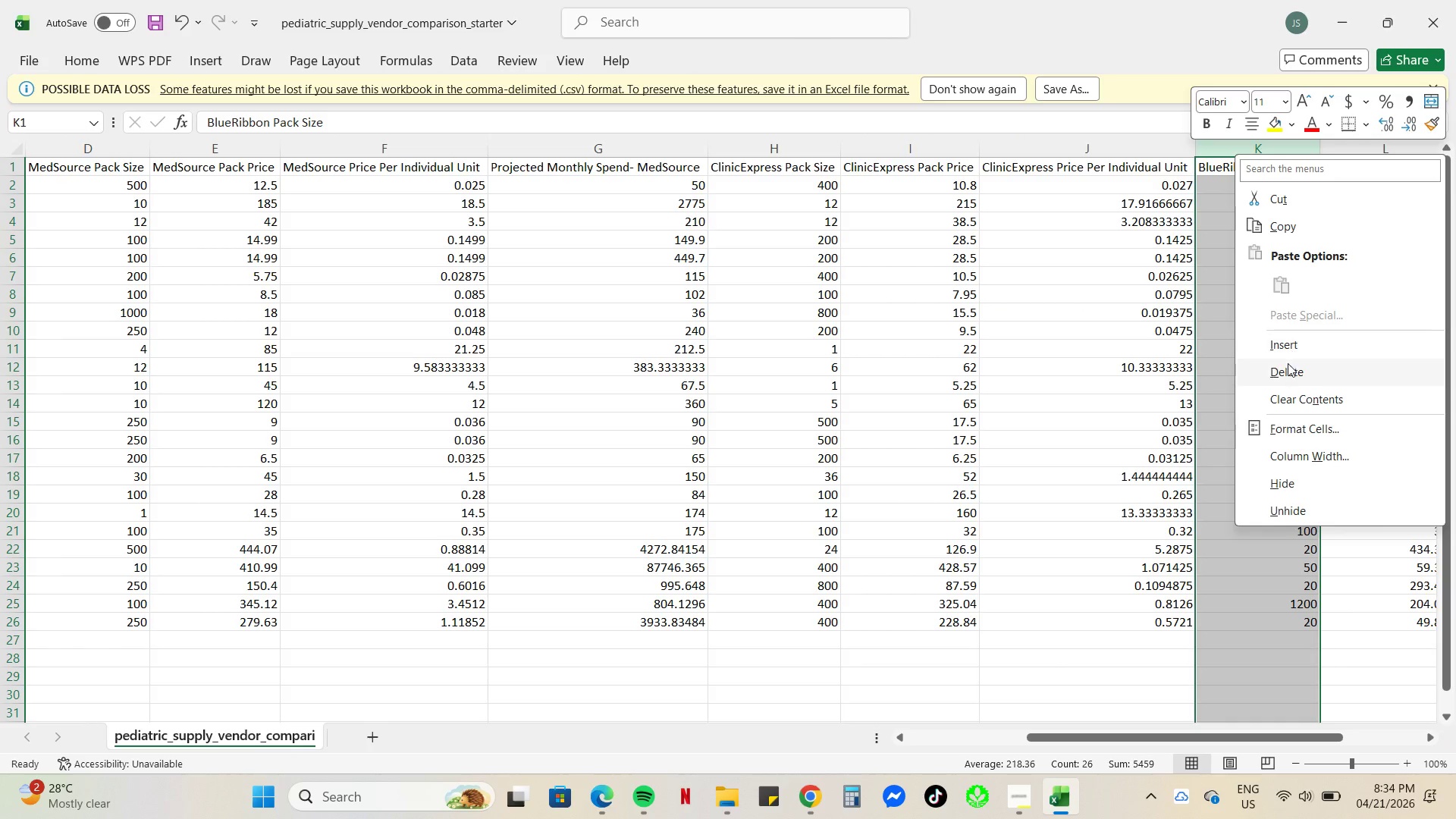 
left_click([1288, 347])
 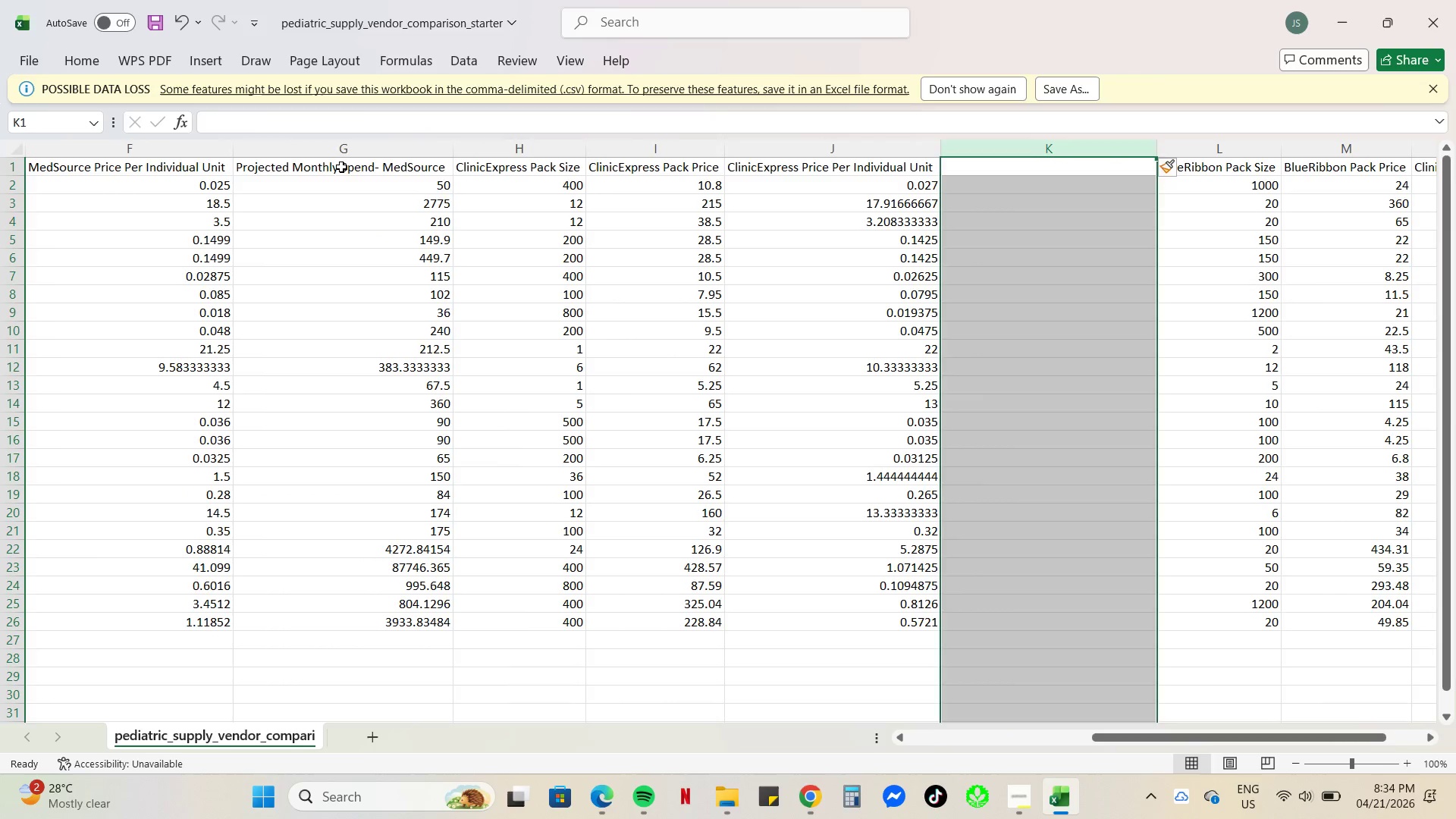 
key(Control+C)
 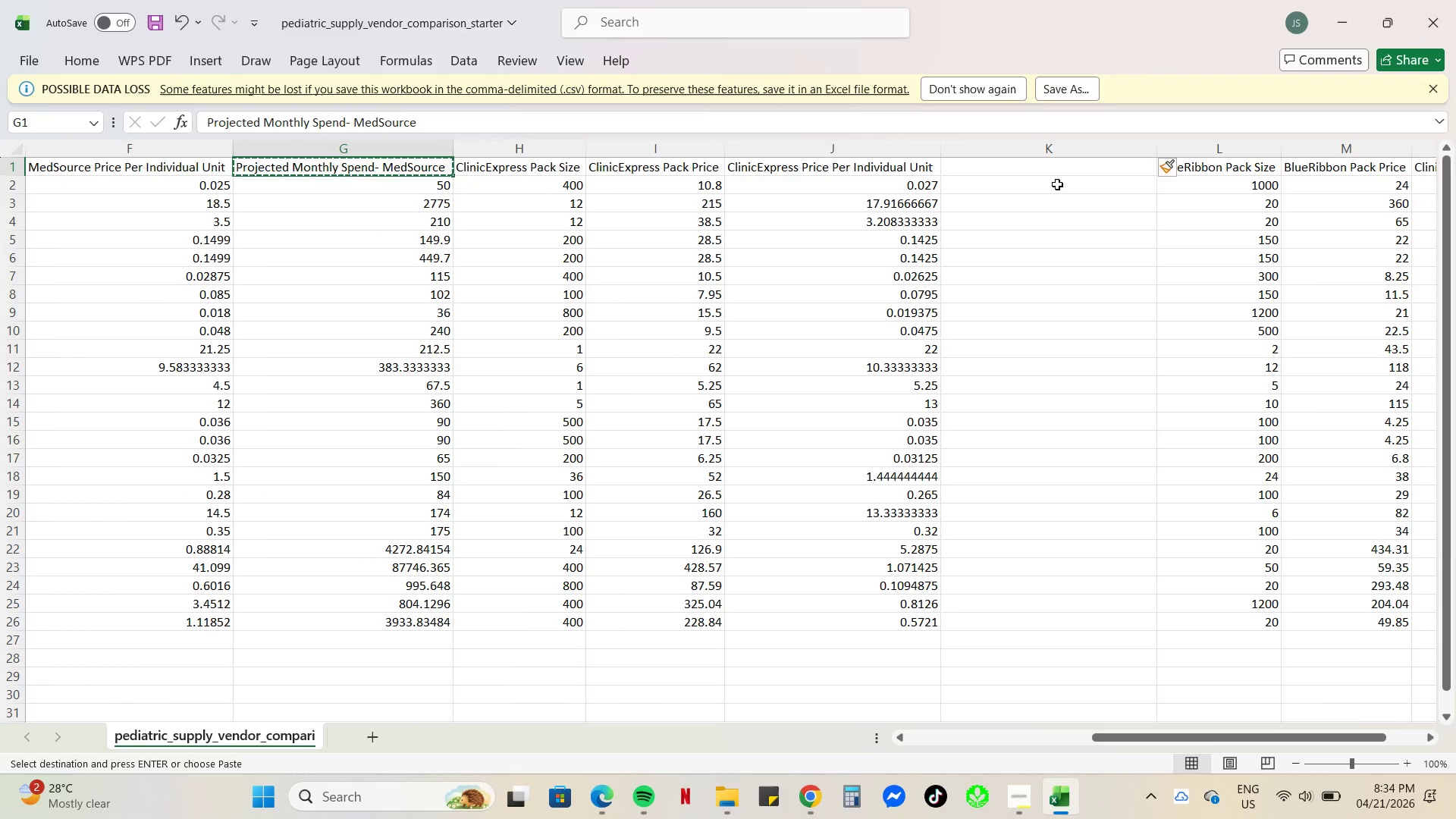 
left_click([1057, 174])
 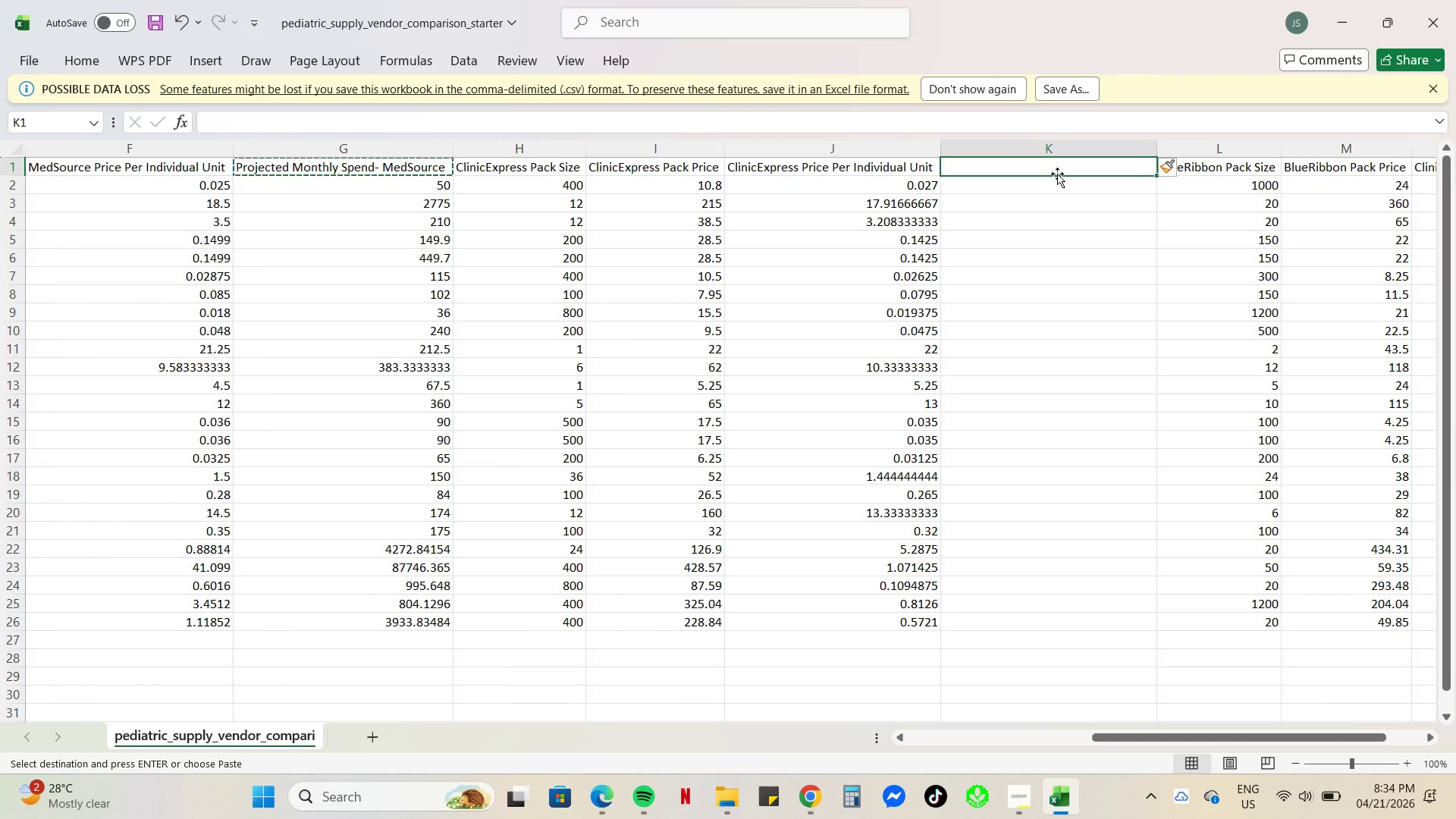 
key(Control+V)
 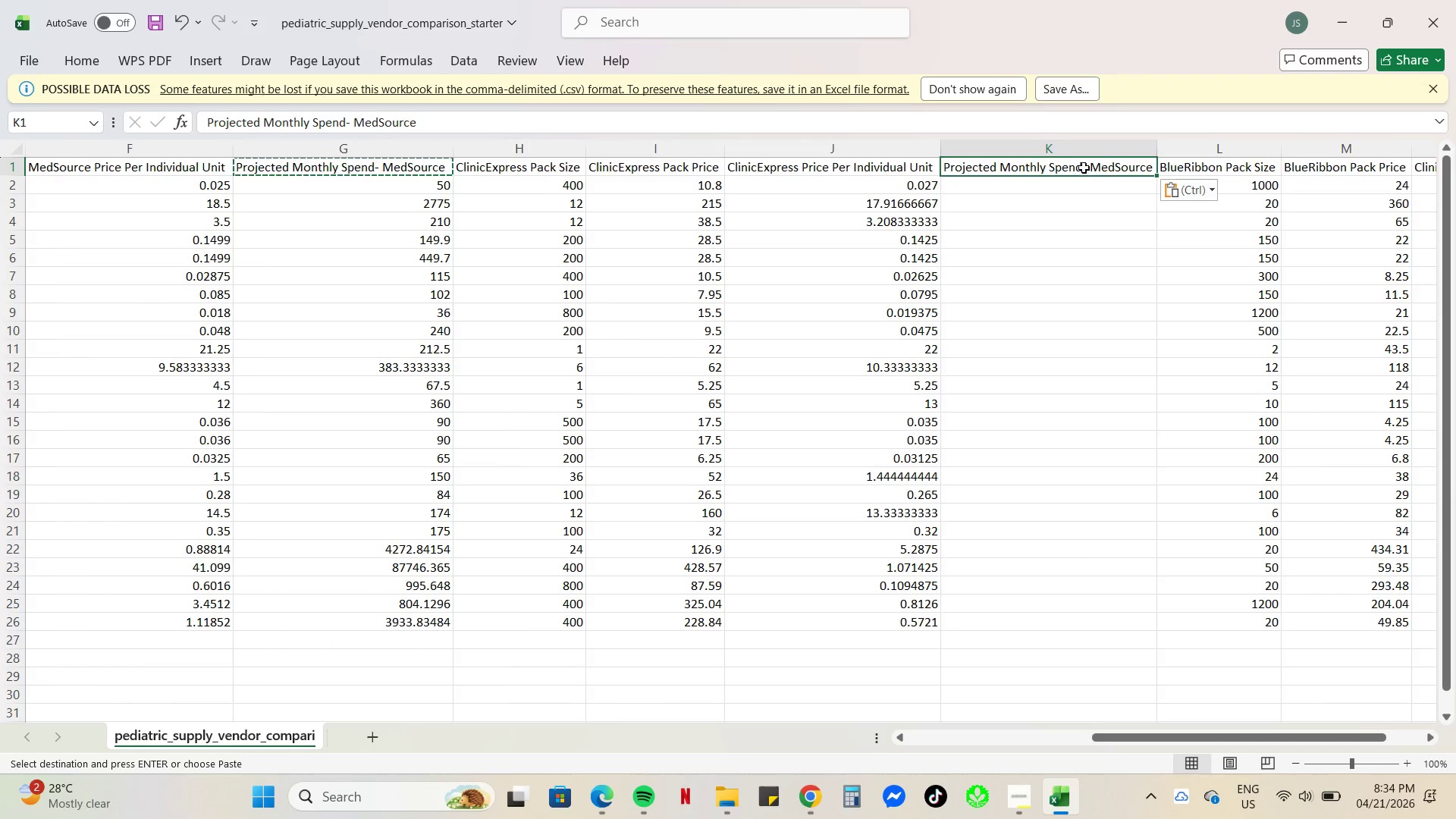 
double_click([777, 164])
 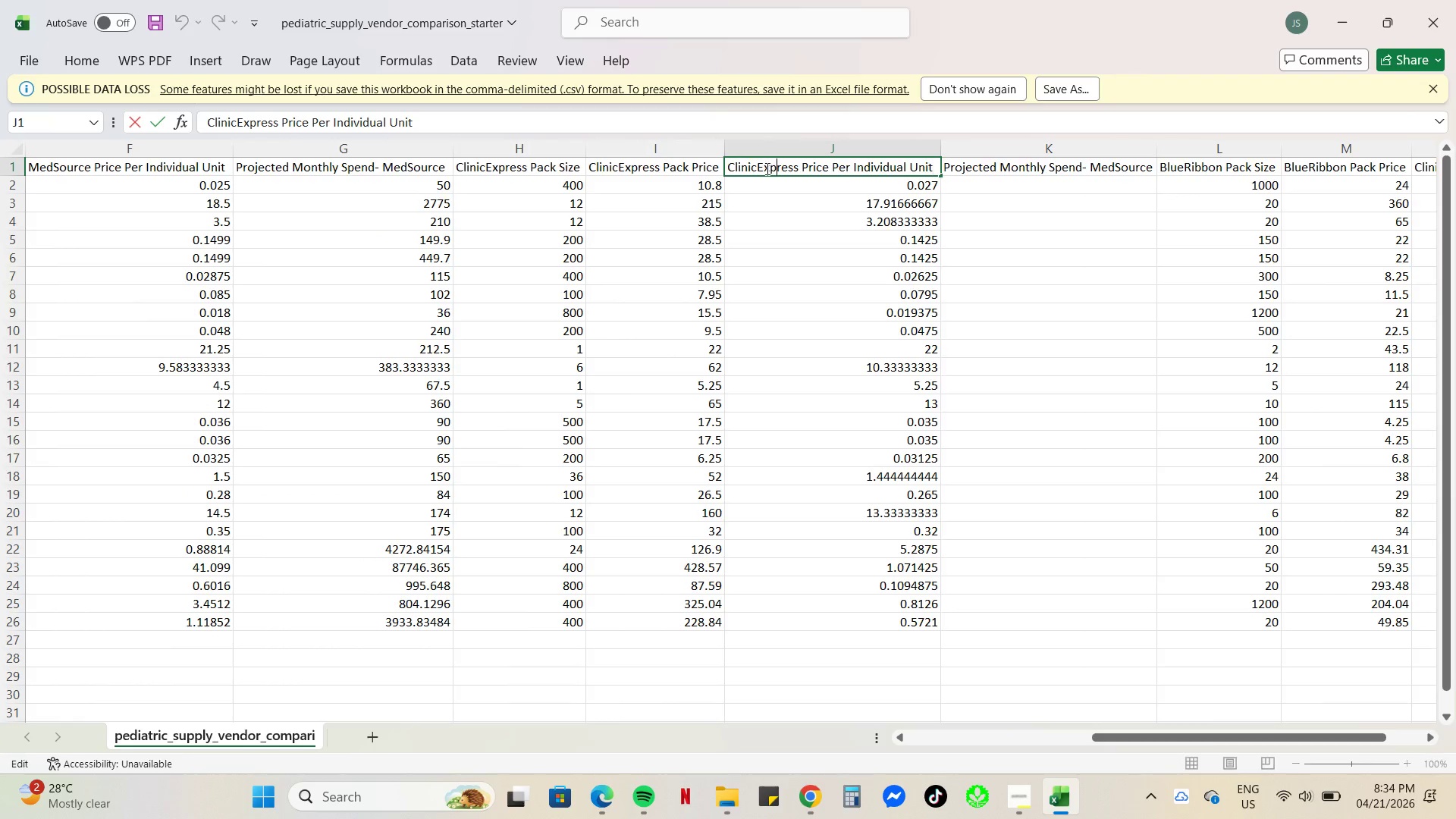 
triple_click([766, 168])
 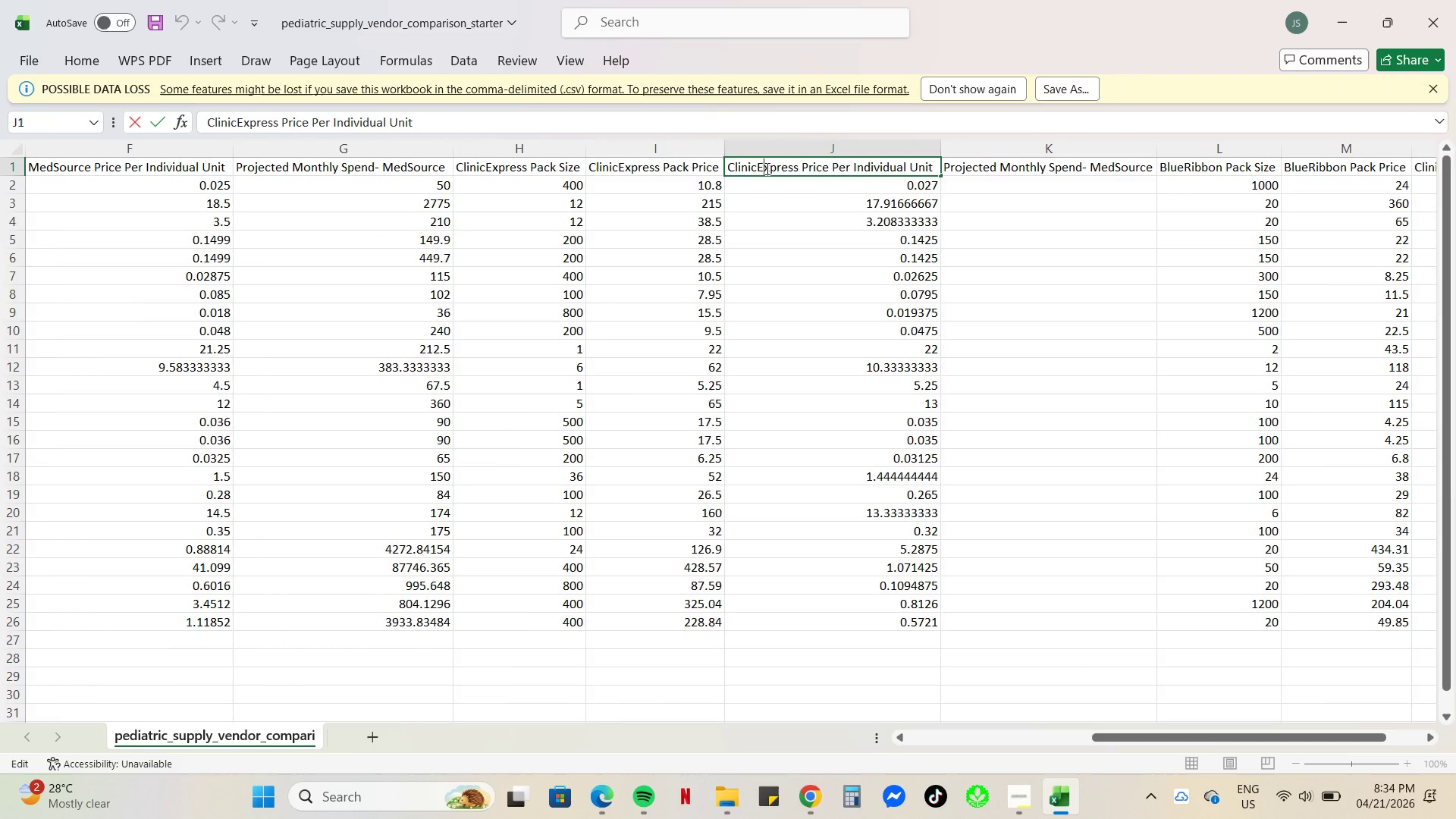 
triple_click([766, 168])
 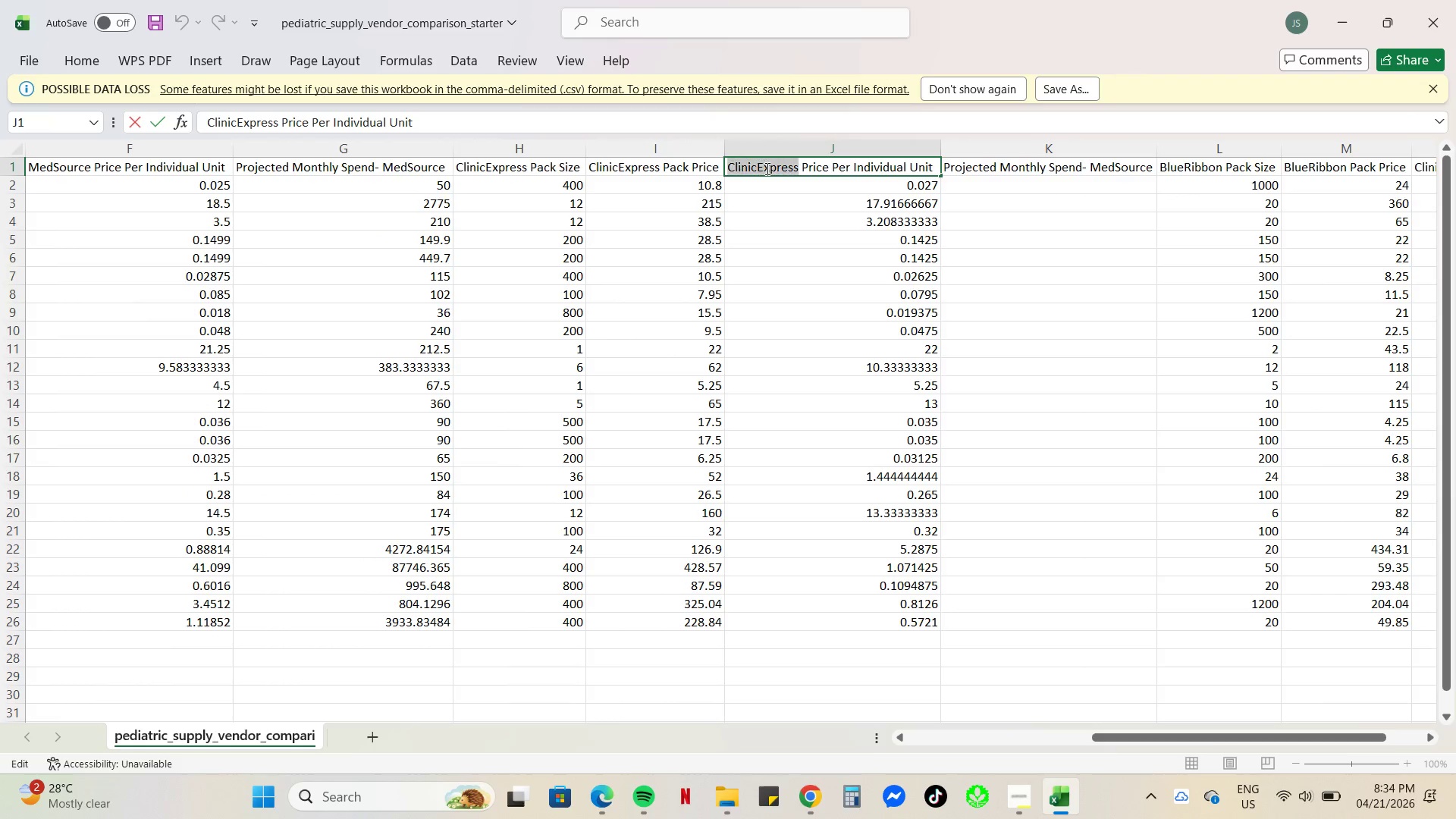 
triple_click([766, 168])
 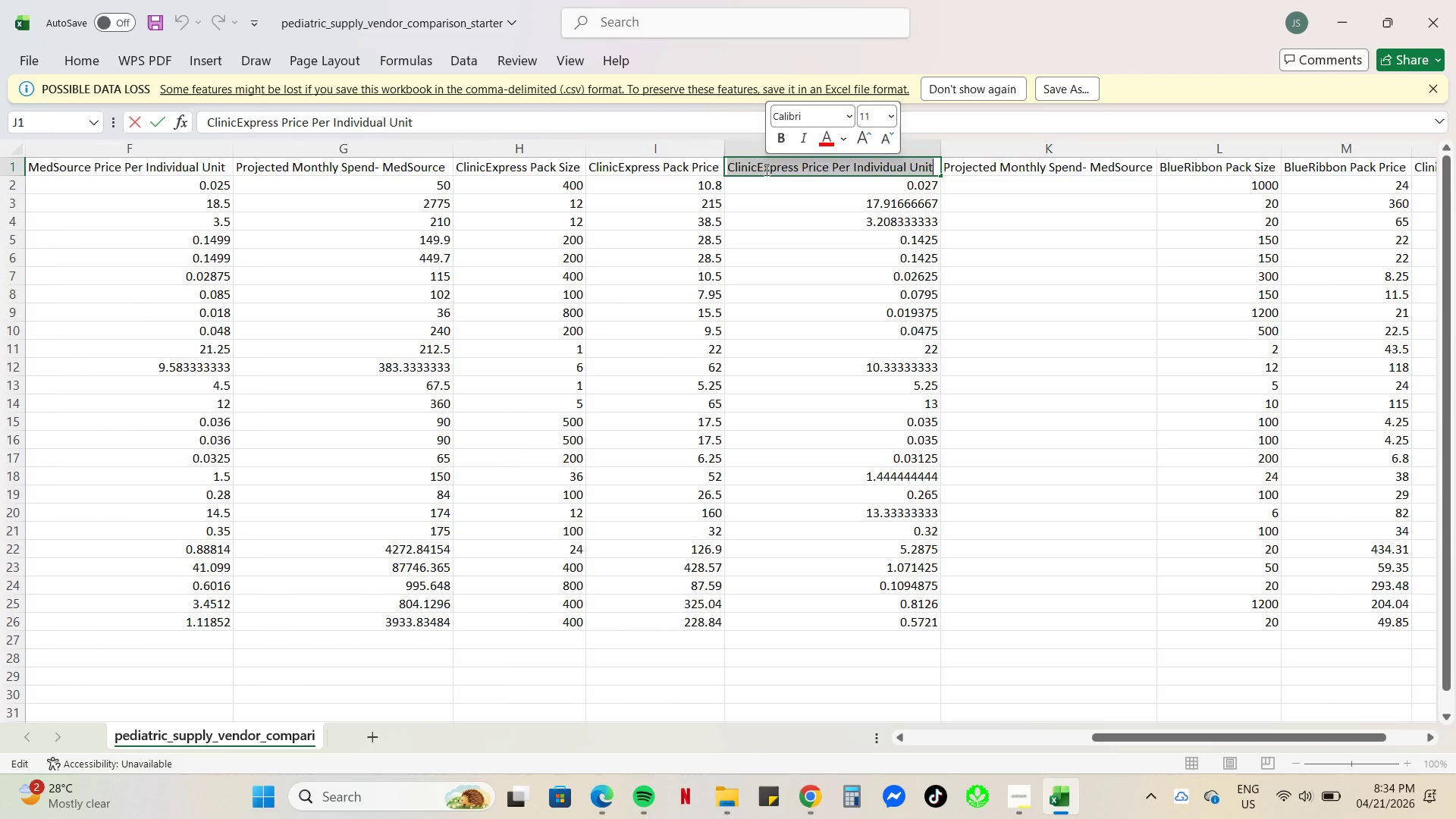 
double_click([765, 169])
 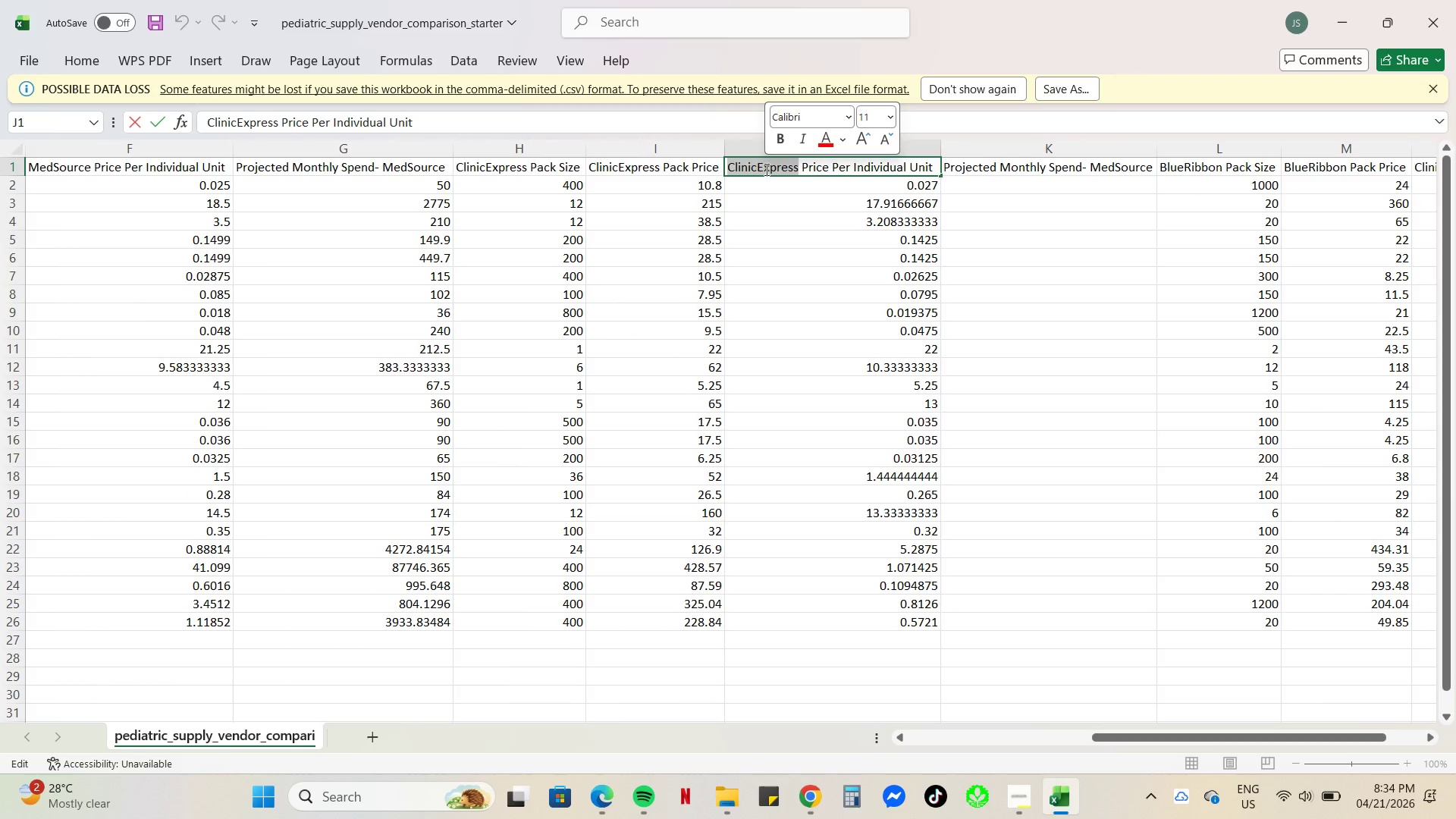 
key(Control+C)
 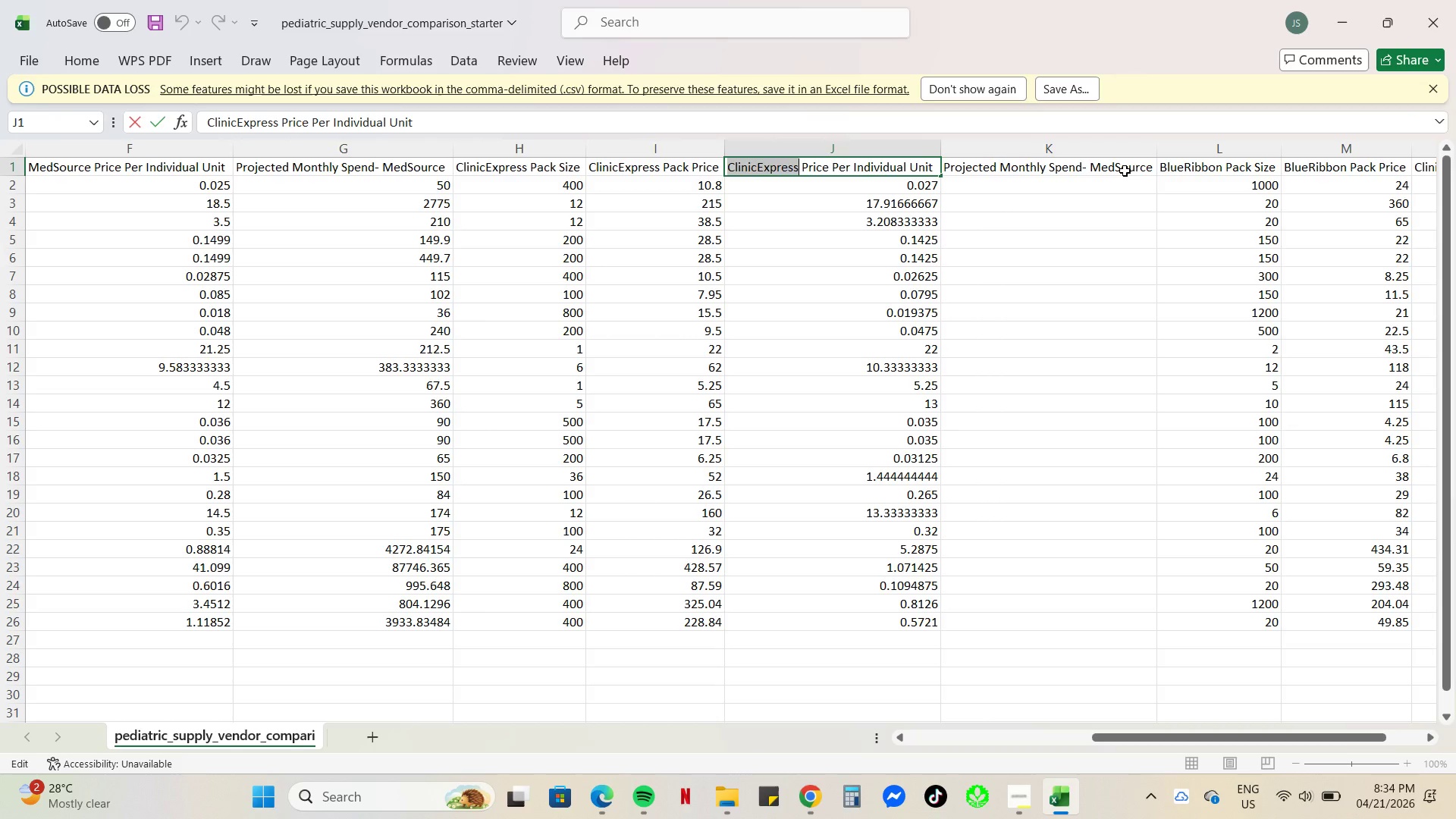 
double_click([1125, 171])
 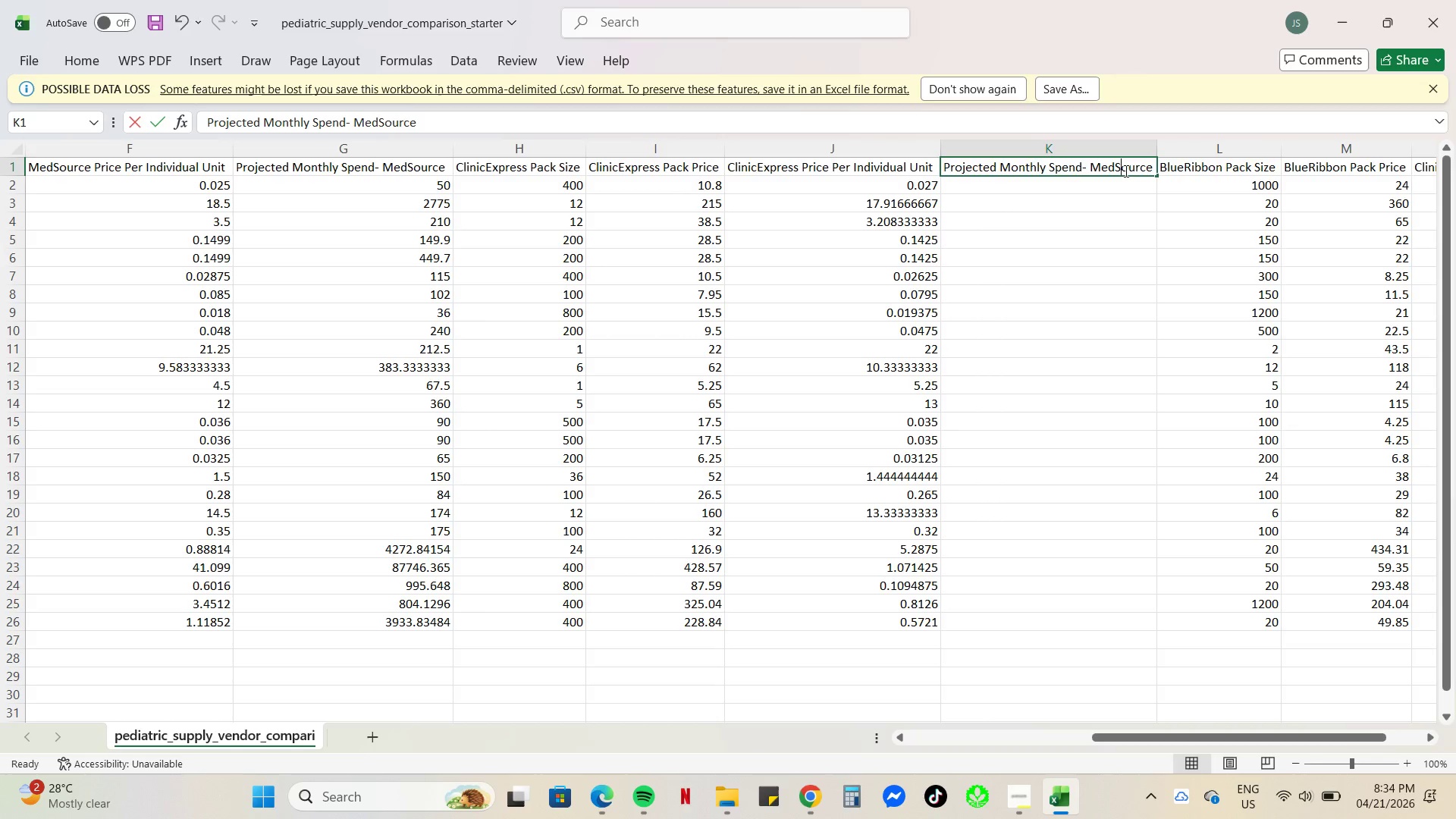 
triple_click([1125, 171])
 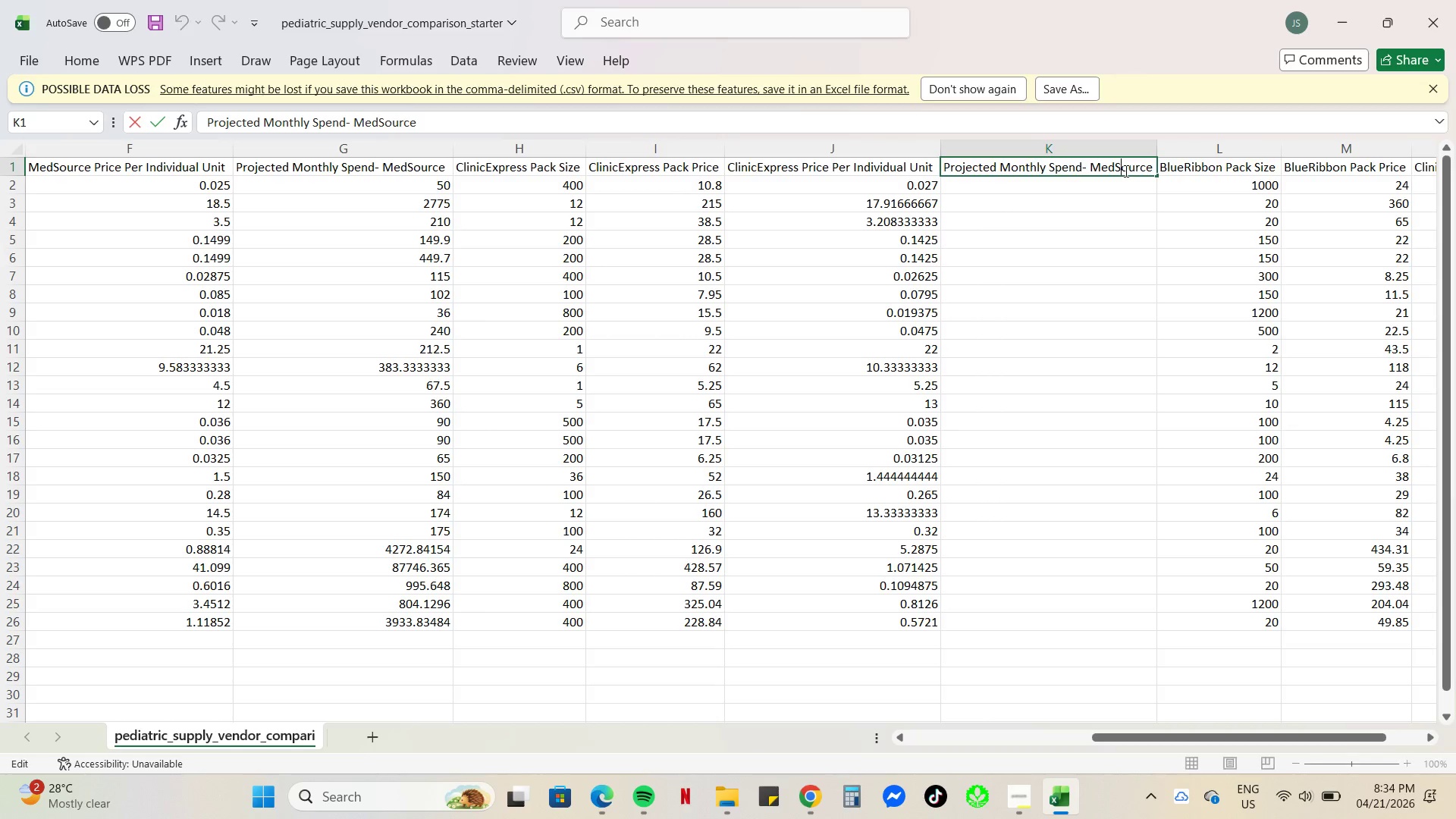 
triple_click([1125, 171])
 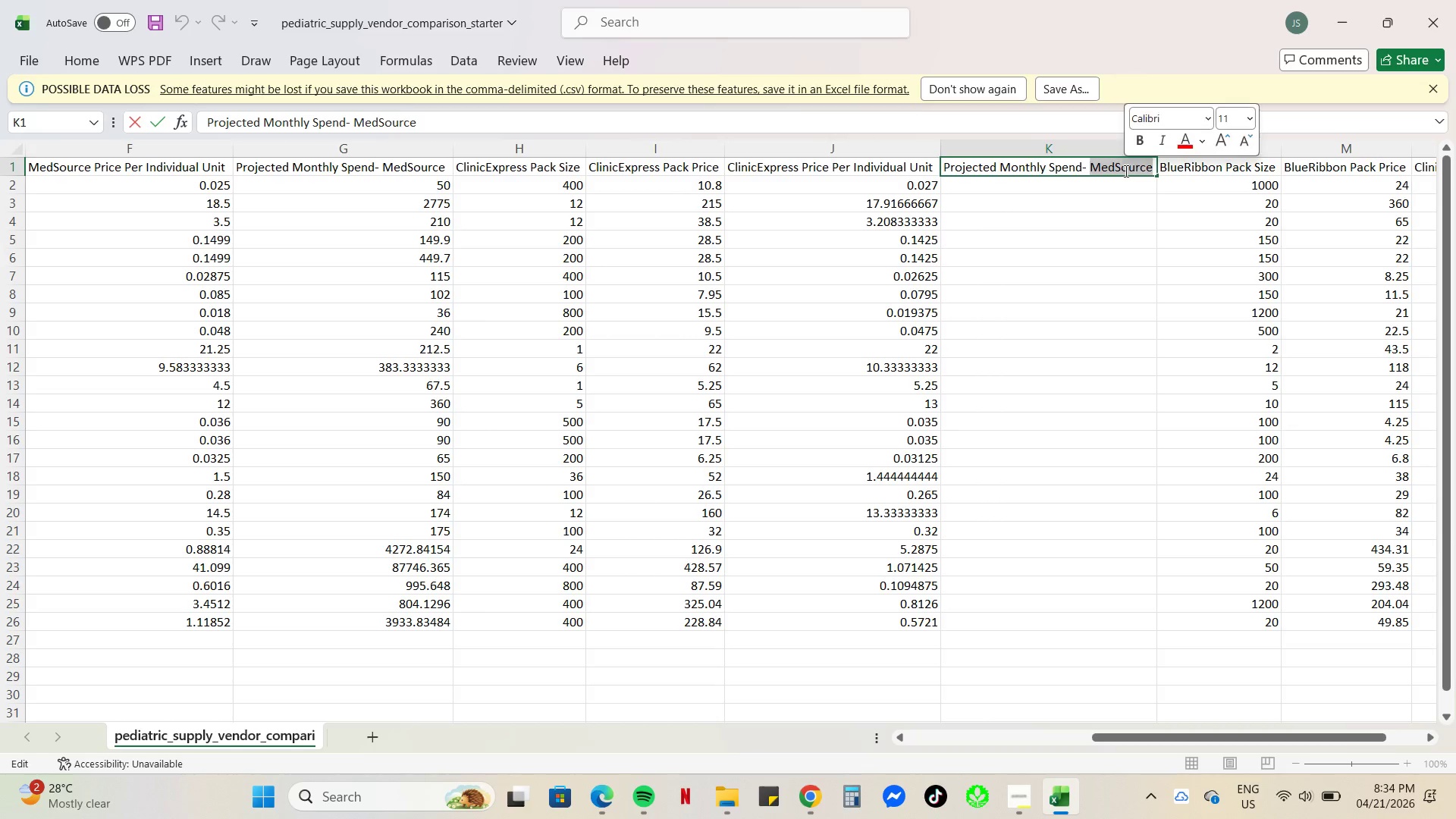 
key(Control+V)
 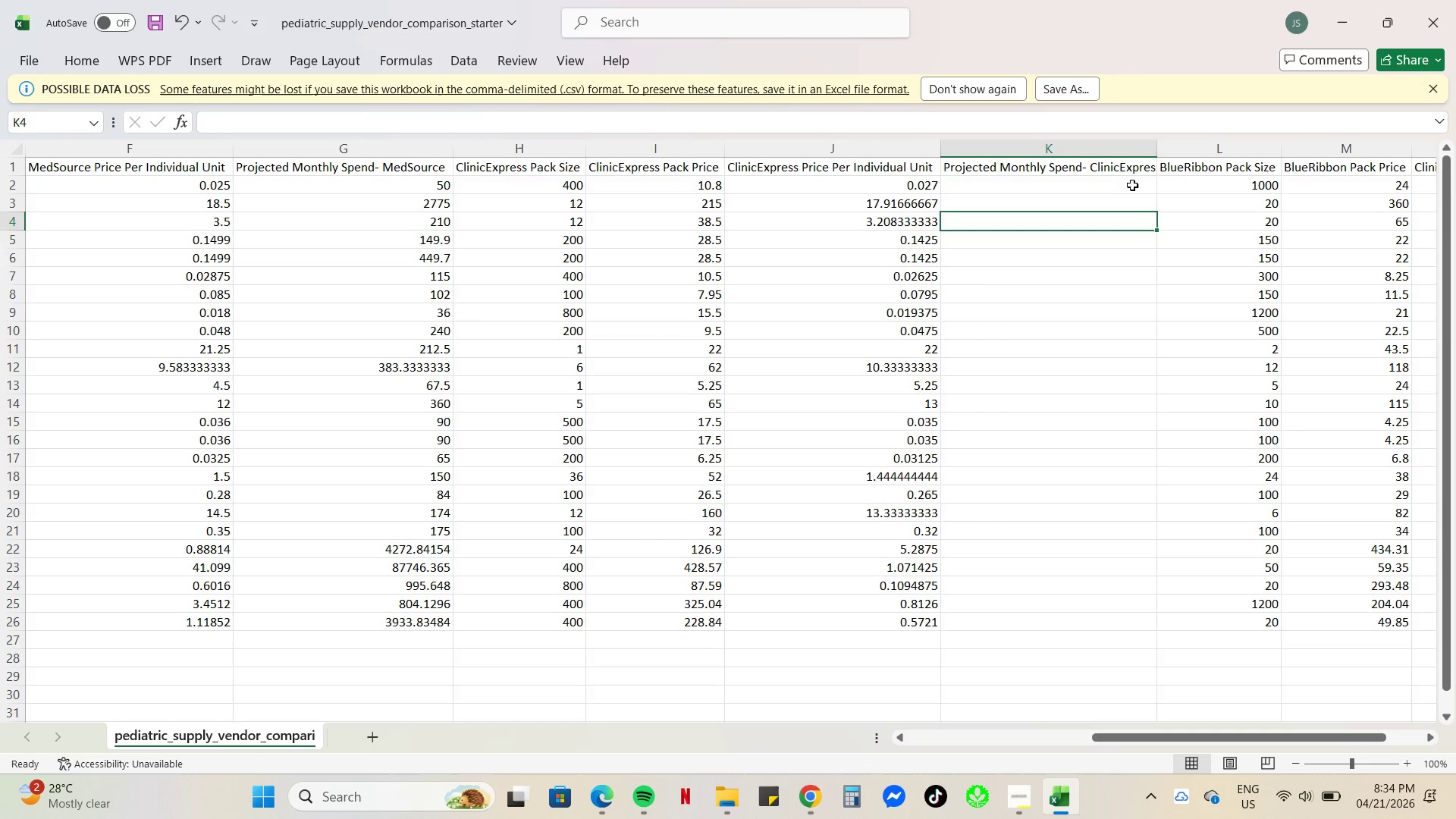 
left_click([1133, 150])
 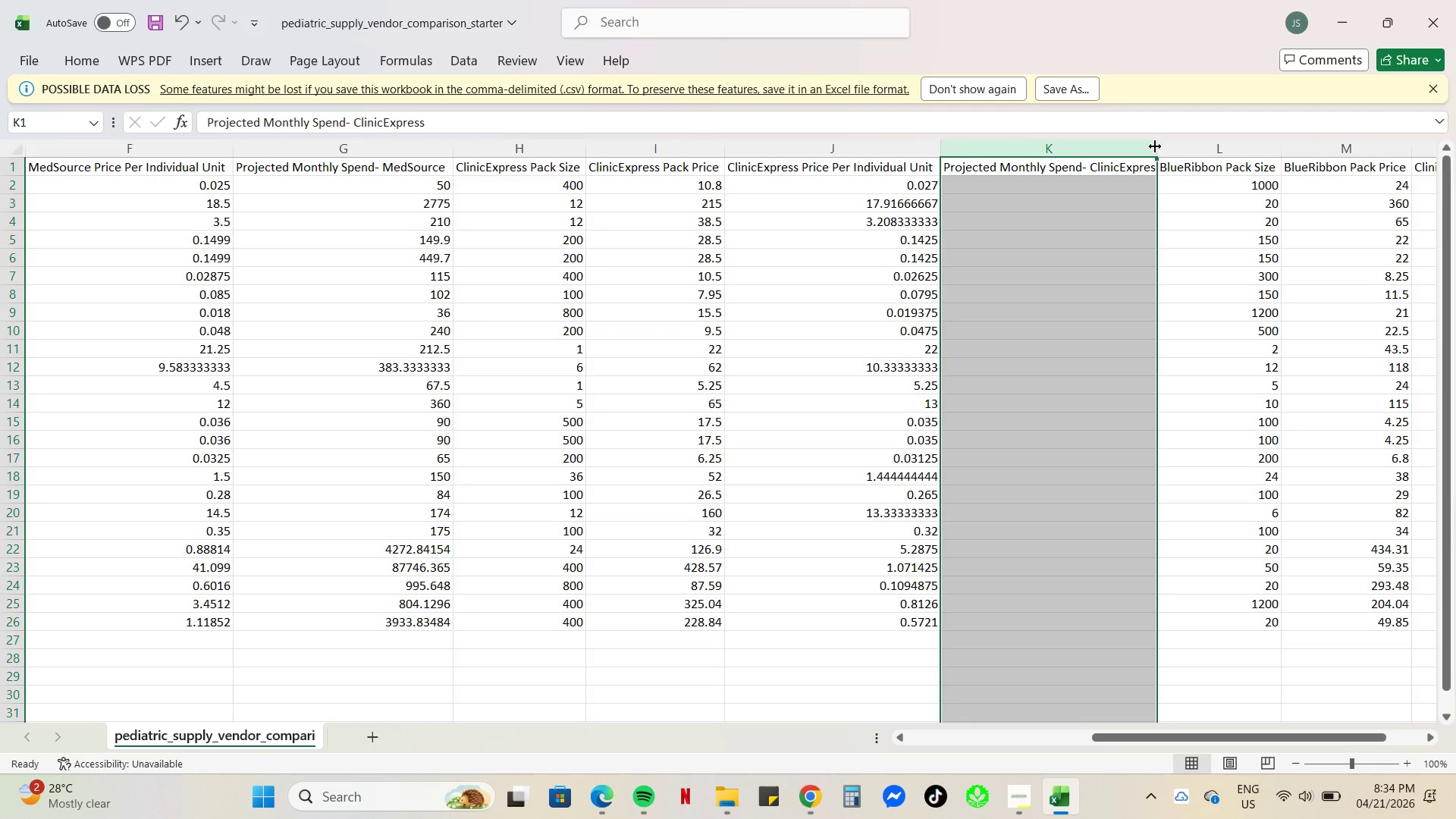 
double_click([1155, 146])
 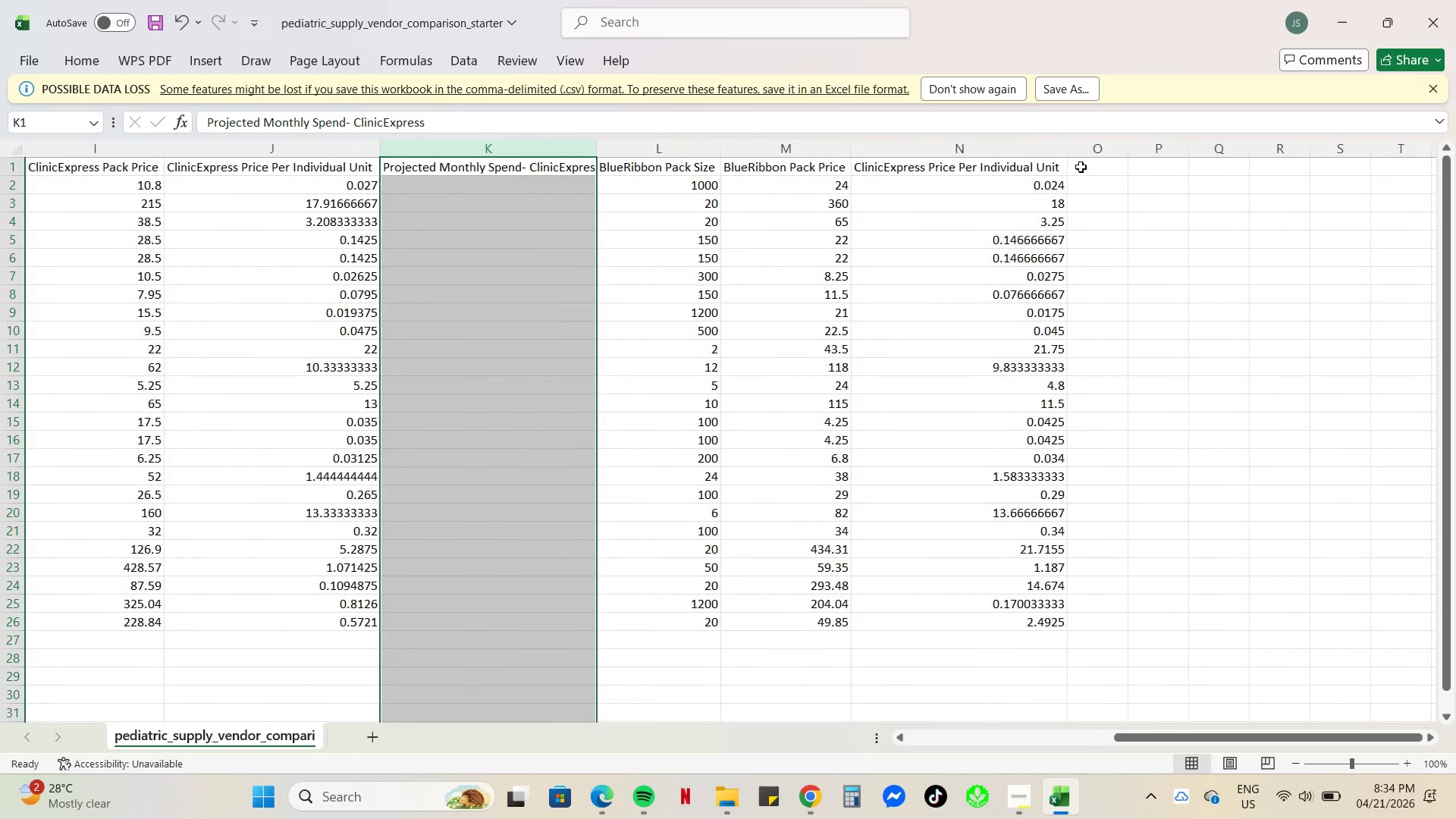 
left_click([445, 168])
 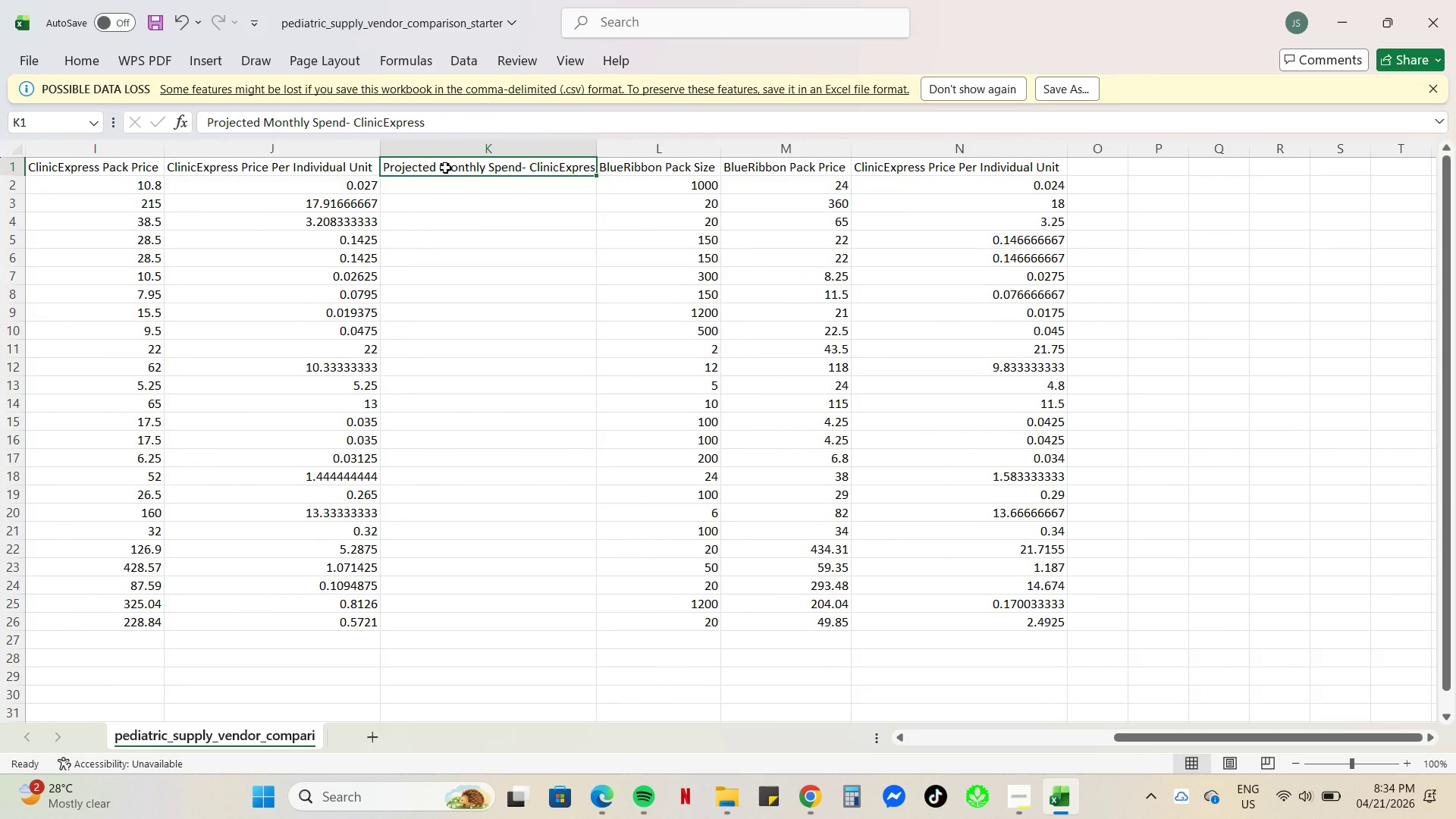 
key(Control+C)
 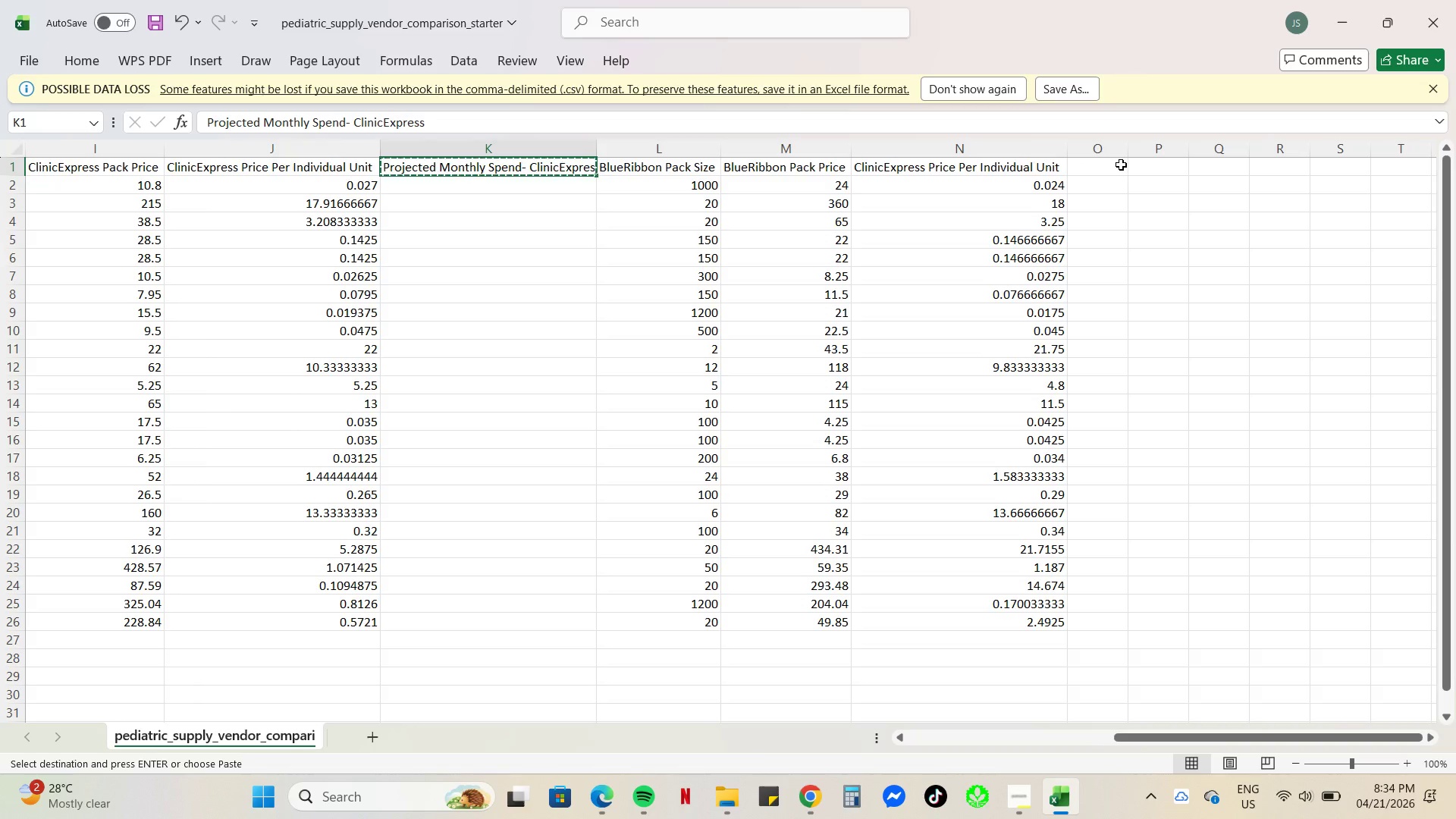 
left_click([1104, 166])
 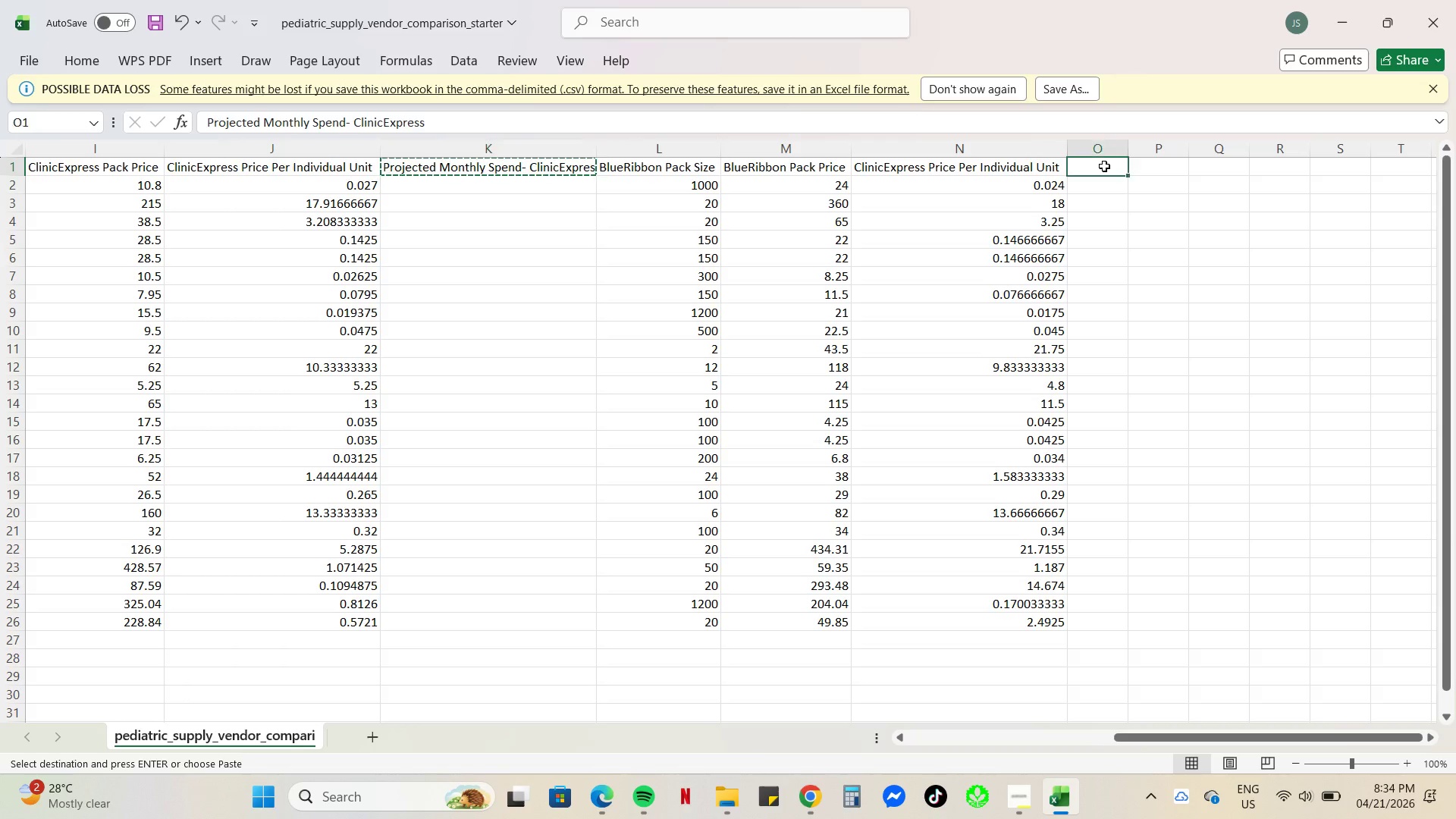 
key(Control+V)
 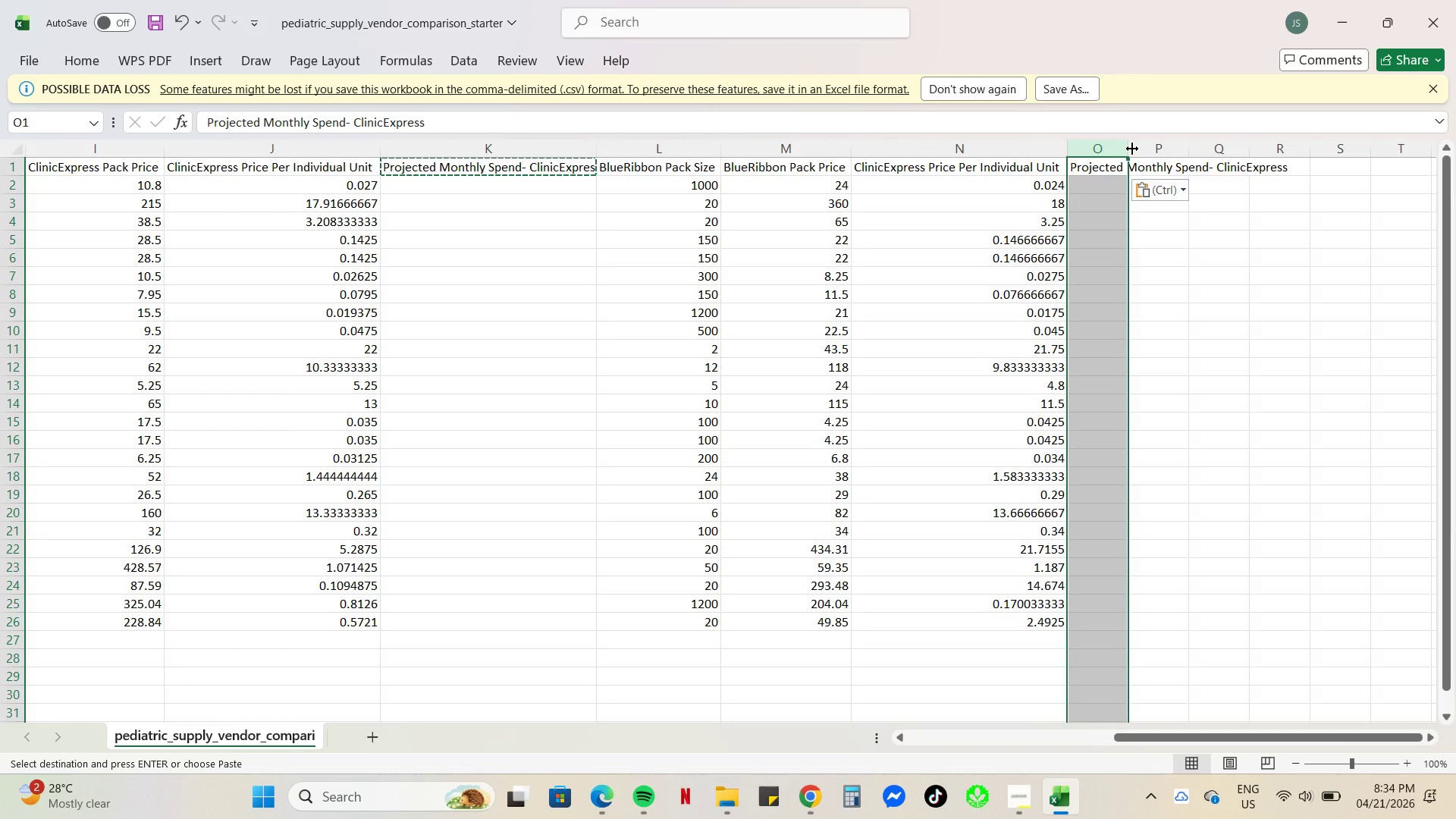 
double_click([1133, 149])
 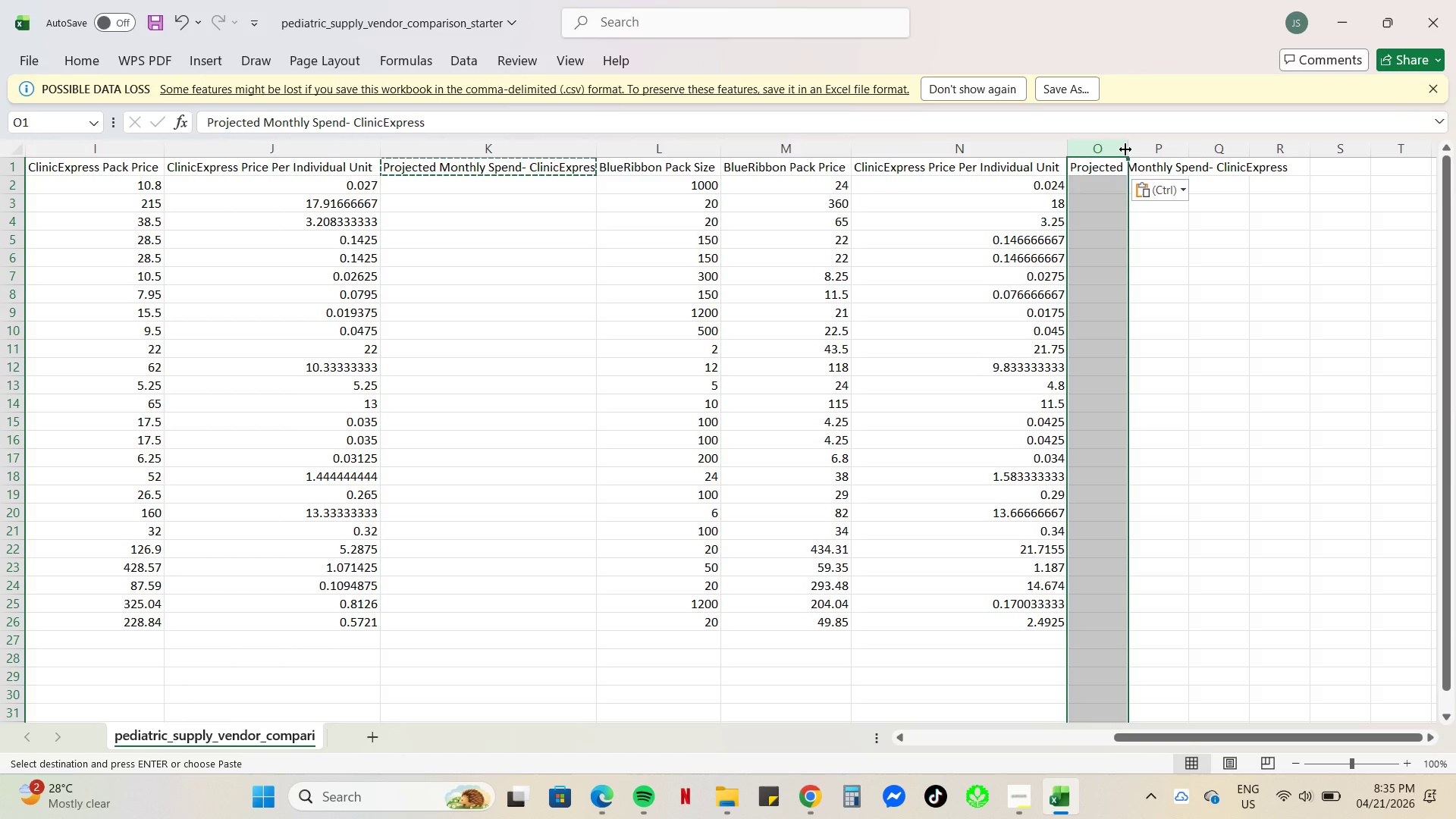 
double_click([1127, 149])
 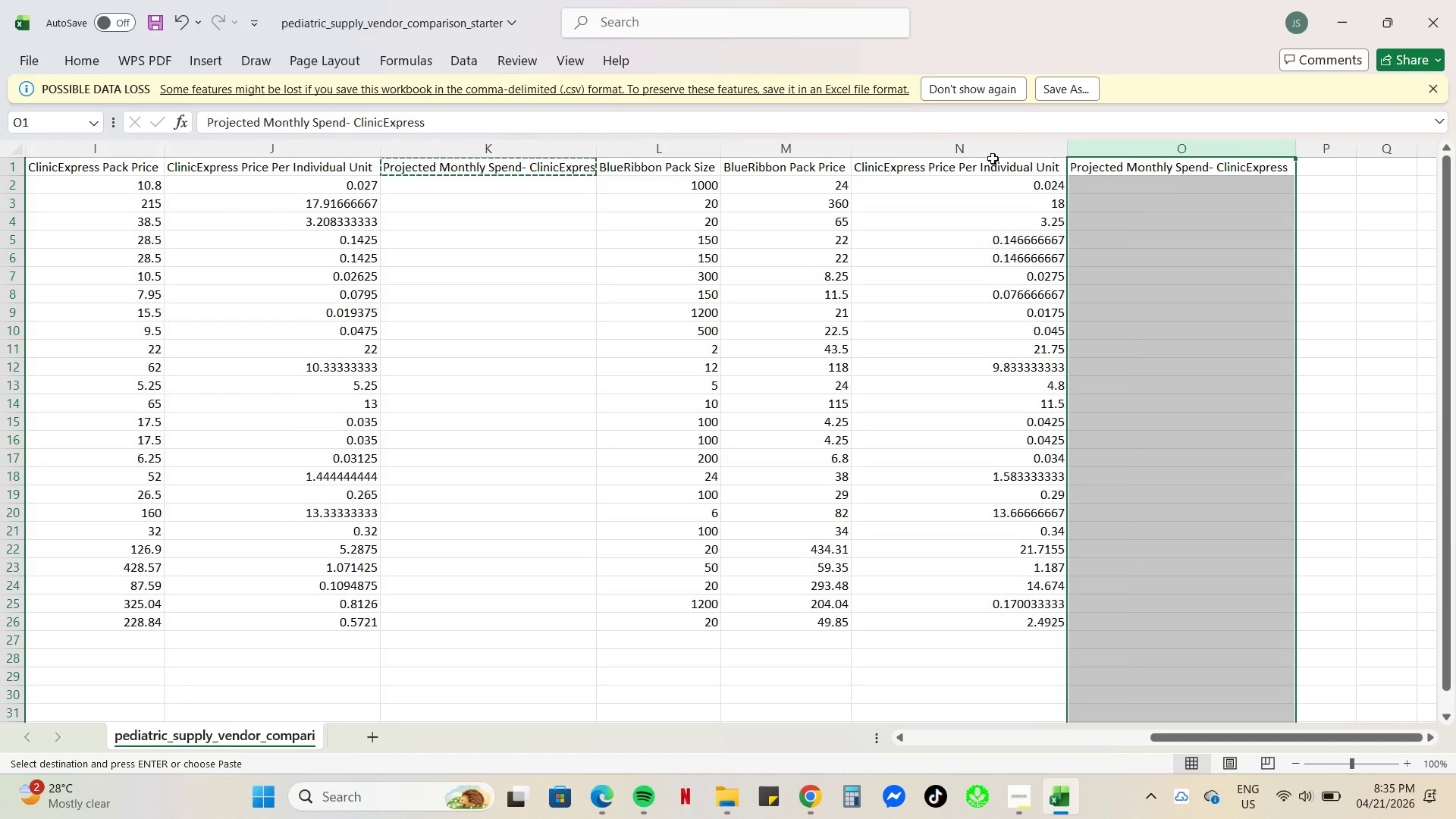 
left_click([905, 167])
 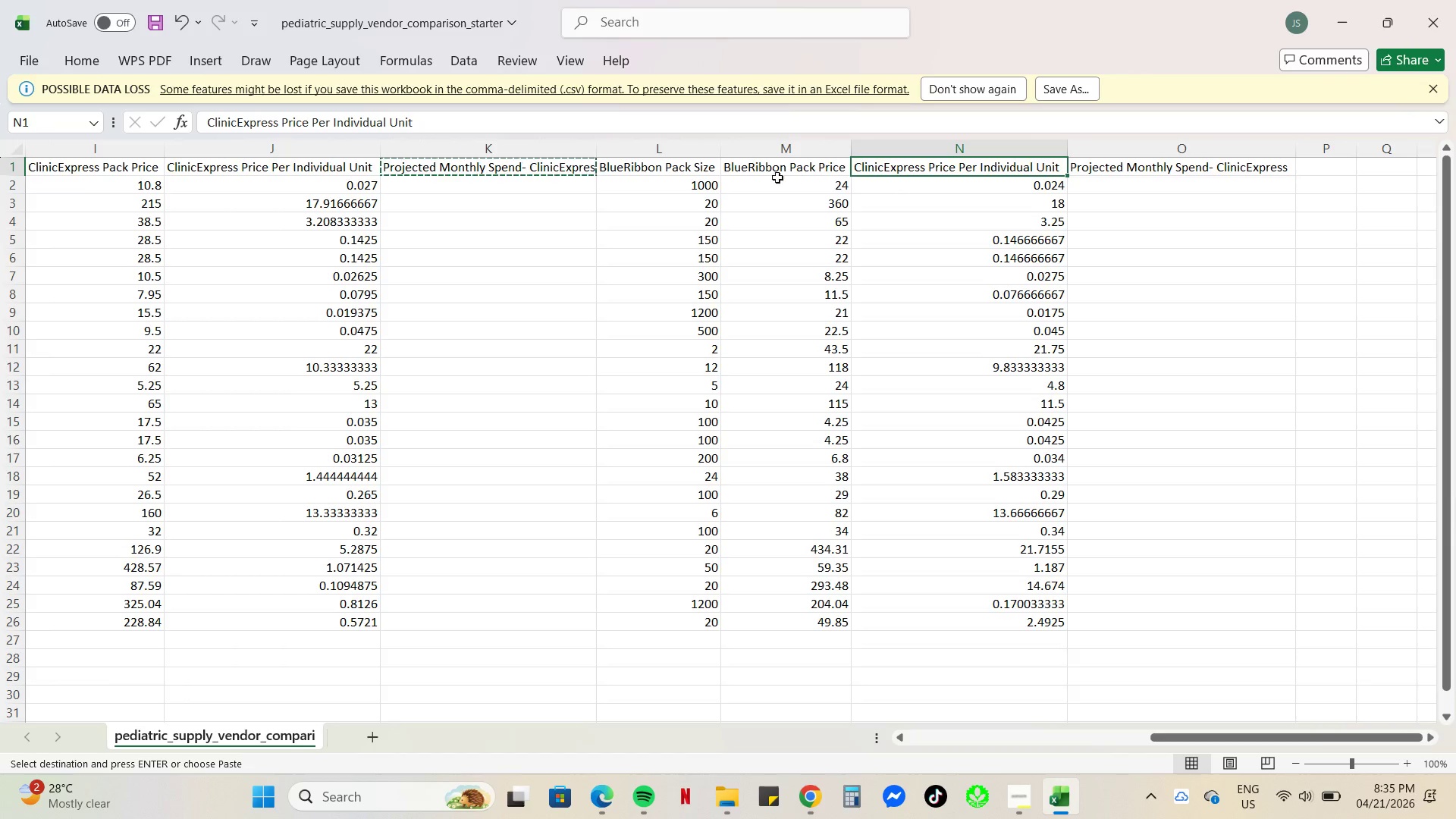 
left_click([773, 171])
 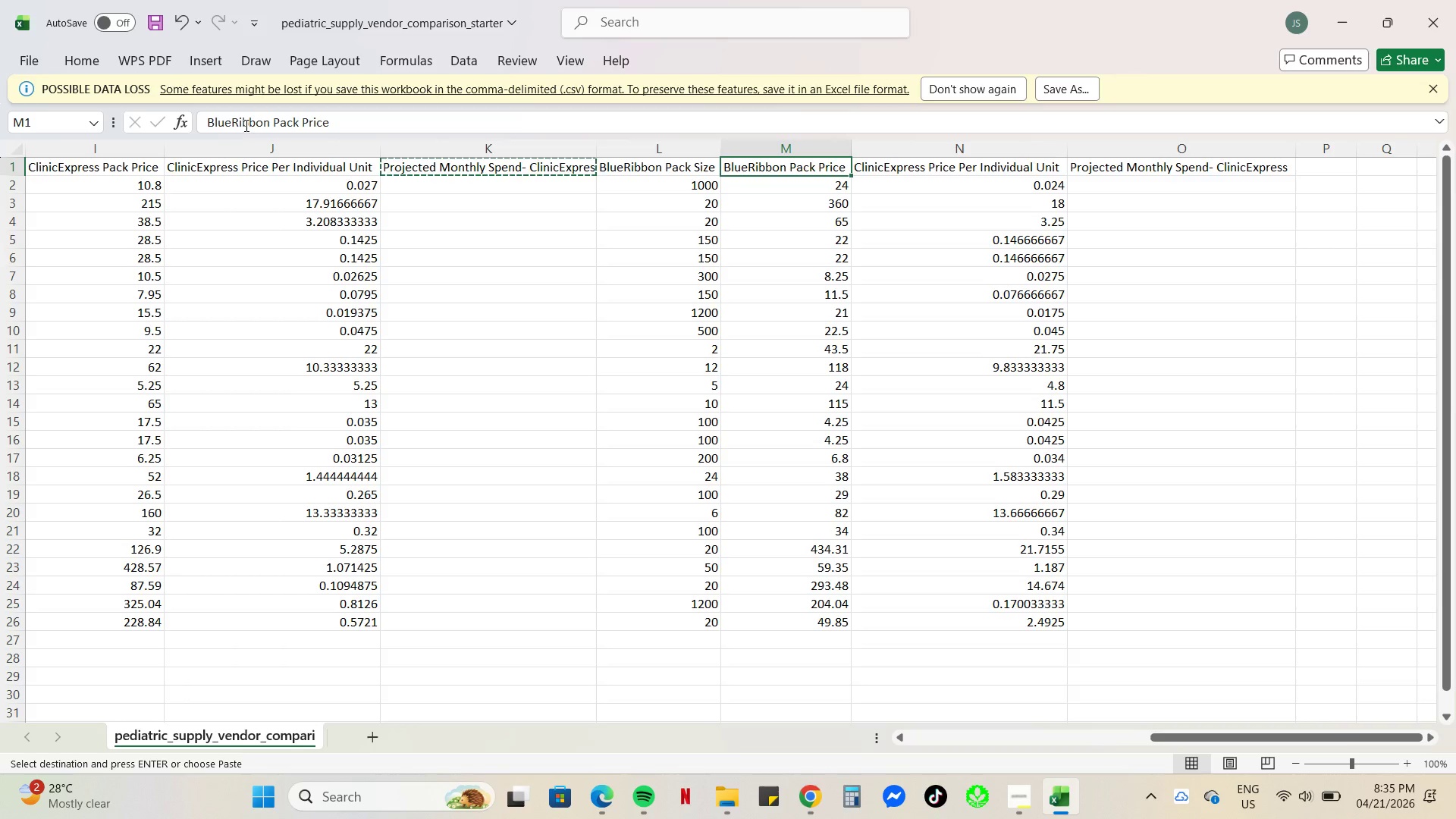 
double_click([247, 124])
 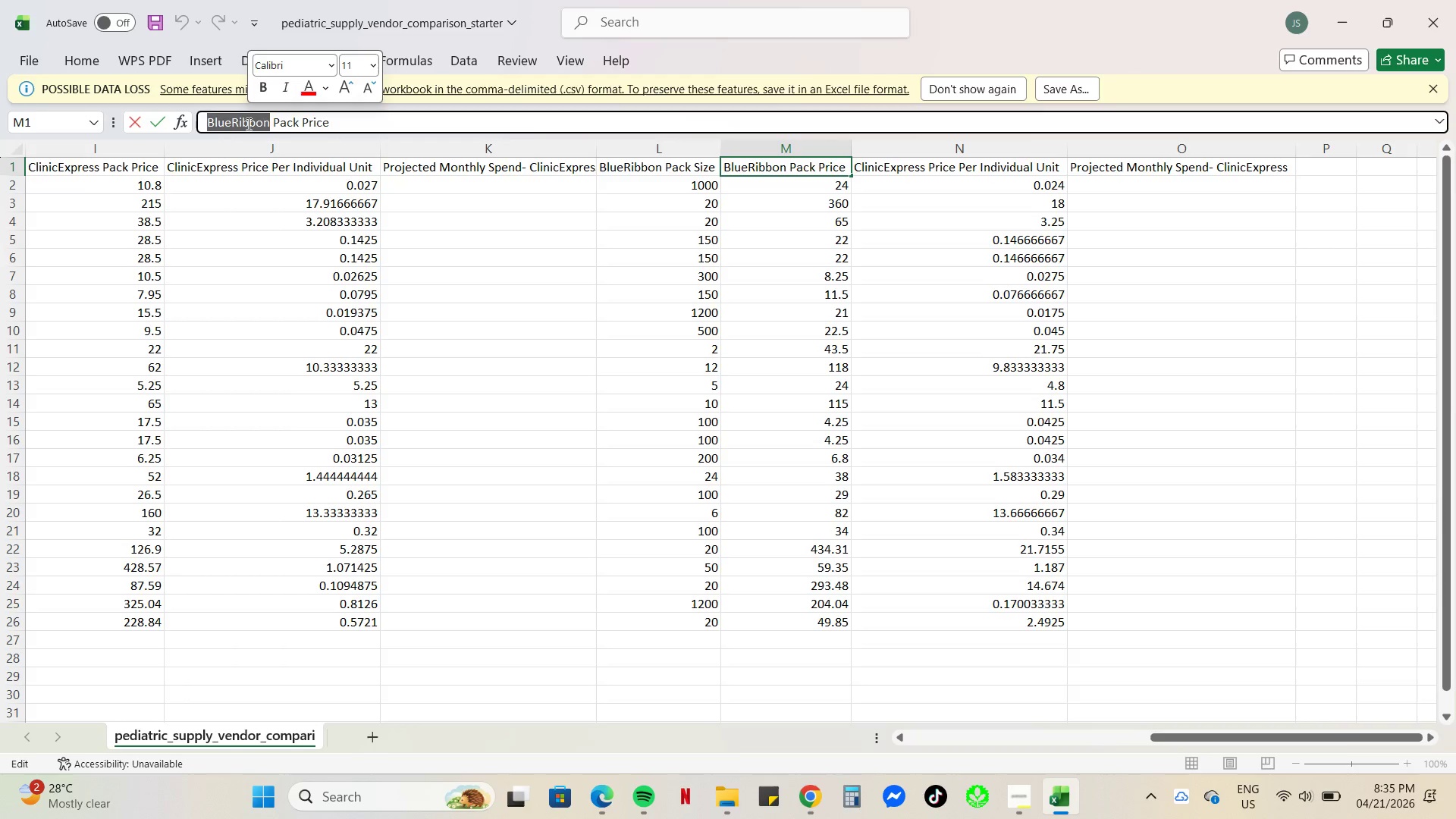 
key(Control+C)
 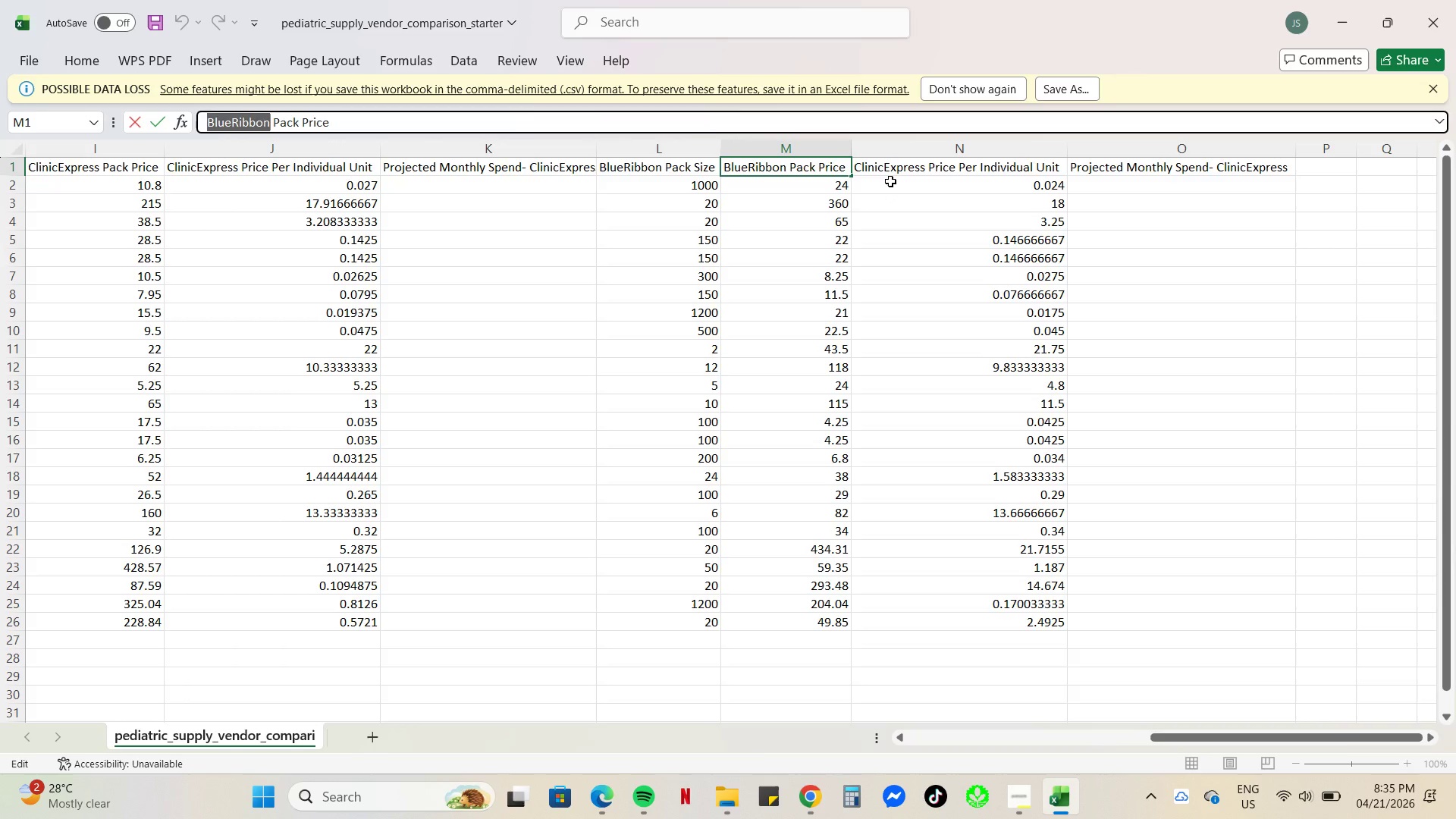 
double_click([894, 173])
 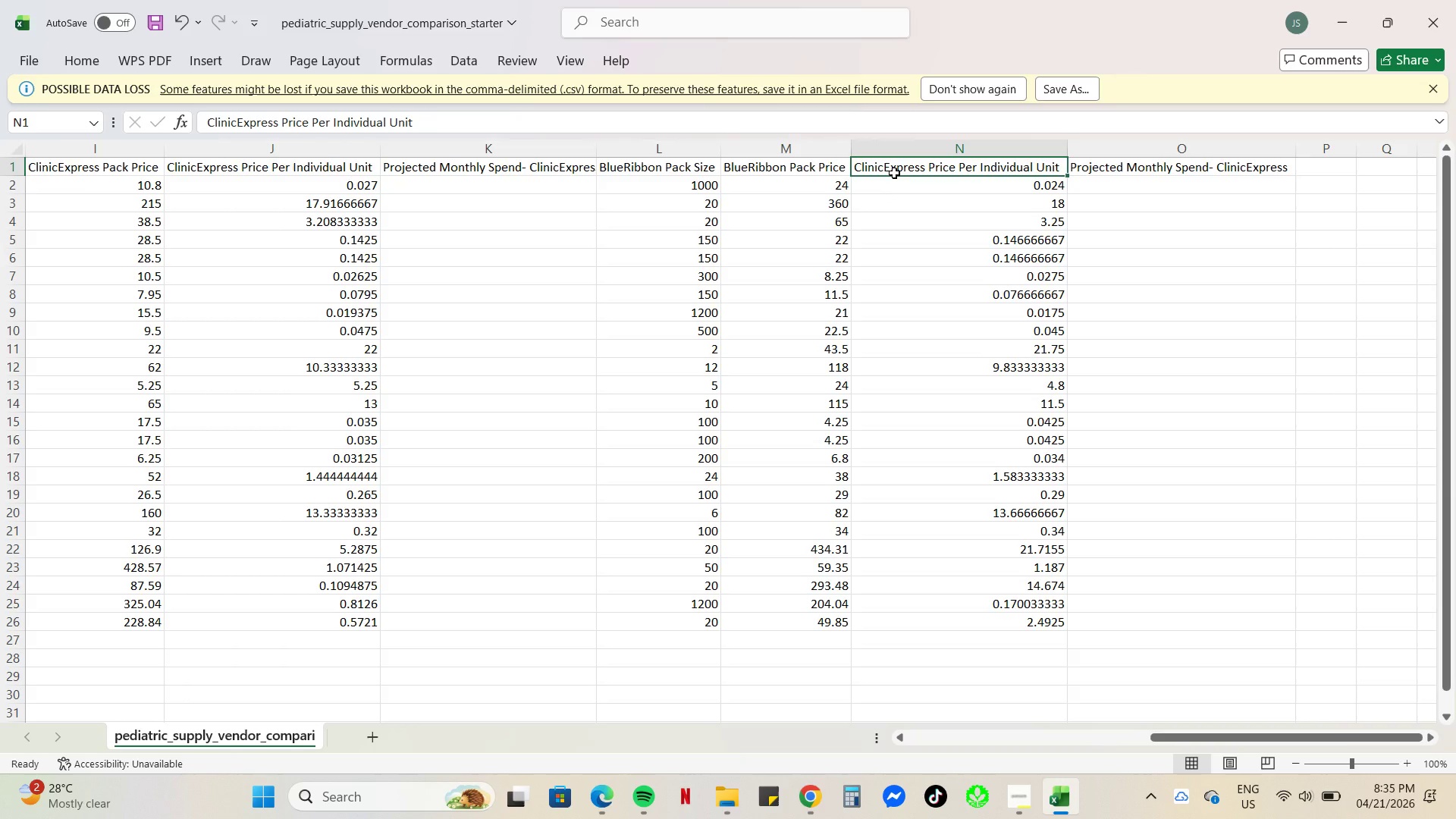 
triple_click([894, 173])
 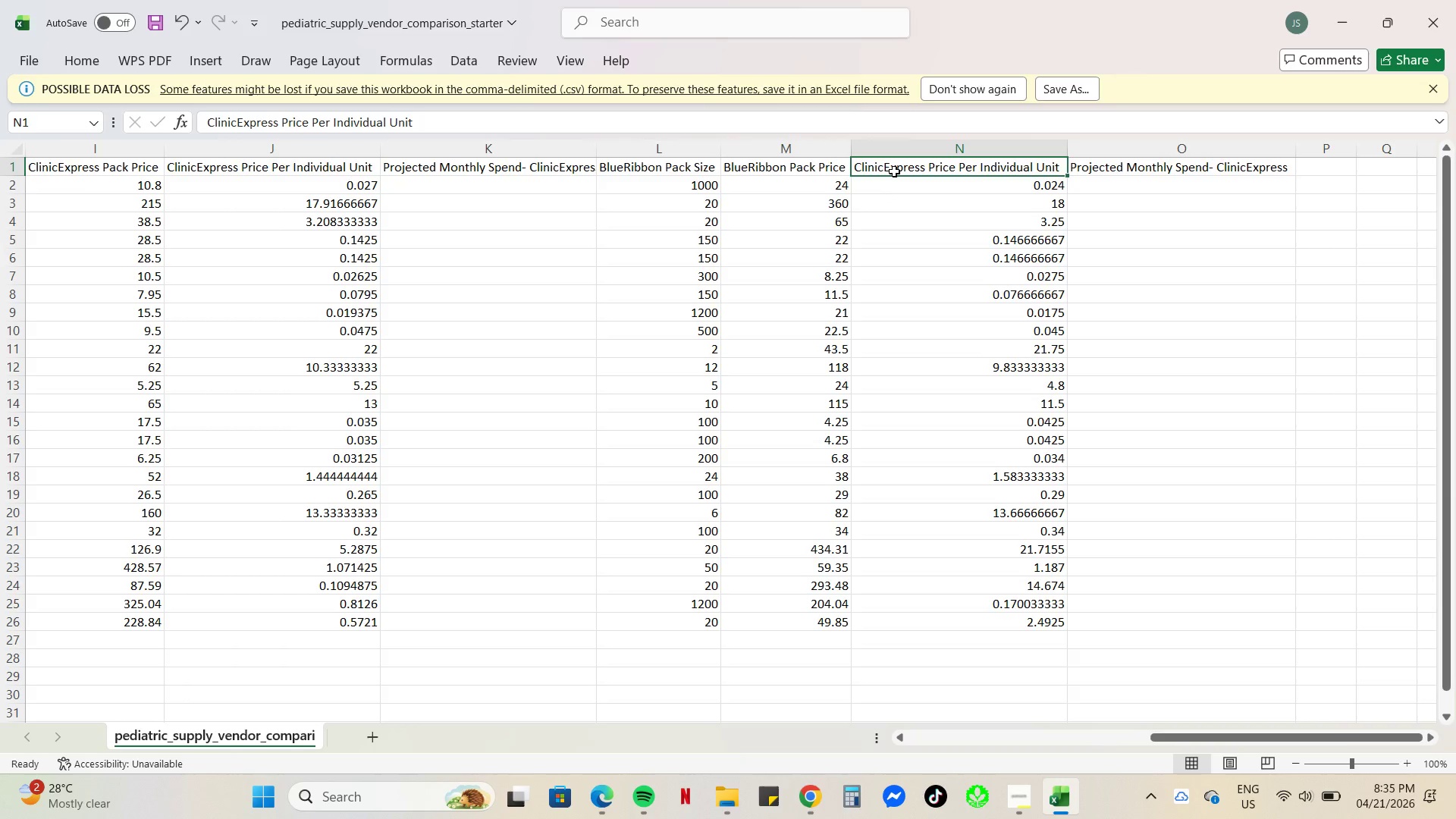 
double_click([894, 171])
 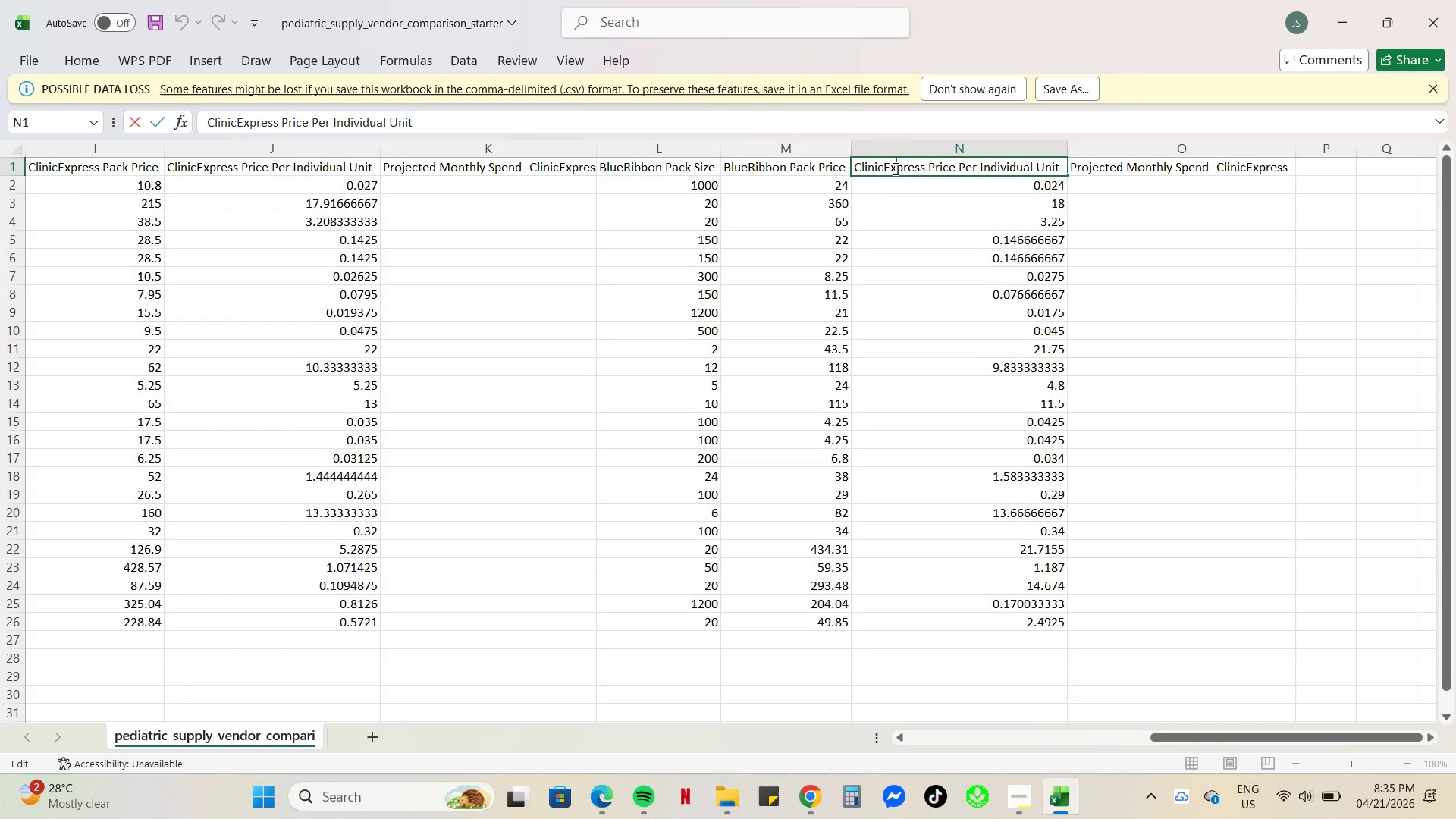 
triple_click([894, 168])
 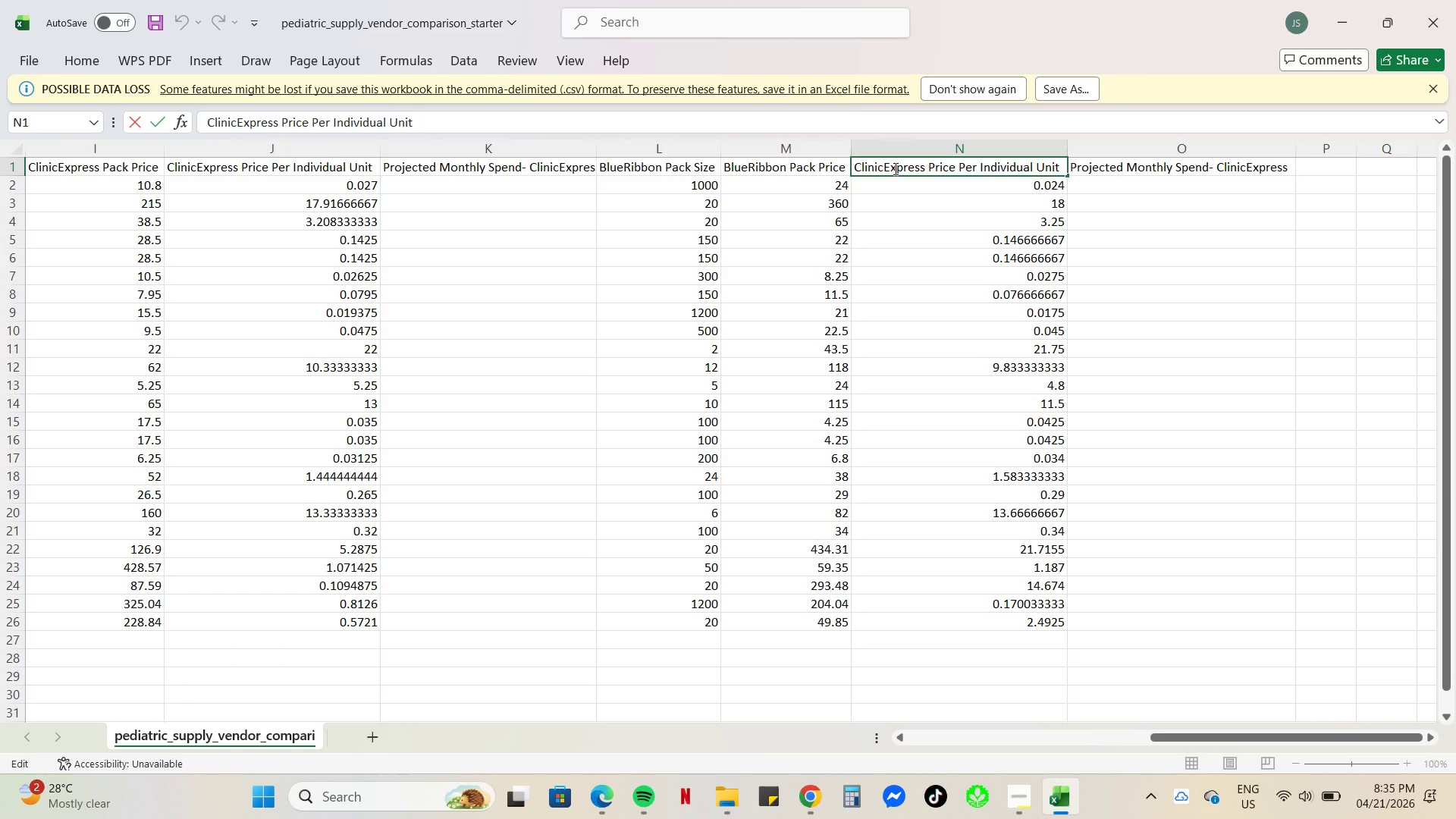 
triple_click([894, 168])
 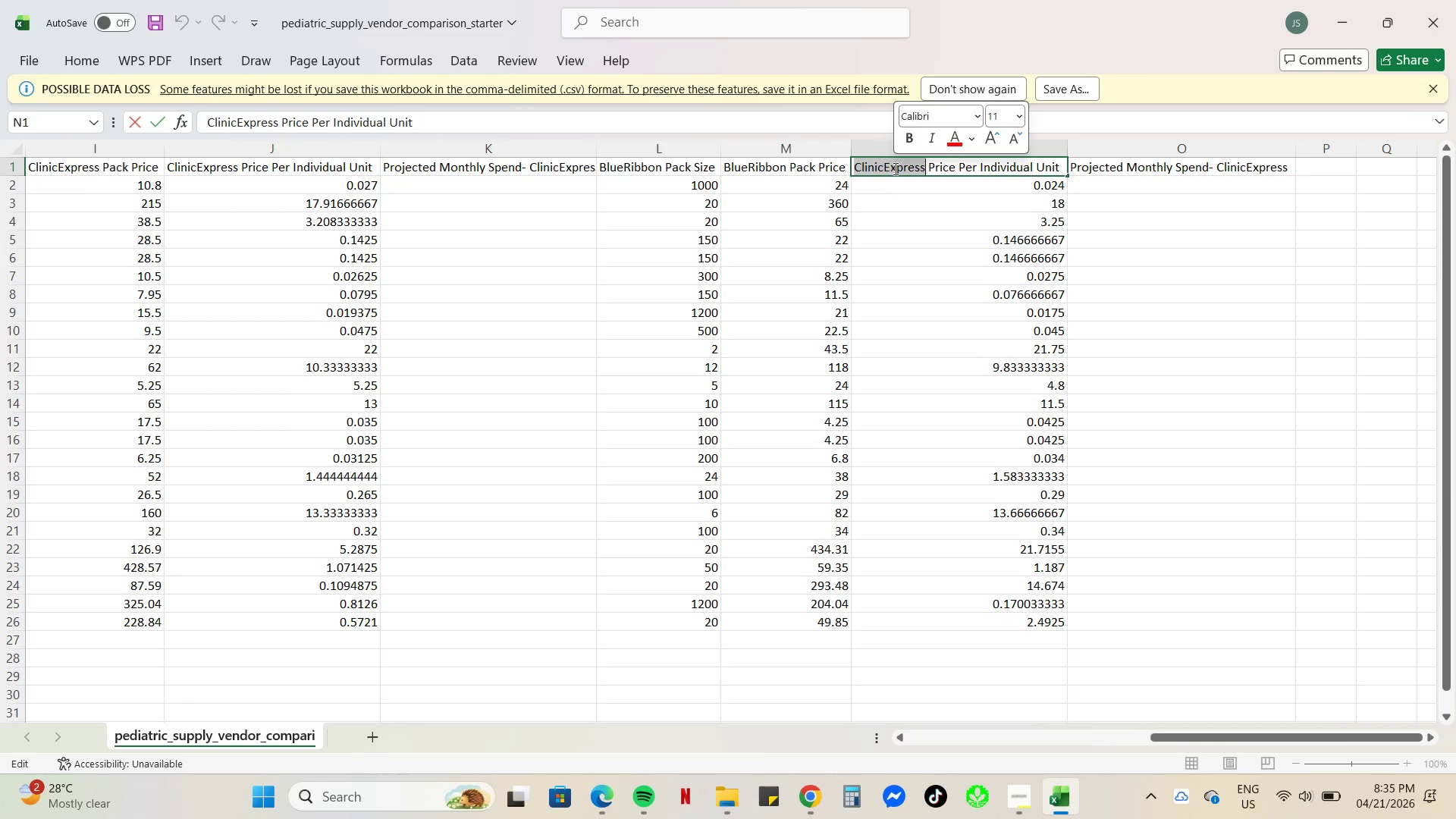 
hold_key(key=ControlLeft, duration=0.81)
 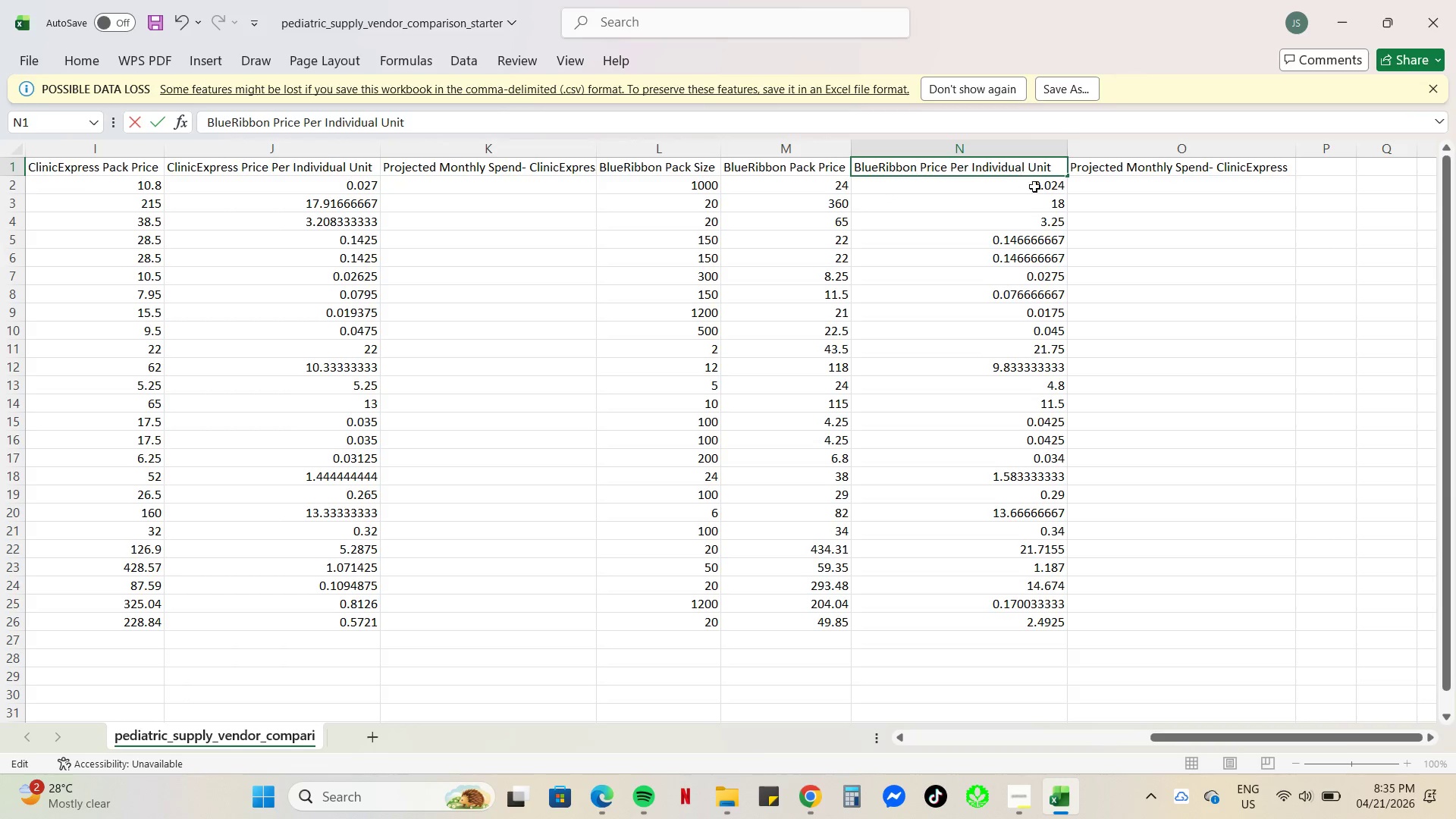 
key(V)
 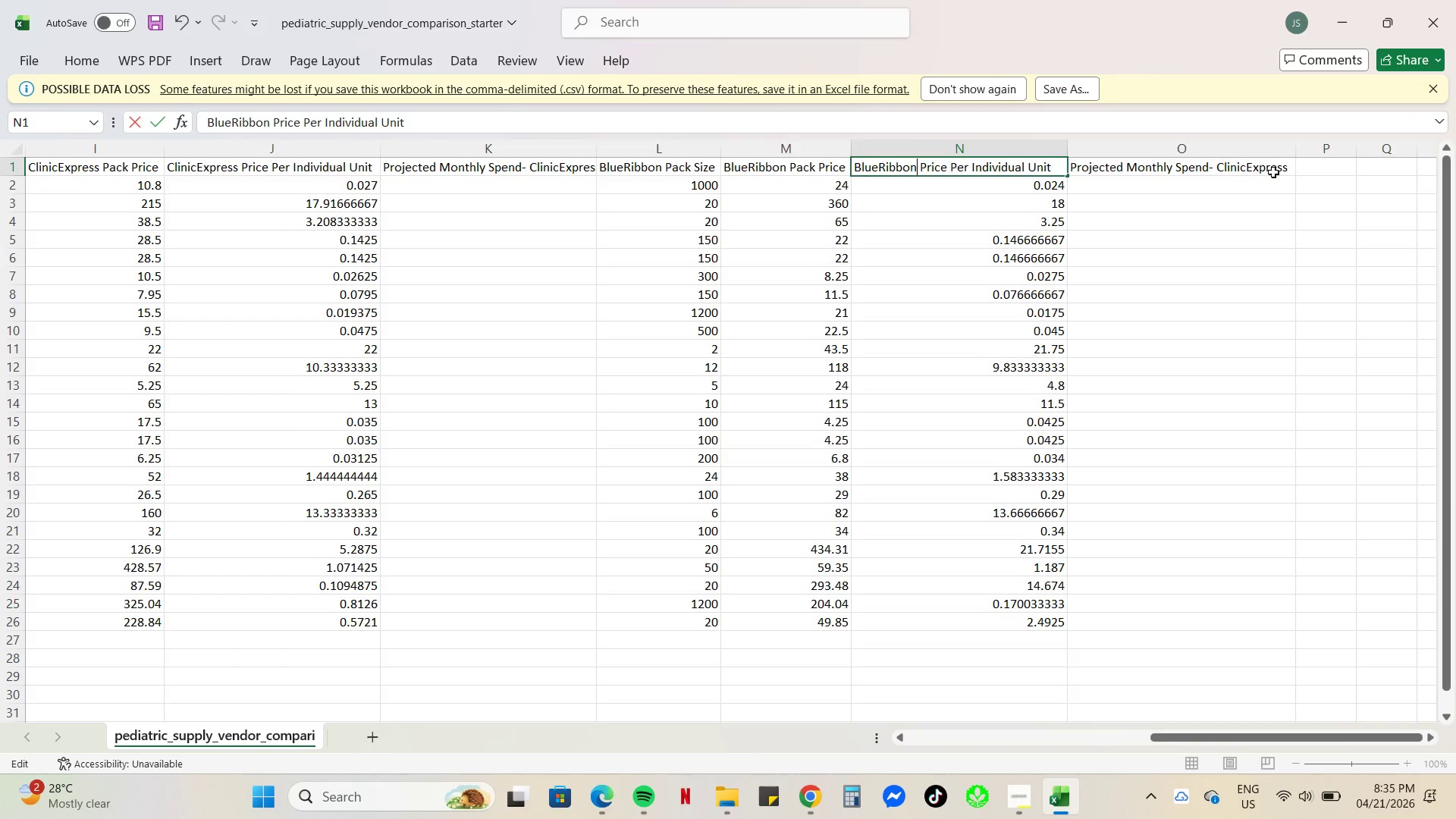 
double_click([1264, 169])
 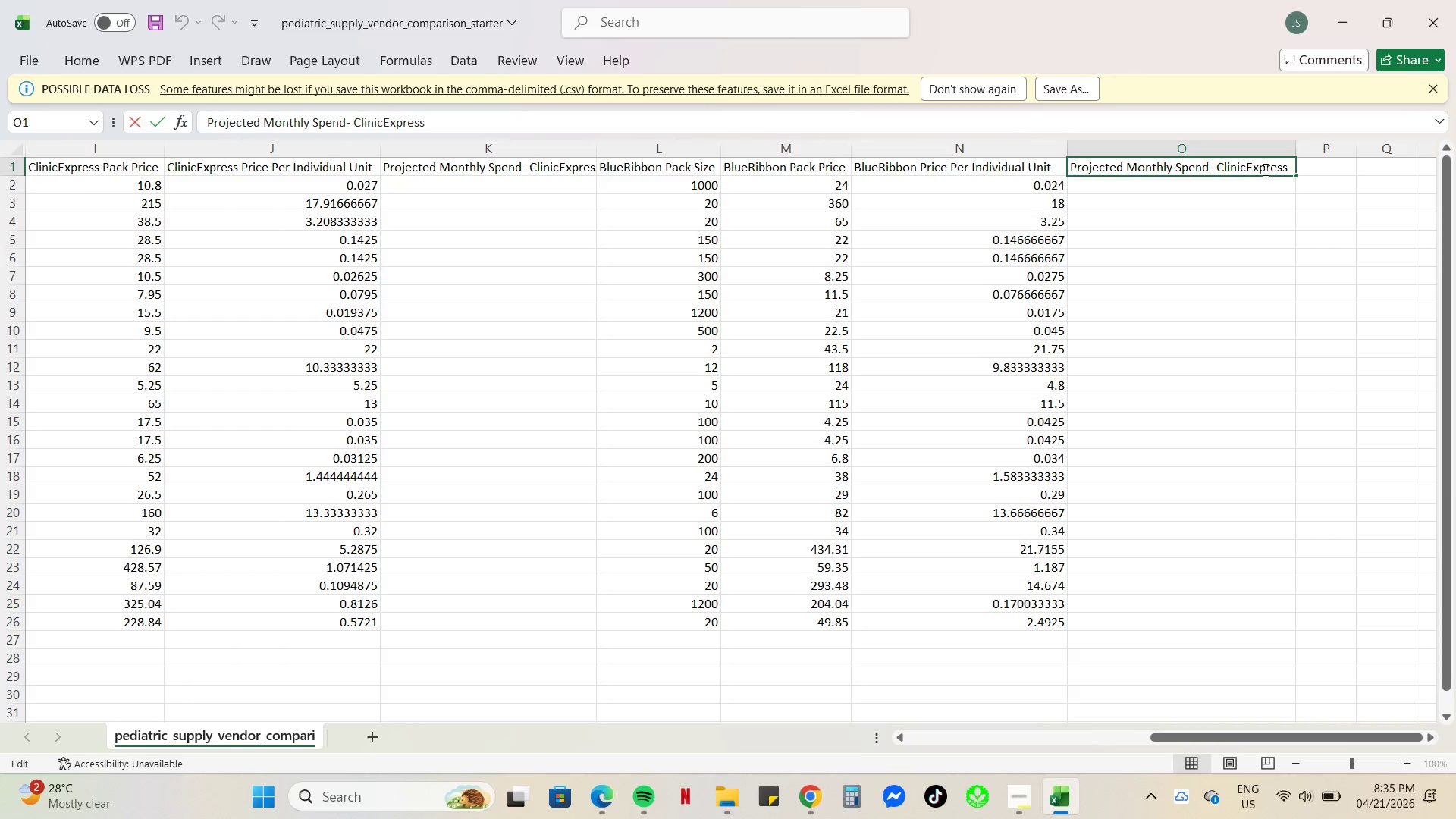 
triple_click([1264, 169])
 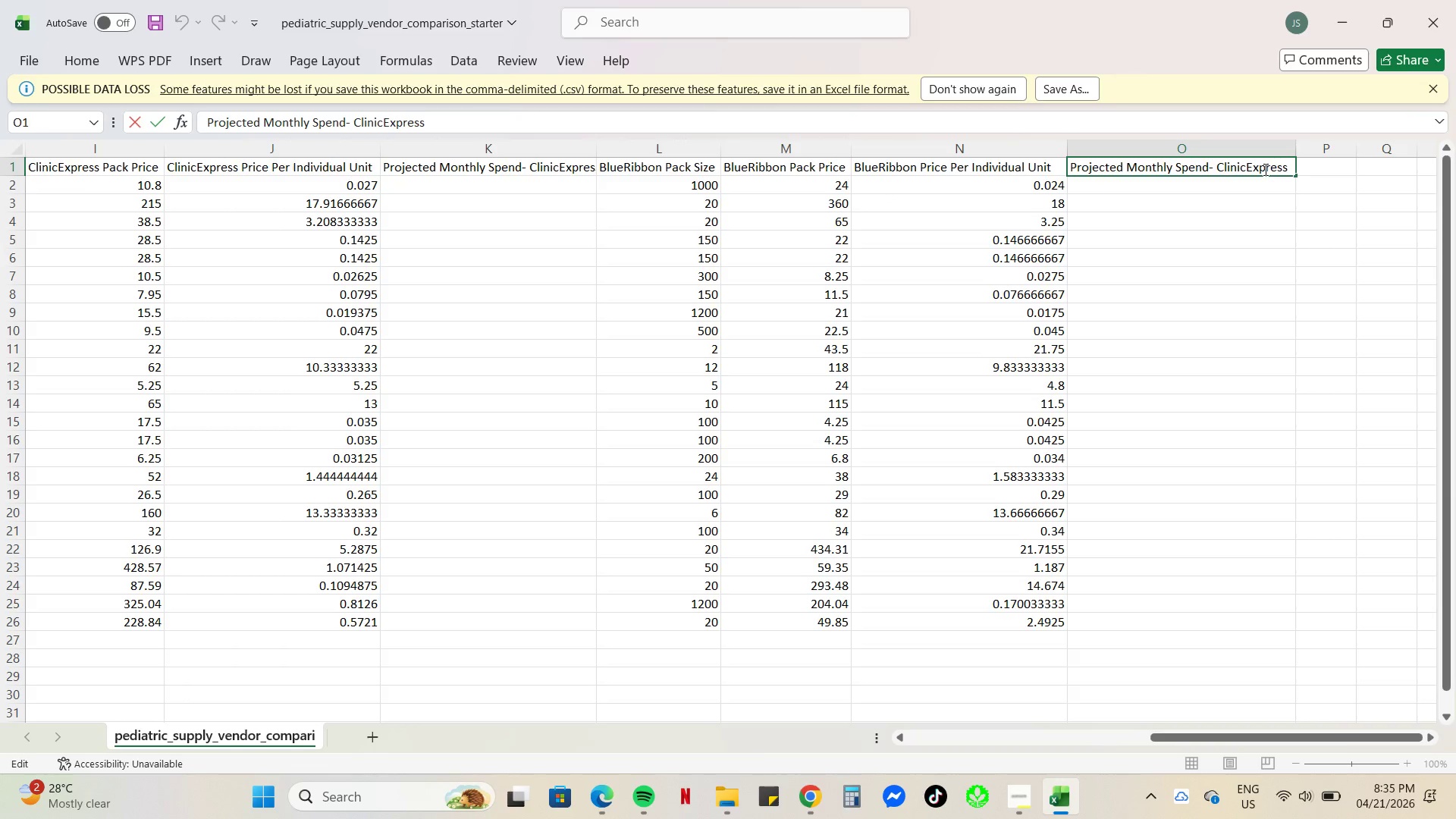 
triple_click([1264, 169])
 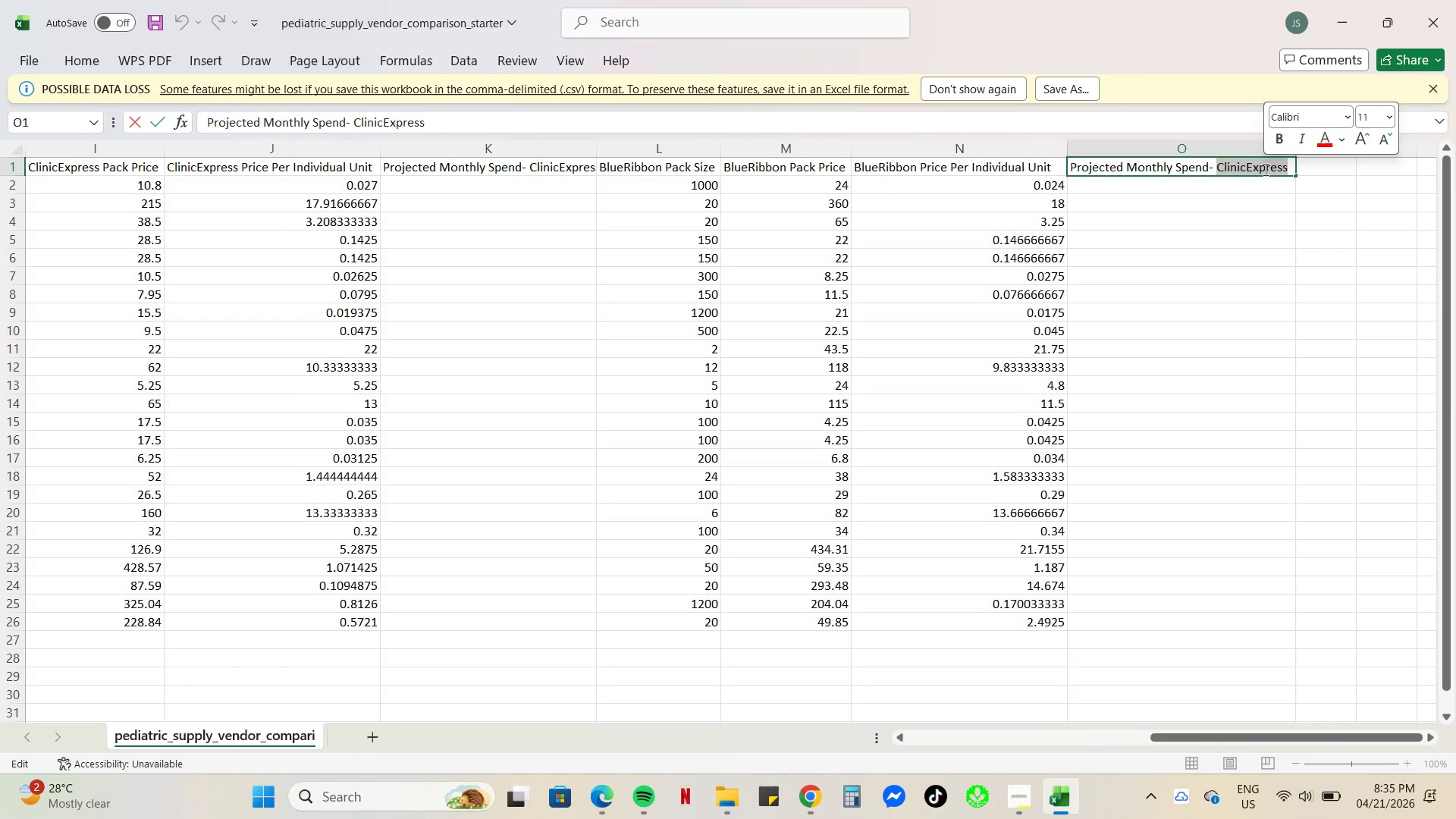 
key(Control+V)
 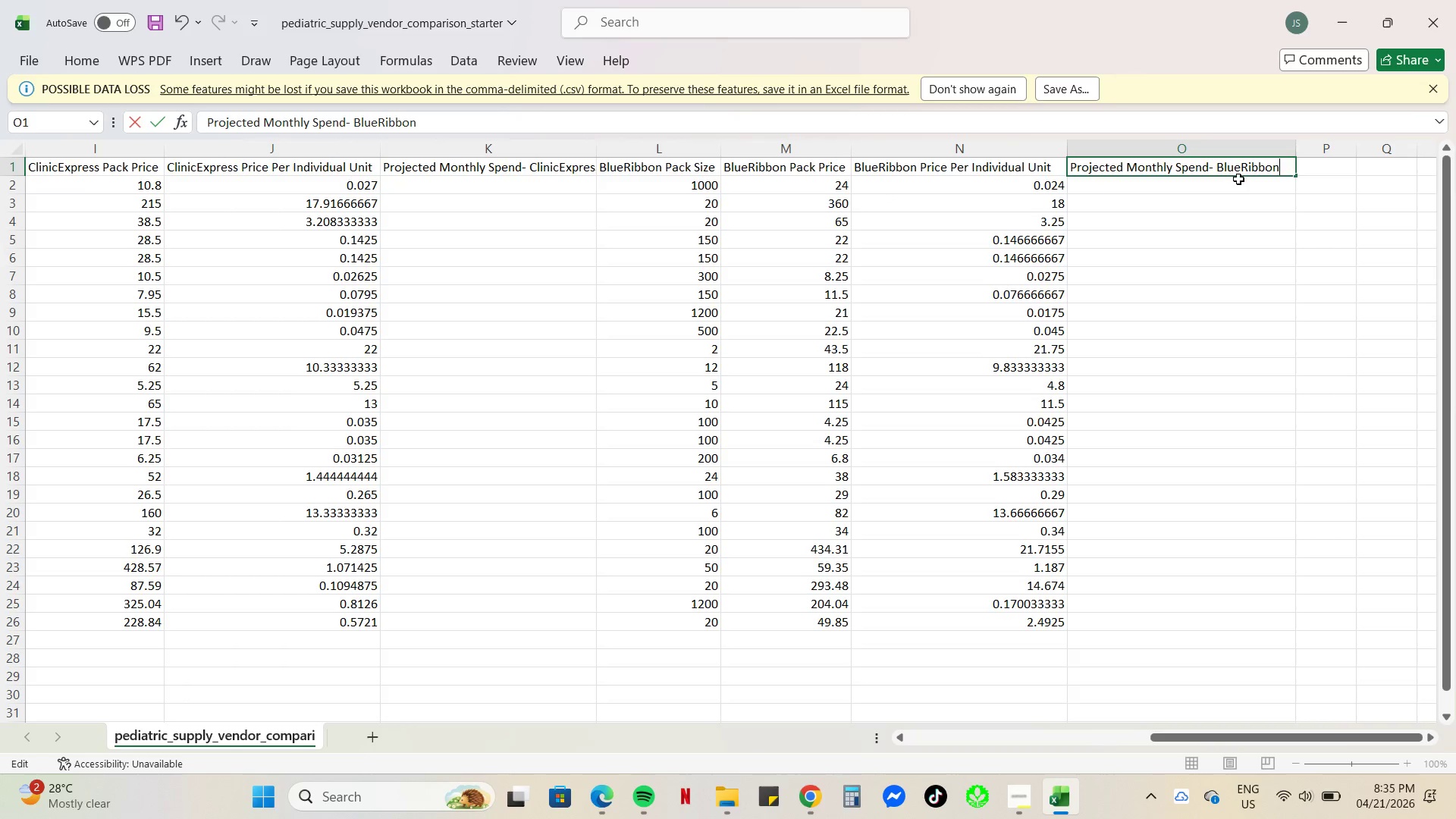 
left_click([1106, 243])
 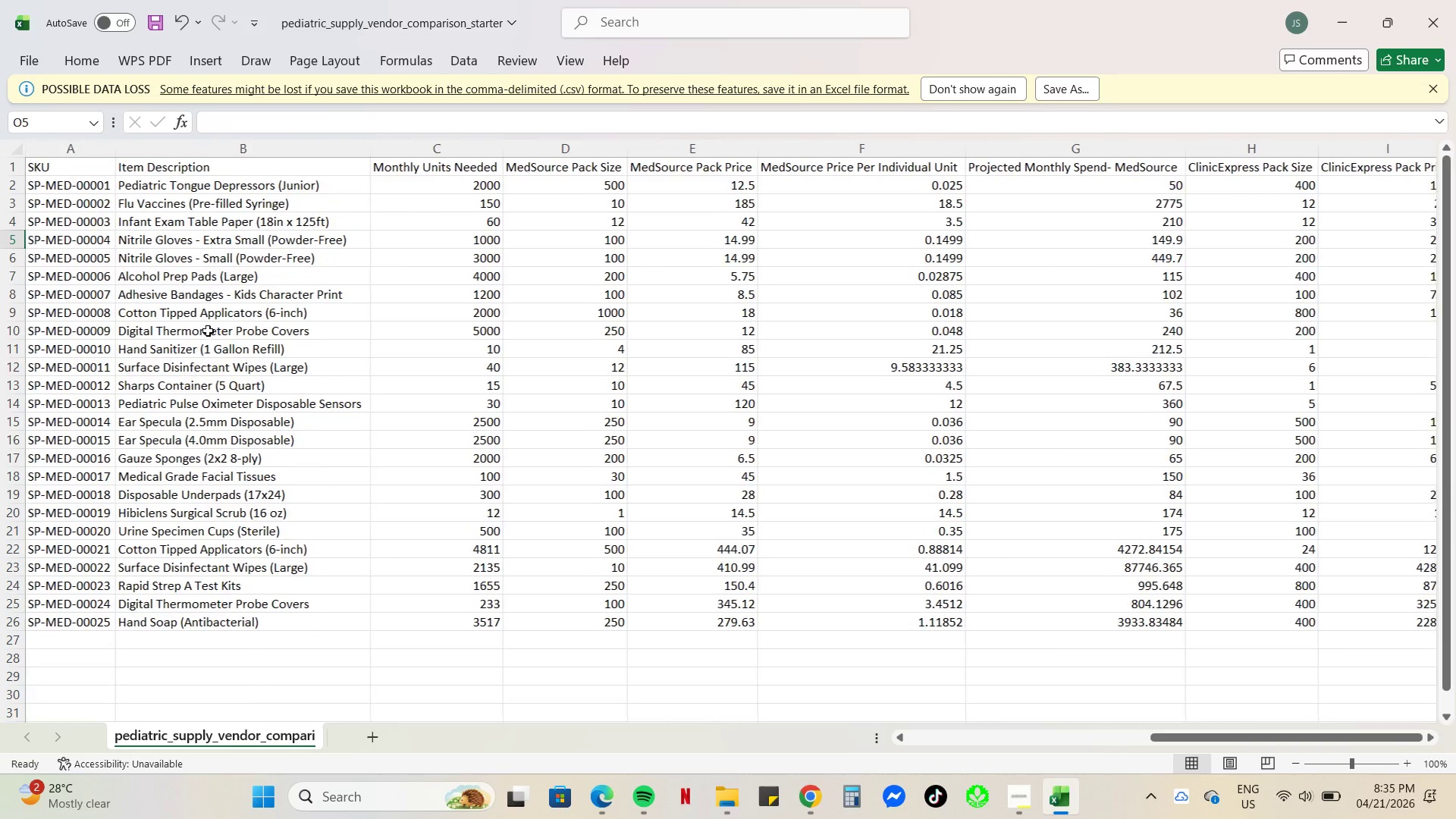 
left_click([14, 169])
 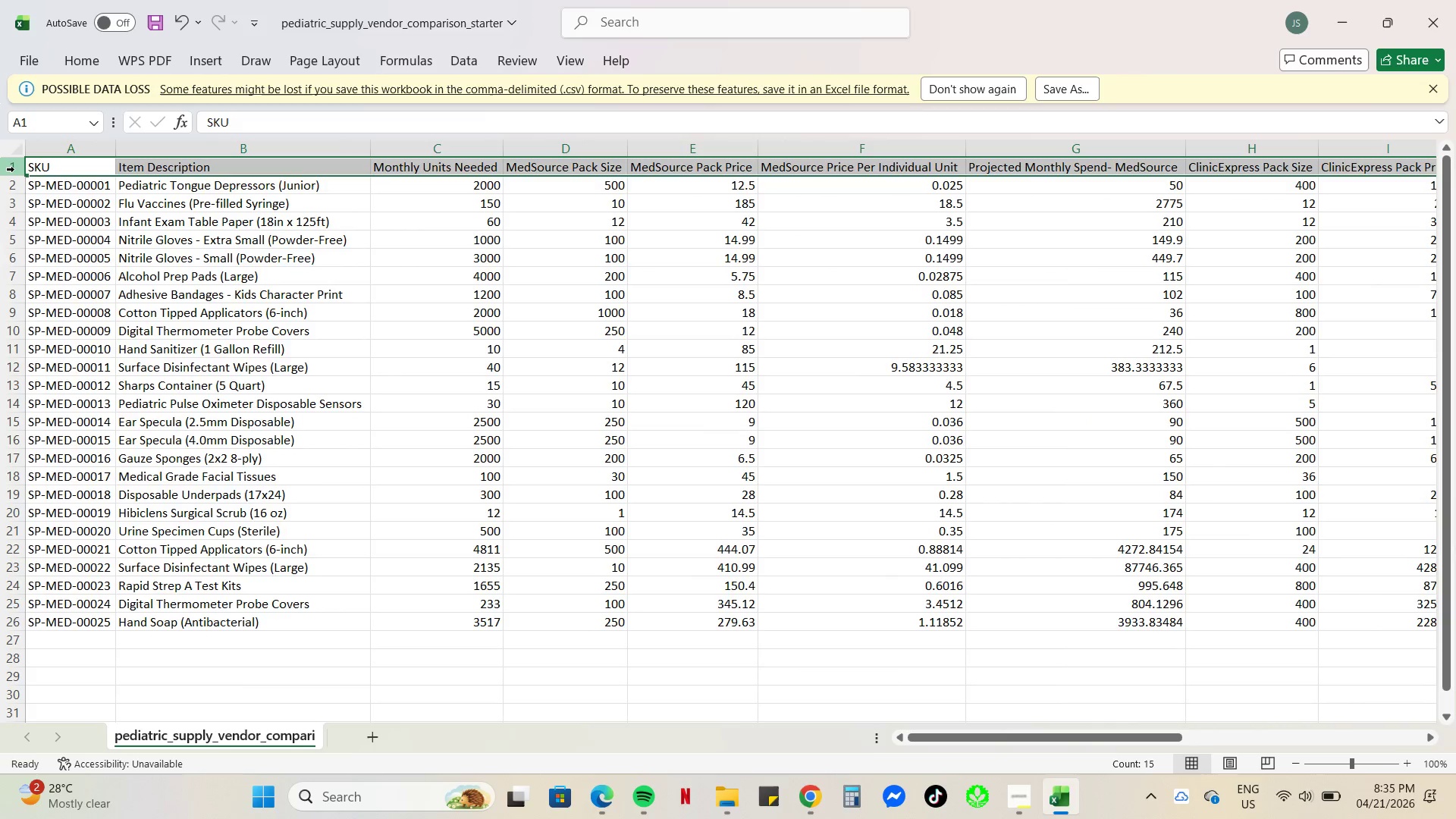 
right_click([14, 169])
 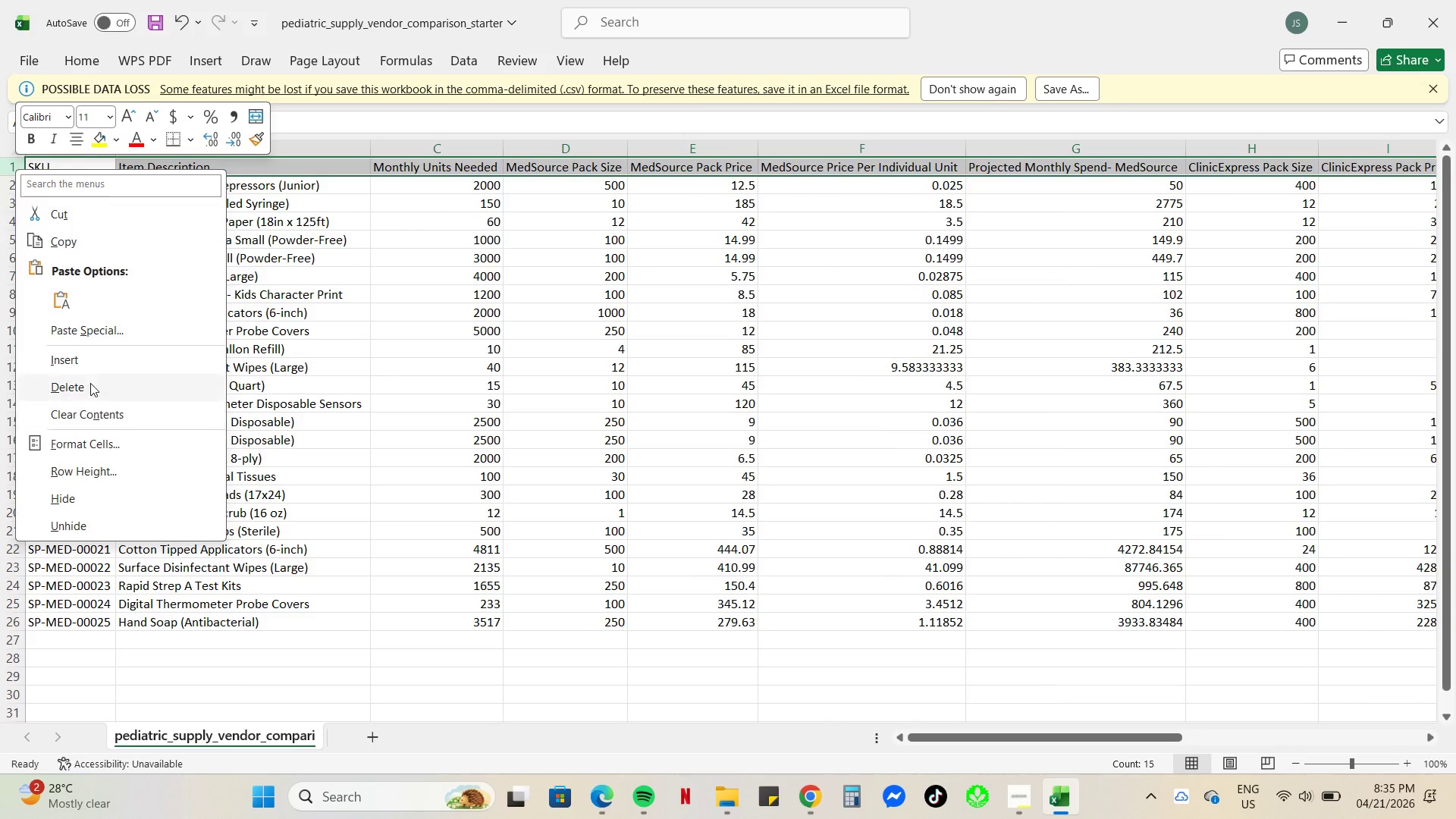 
left_click([89, 362])
 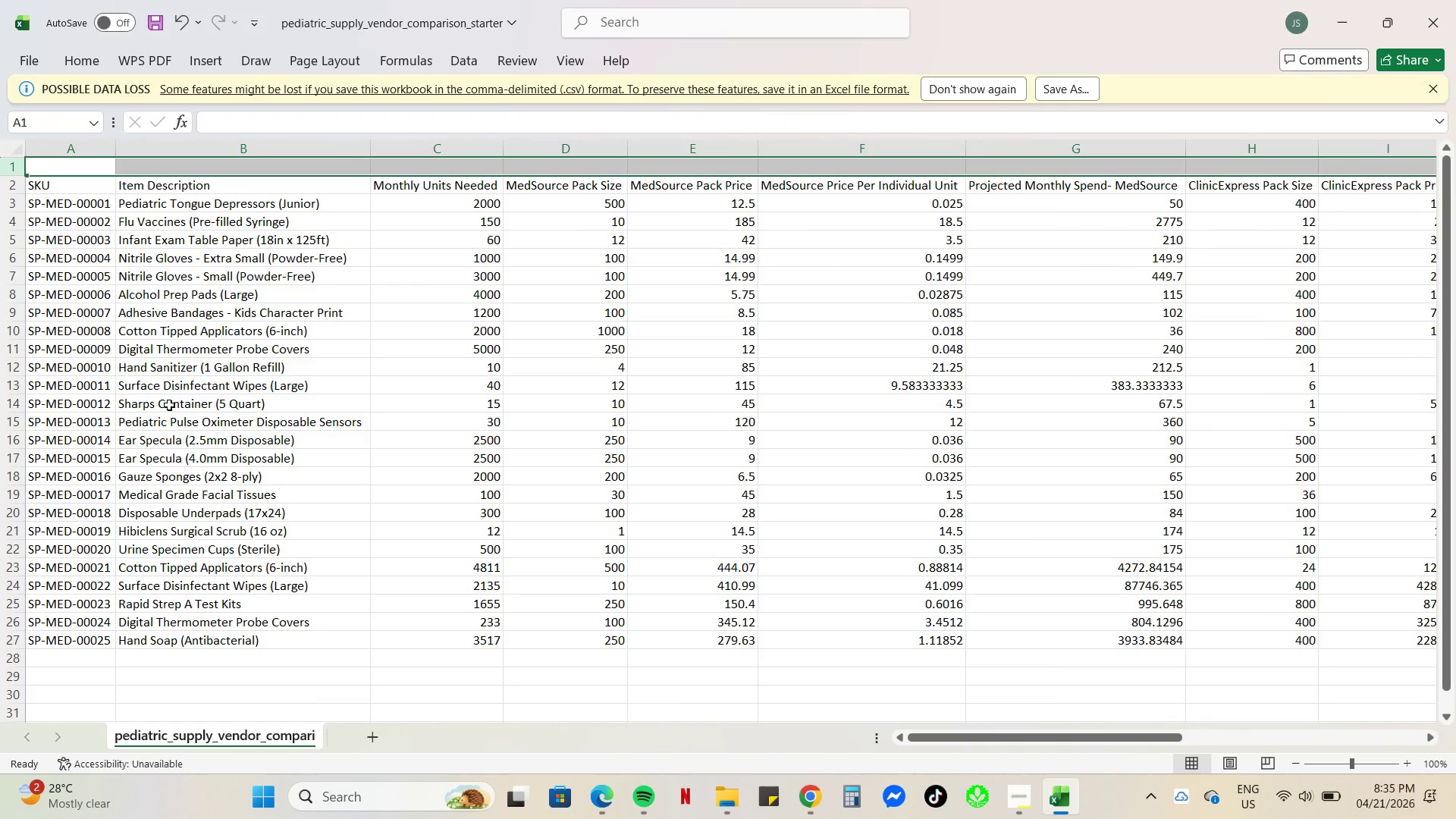 
scroll: coordinate [268, 425], scroll_direction: up, amount: 3.0
 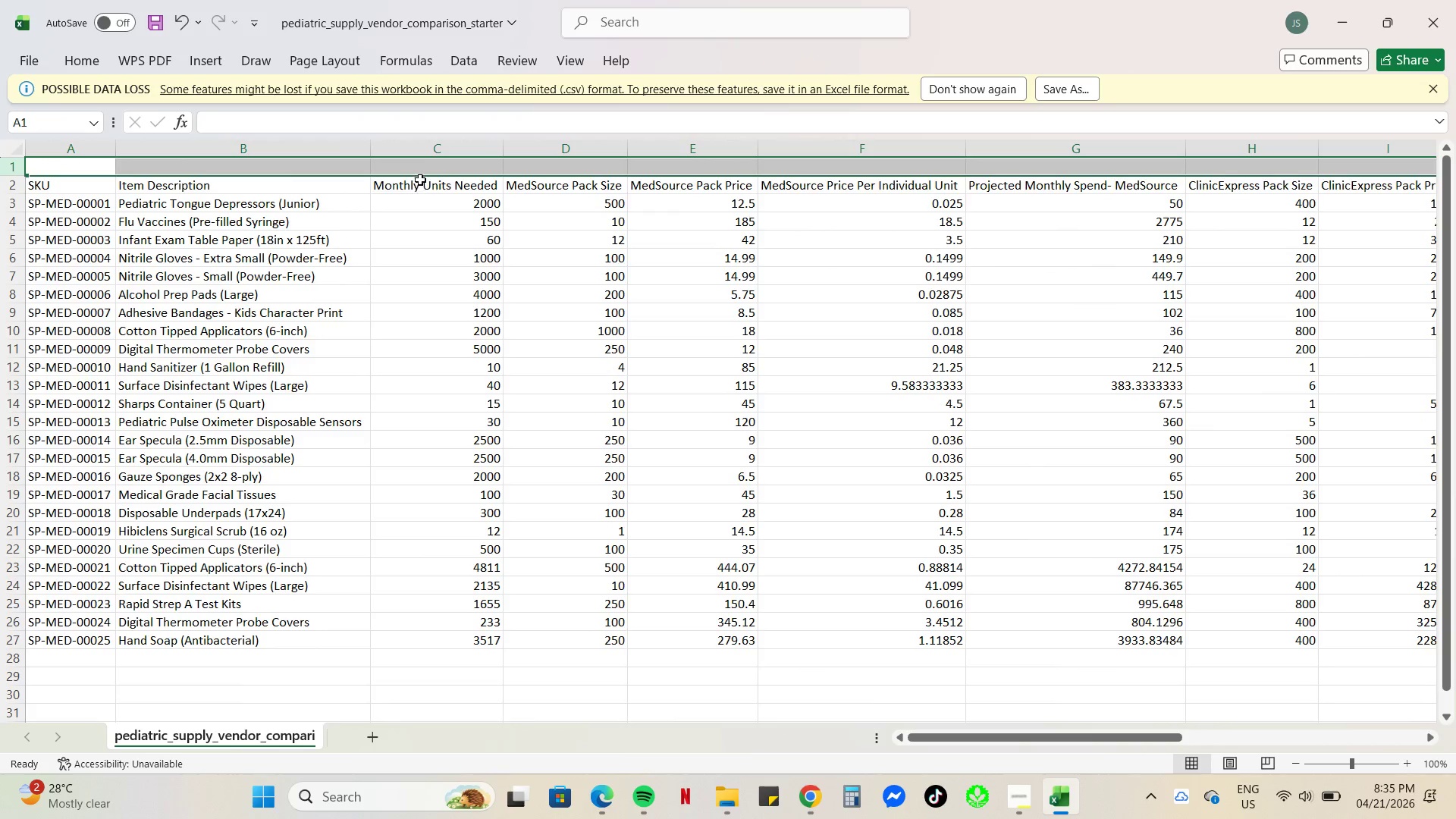 
left_click_drag(start_coordinate=[421, 168], to_coordinate=[989, 168])
 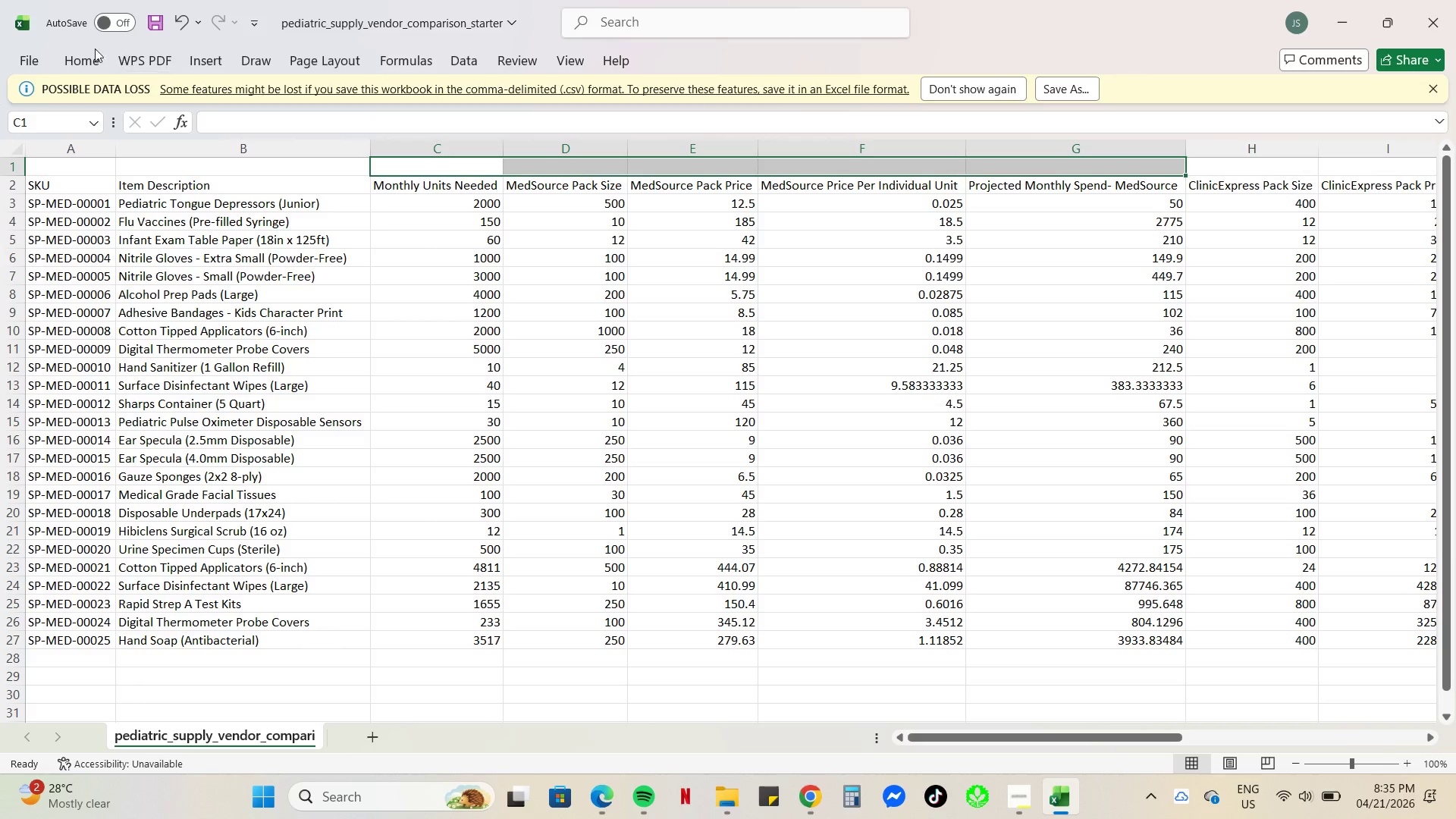 
mouse_move([51, 64])
 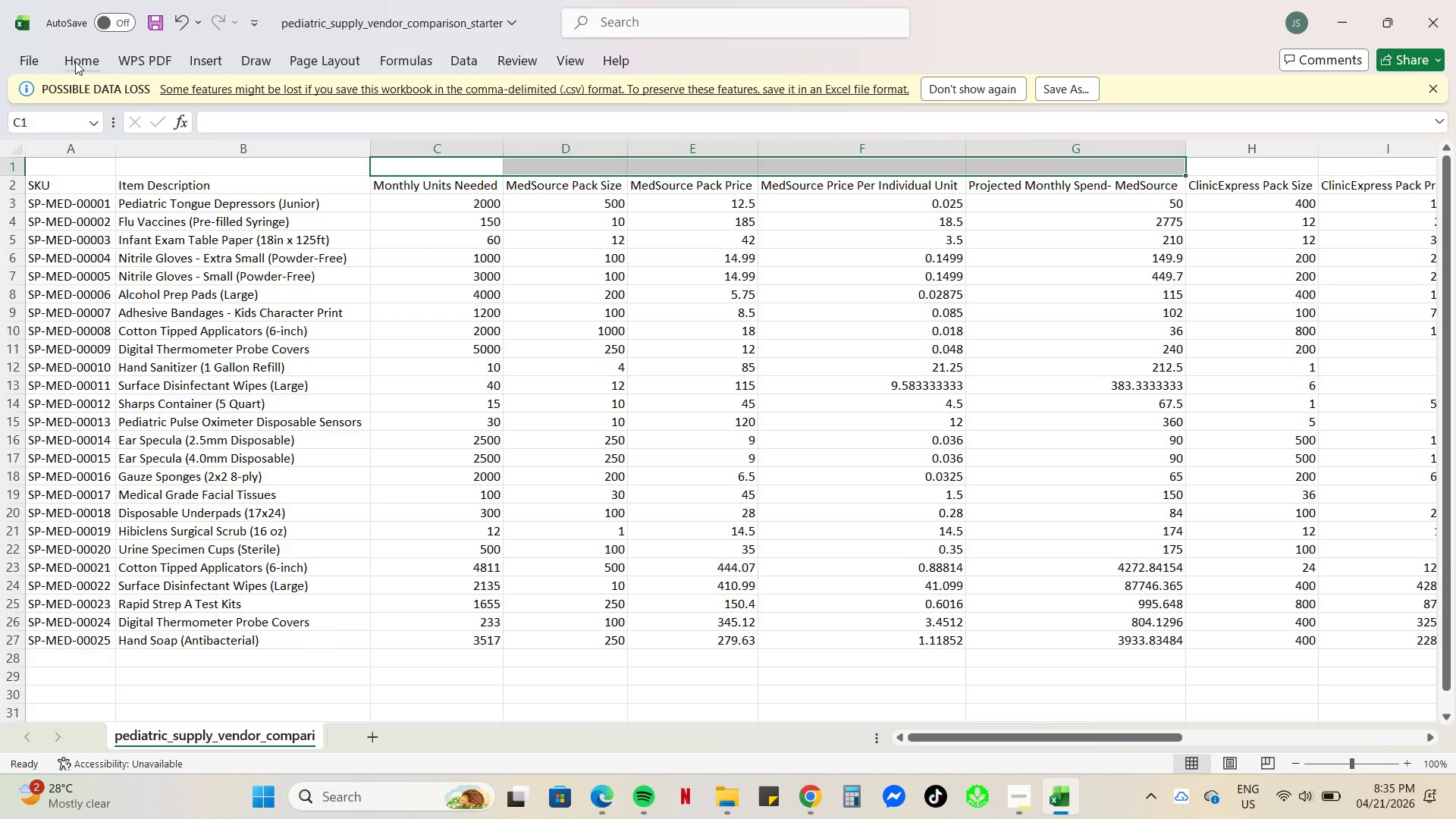 
left_click([75, 61])
 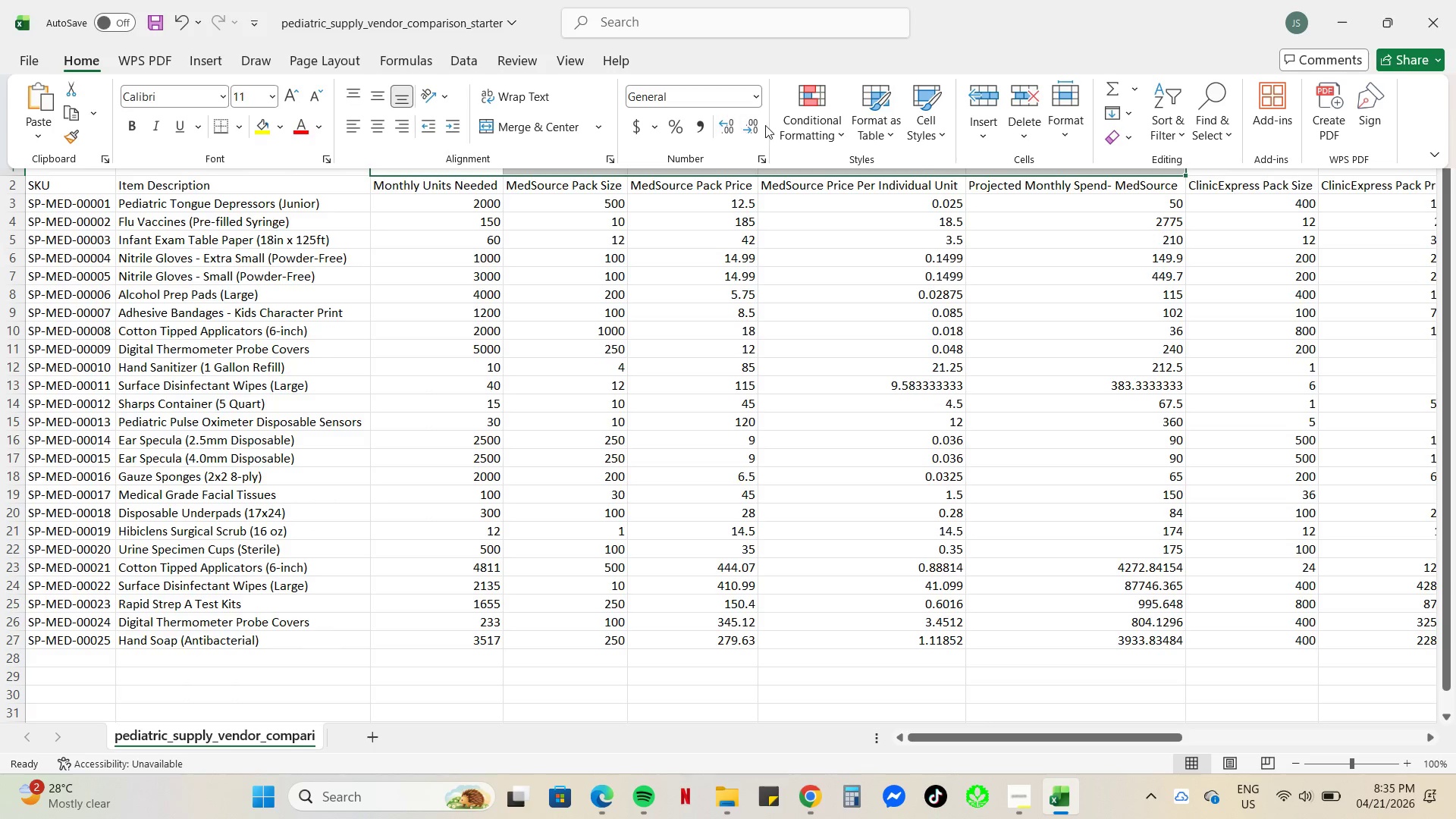 
left_click([534, 128])
 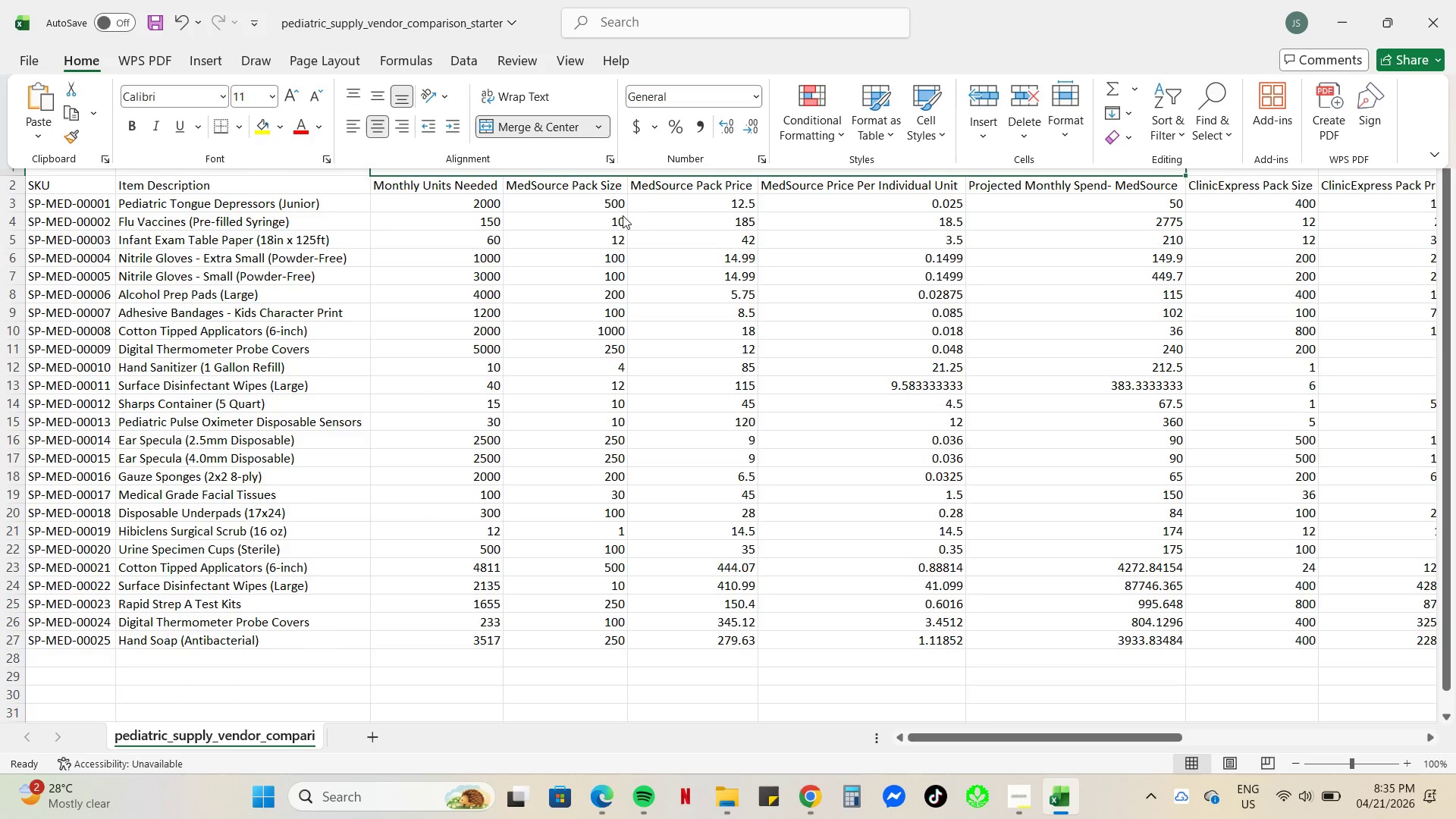 
scroll: coordinate [649, 347], scroll_direction: up, amount: 9.0
 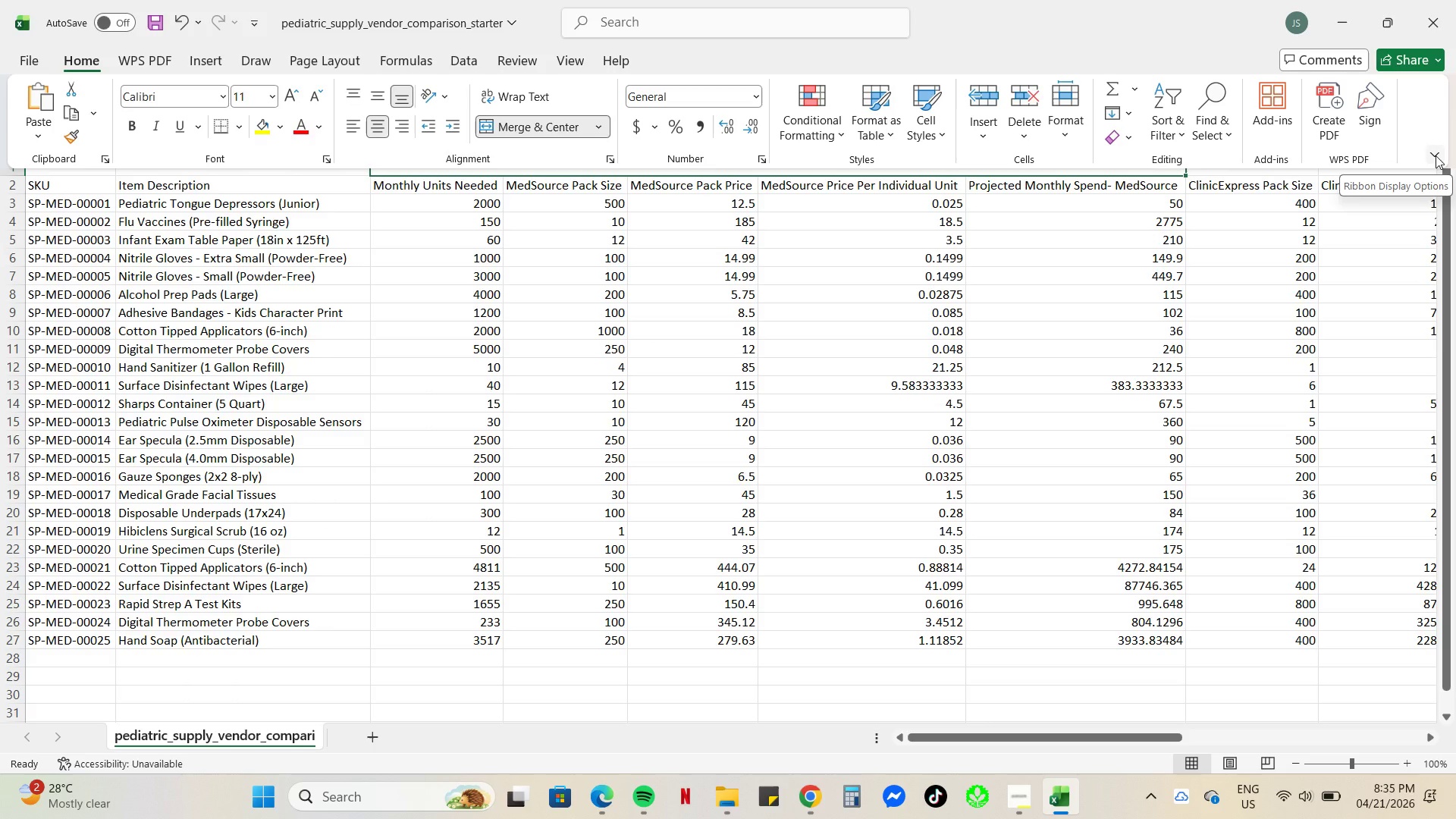 
wait(5.28)
 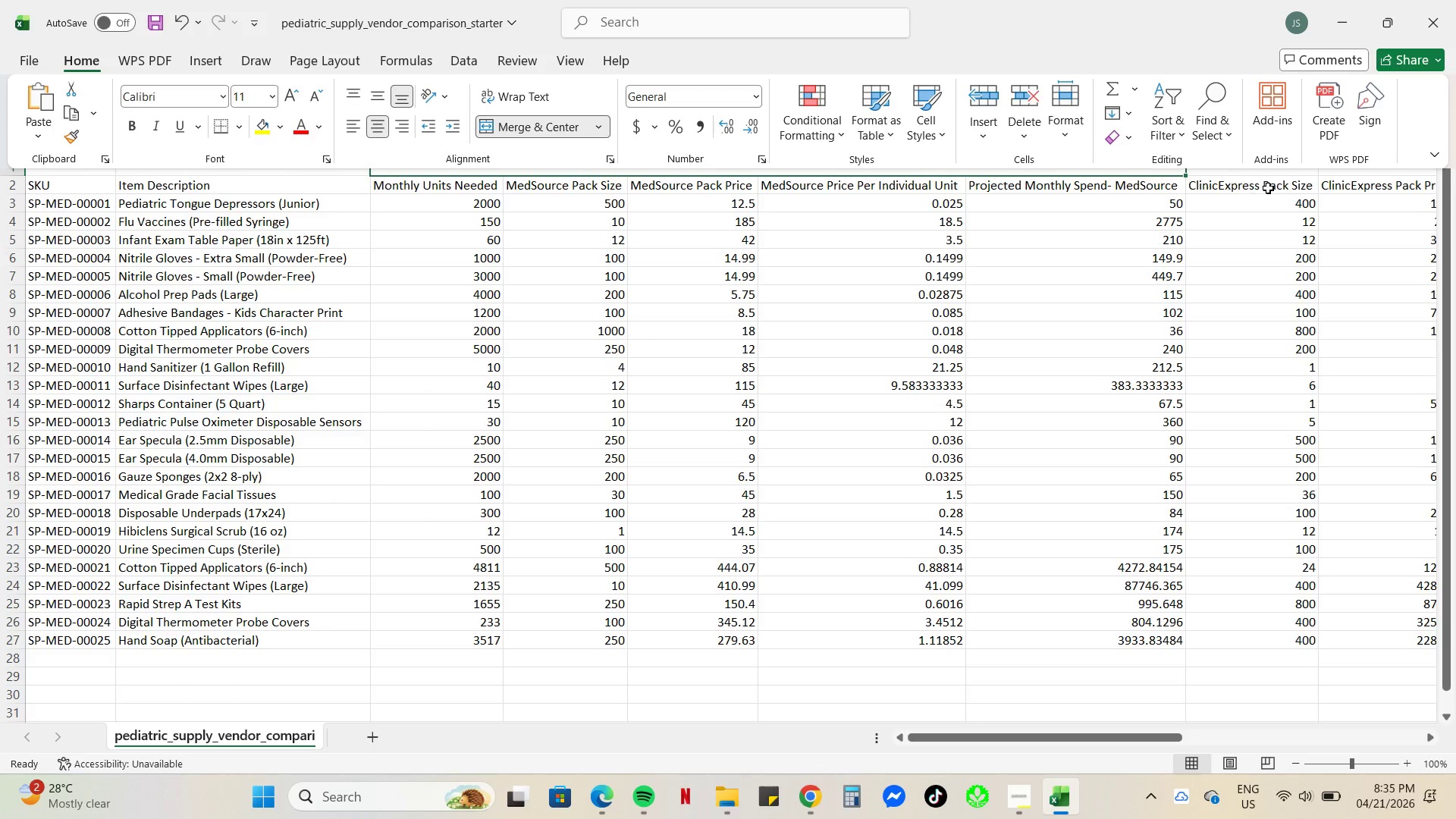 
left_click([1436, 155])
 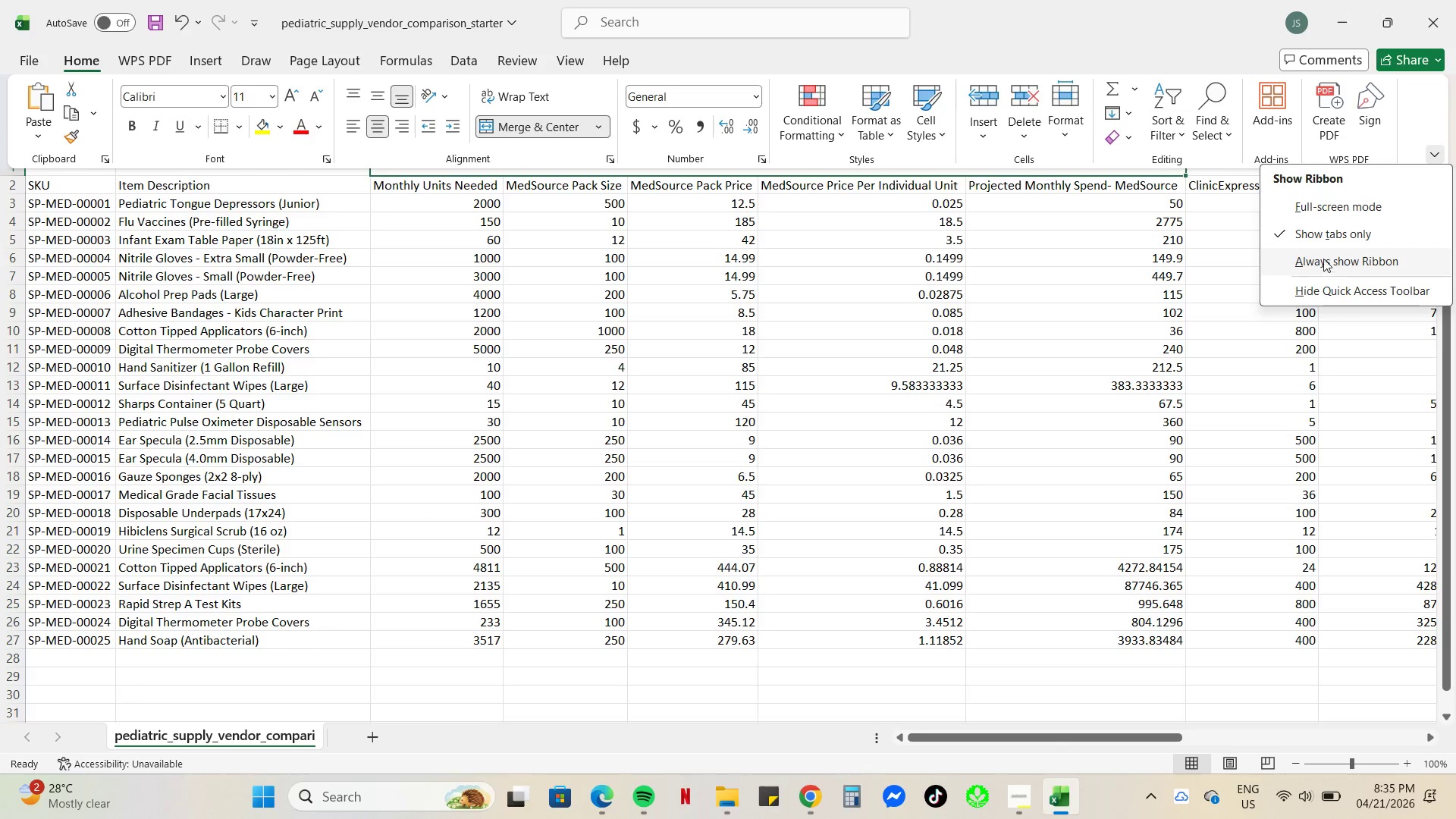 
left_click([1313, 262])
 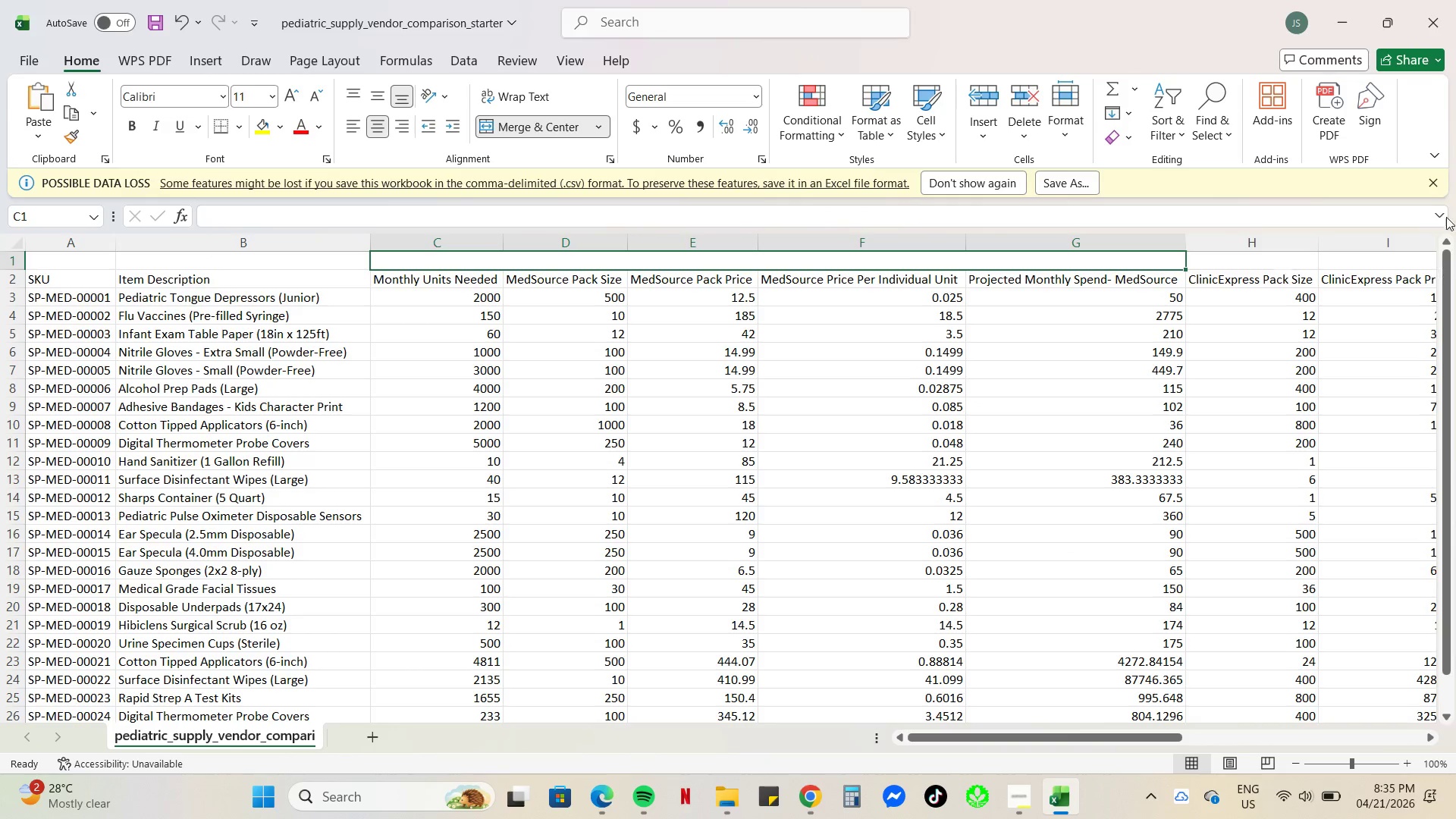 
left_click([1434, 177])
 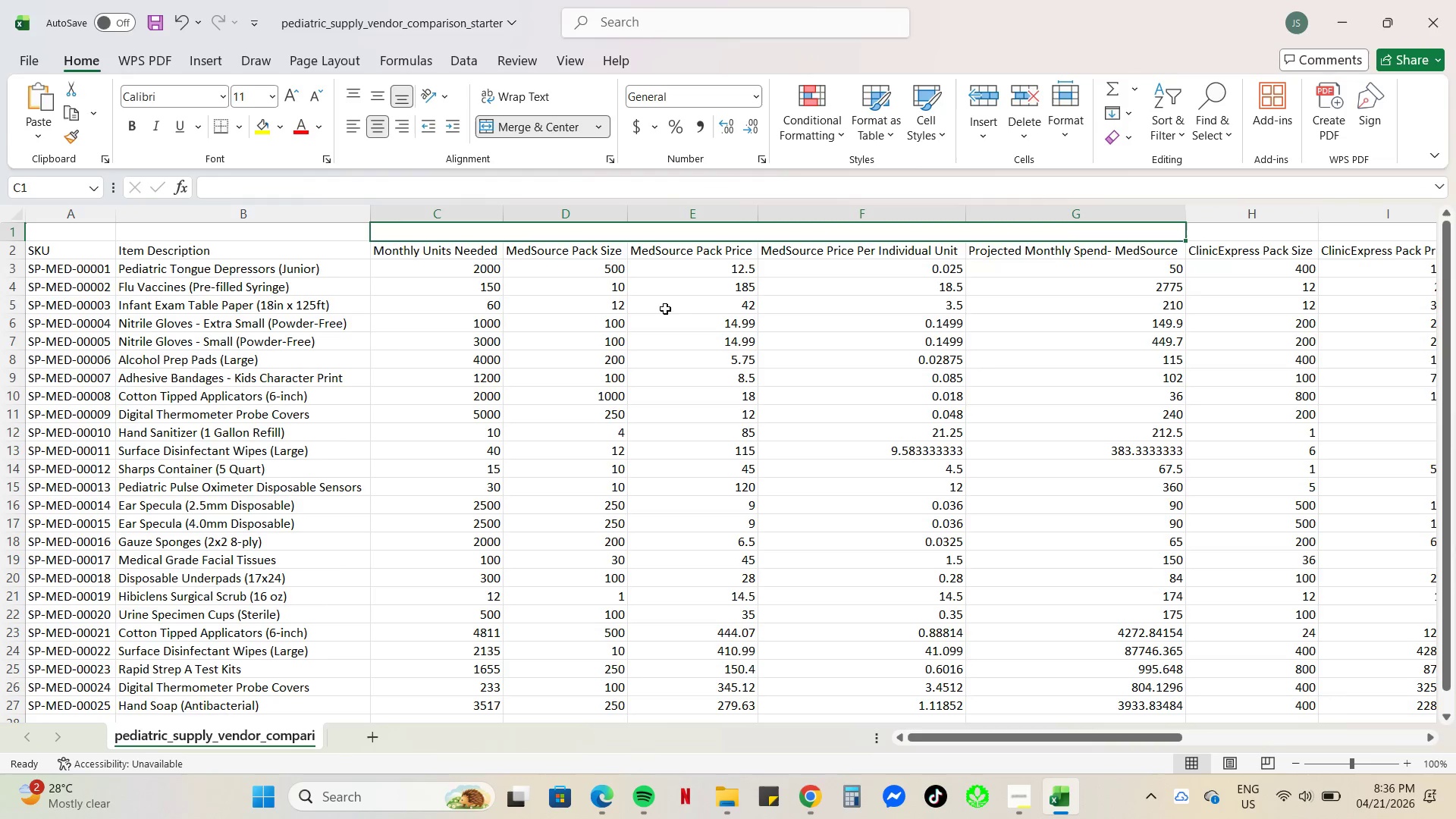 
left_click([569, 253])
 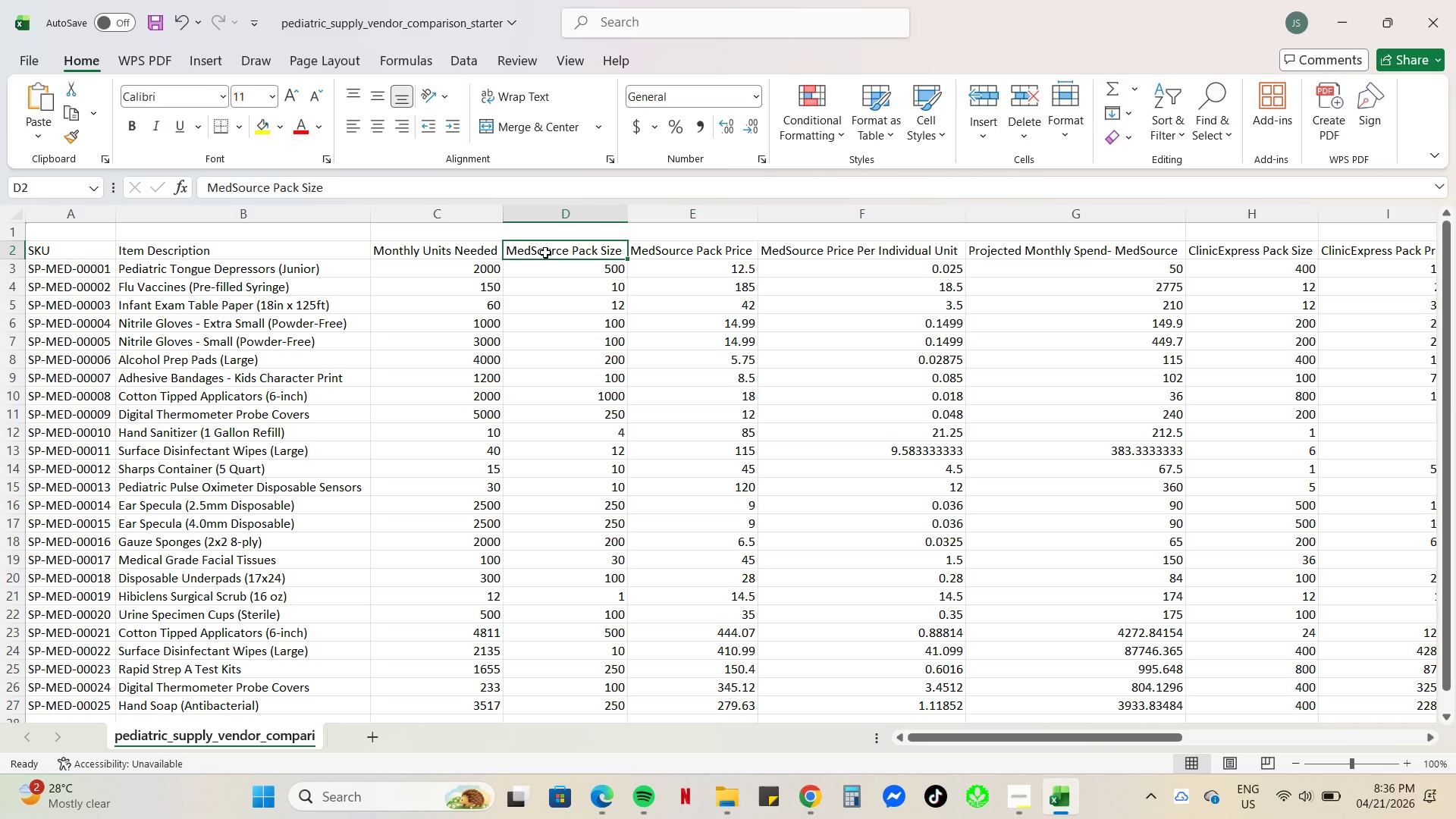 
double_click([544, 253])
 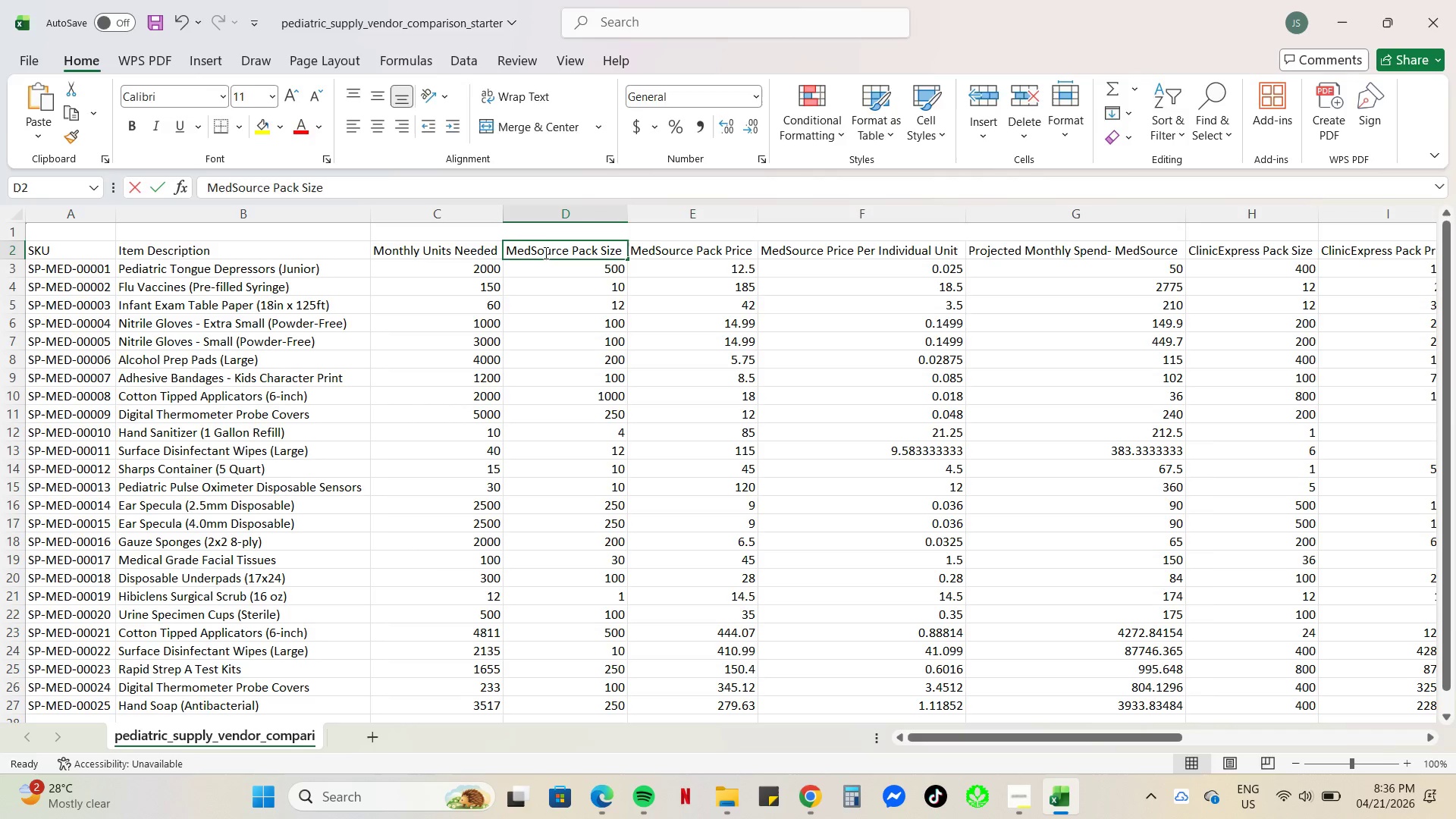 
triple_click([544, 253])
 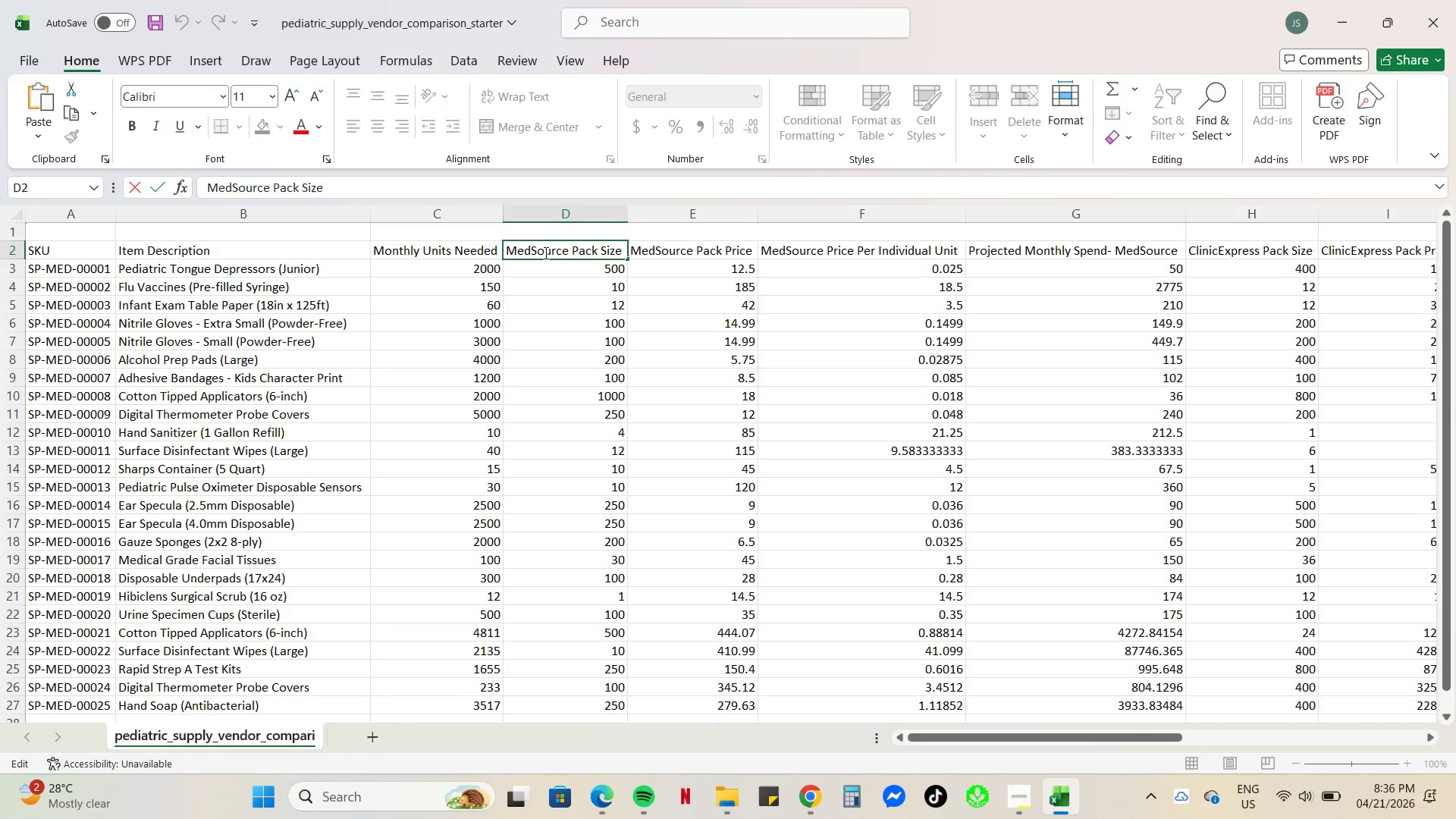 
triple_click([544, 253])
 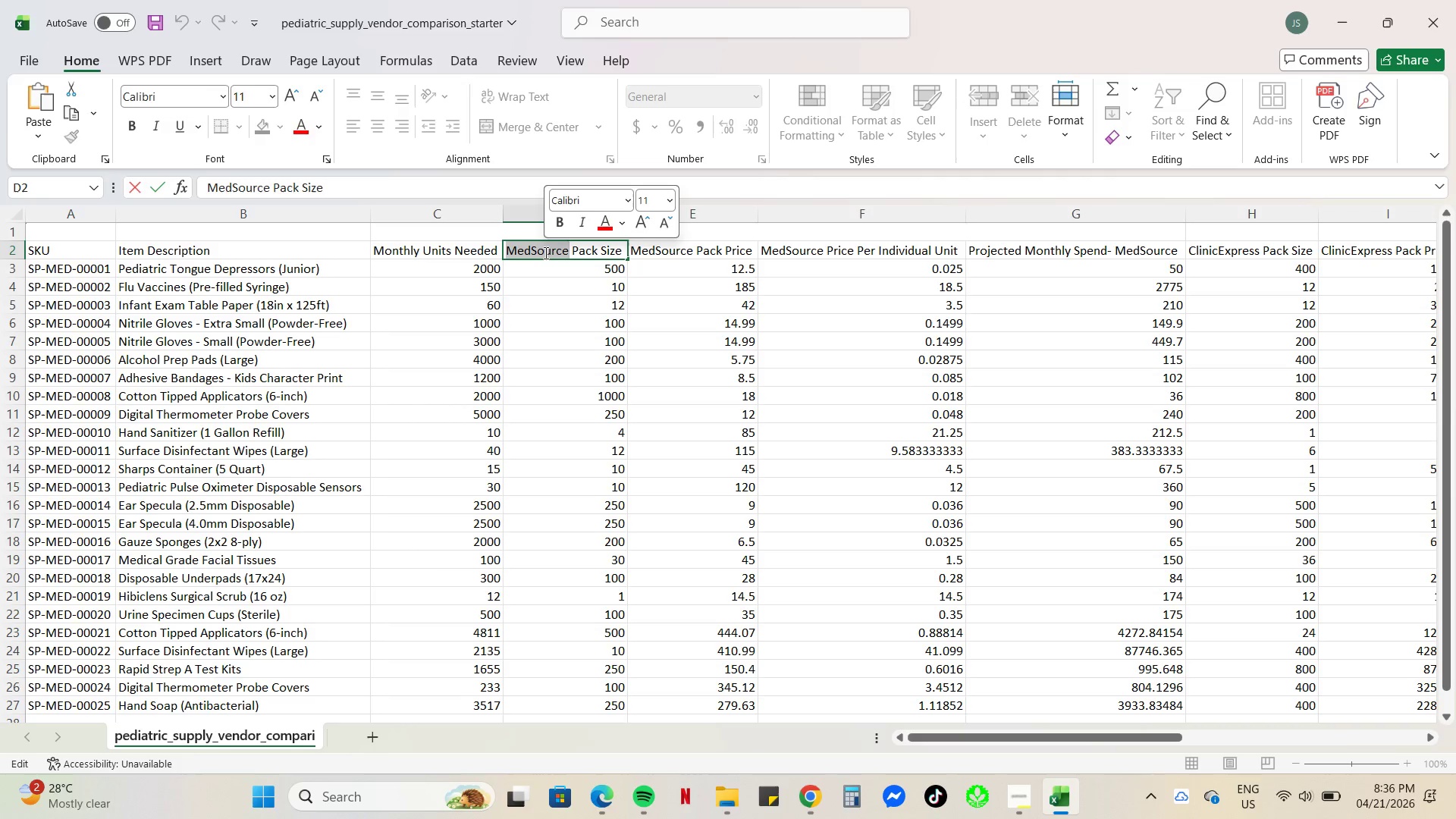 
key(Control+V)
 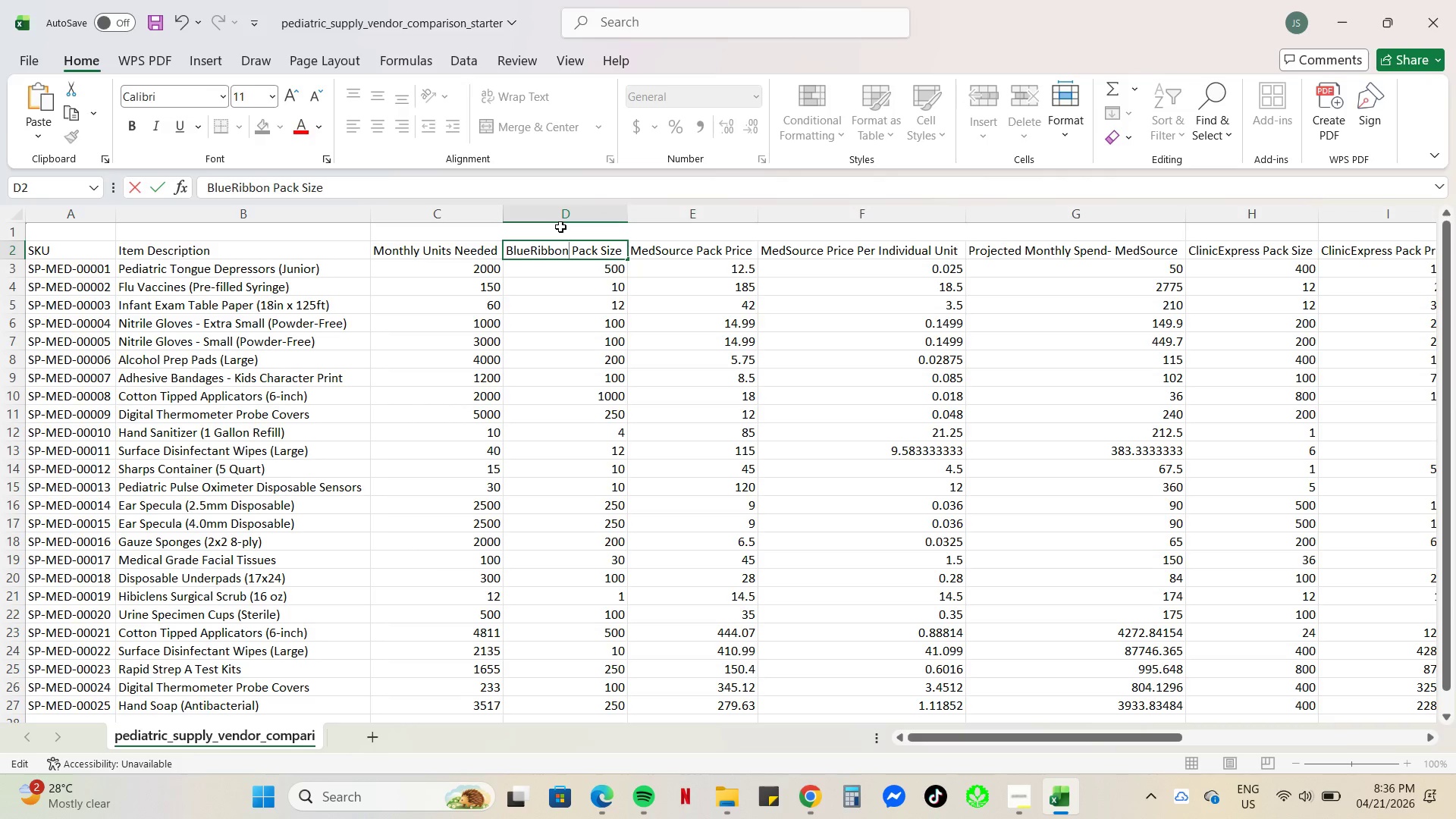 
hold_key(key=ControlLeft, duration=0.97)
 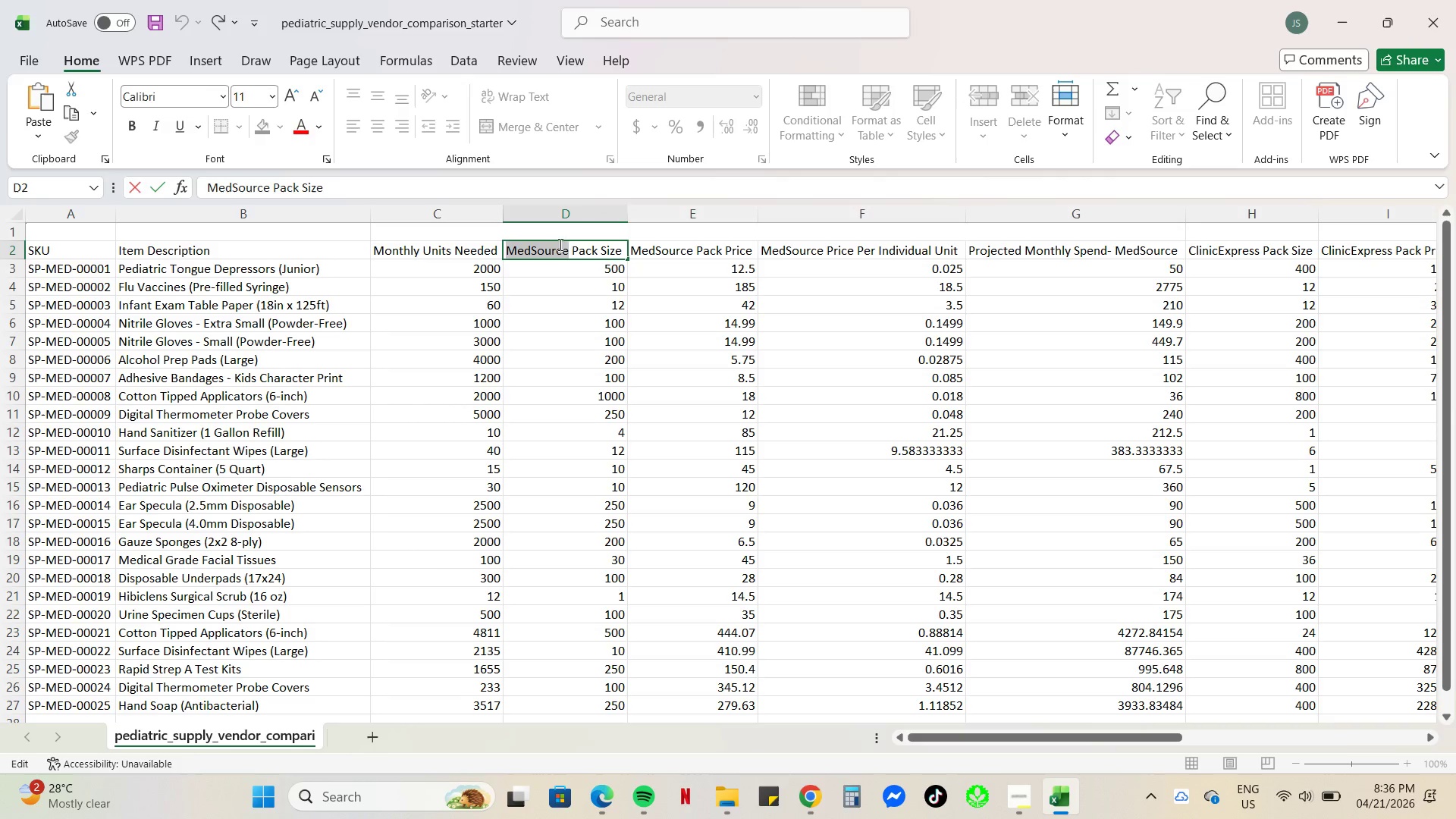 
type(zc)
 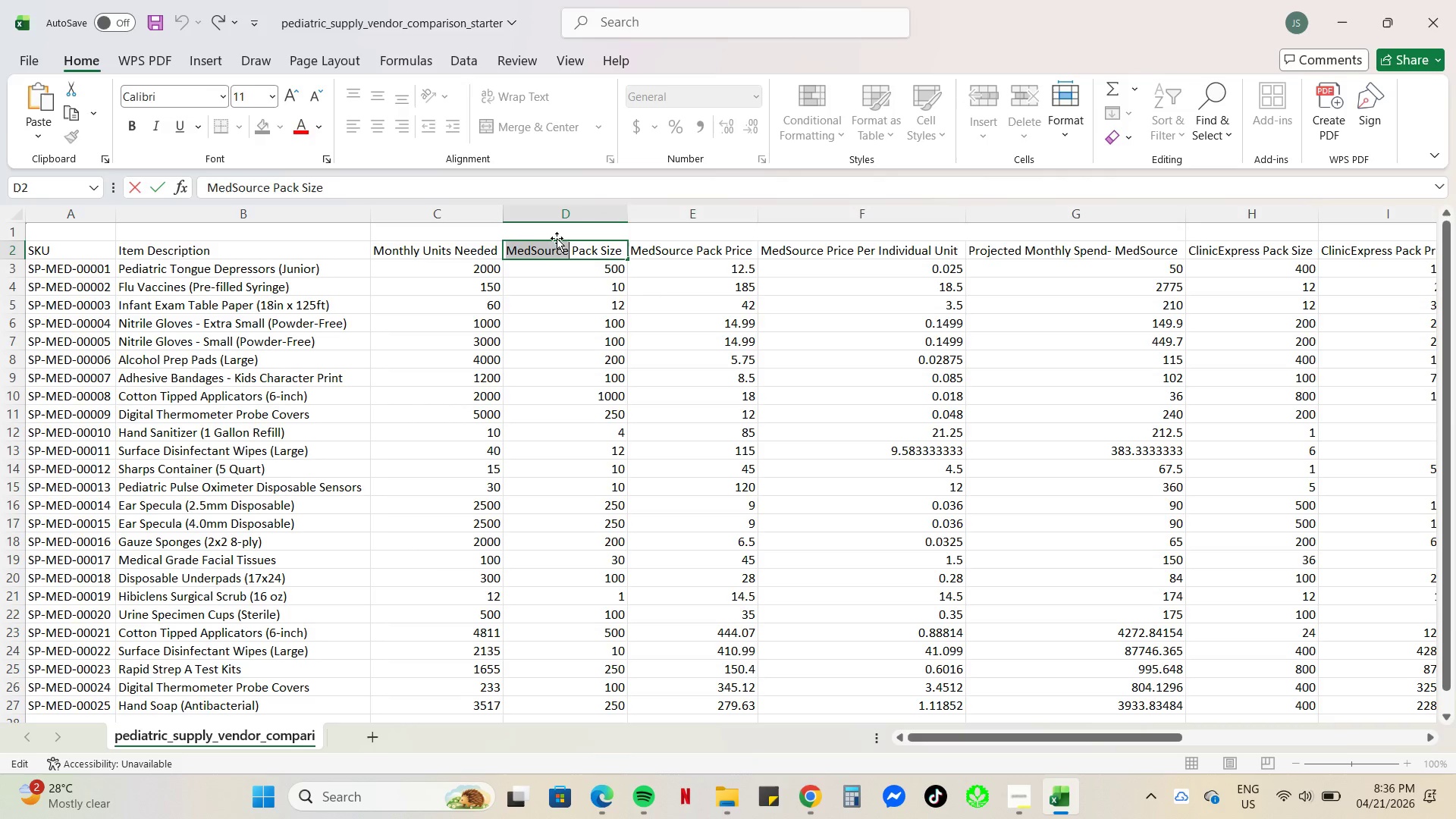 
hold_key(key=ControlLeft, duration=0.59)
 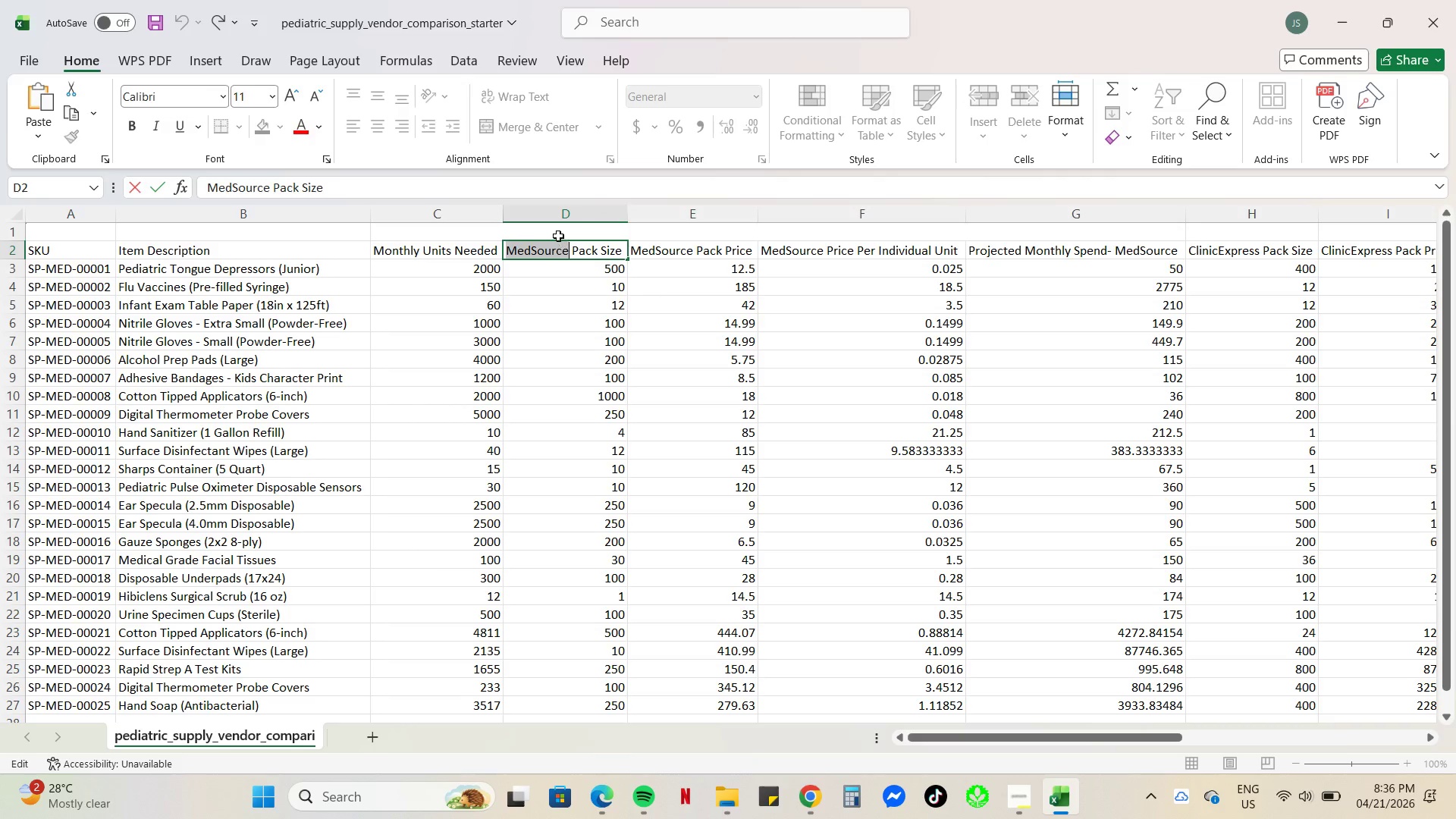 
left_click([558, 236])
 